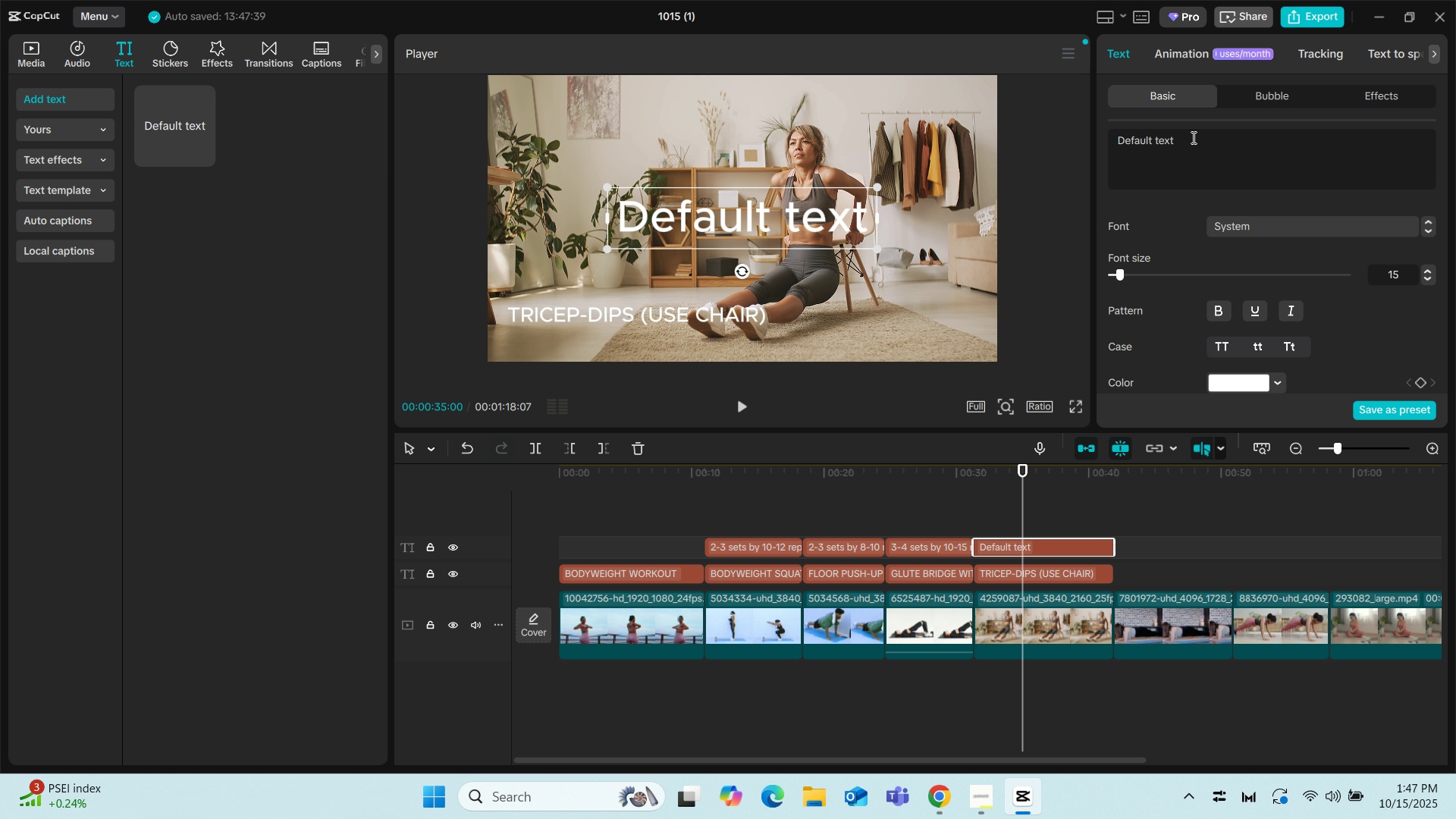 
left_click_drag(start_coordinate=[1191, 138], to_coordinate=[1102, 150])
 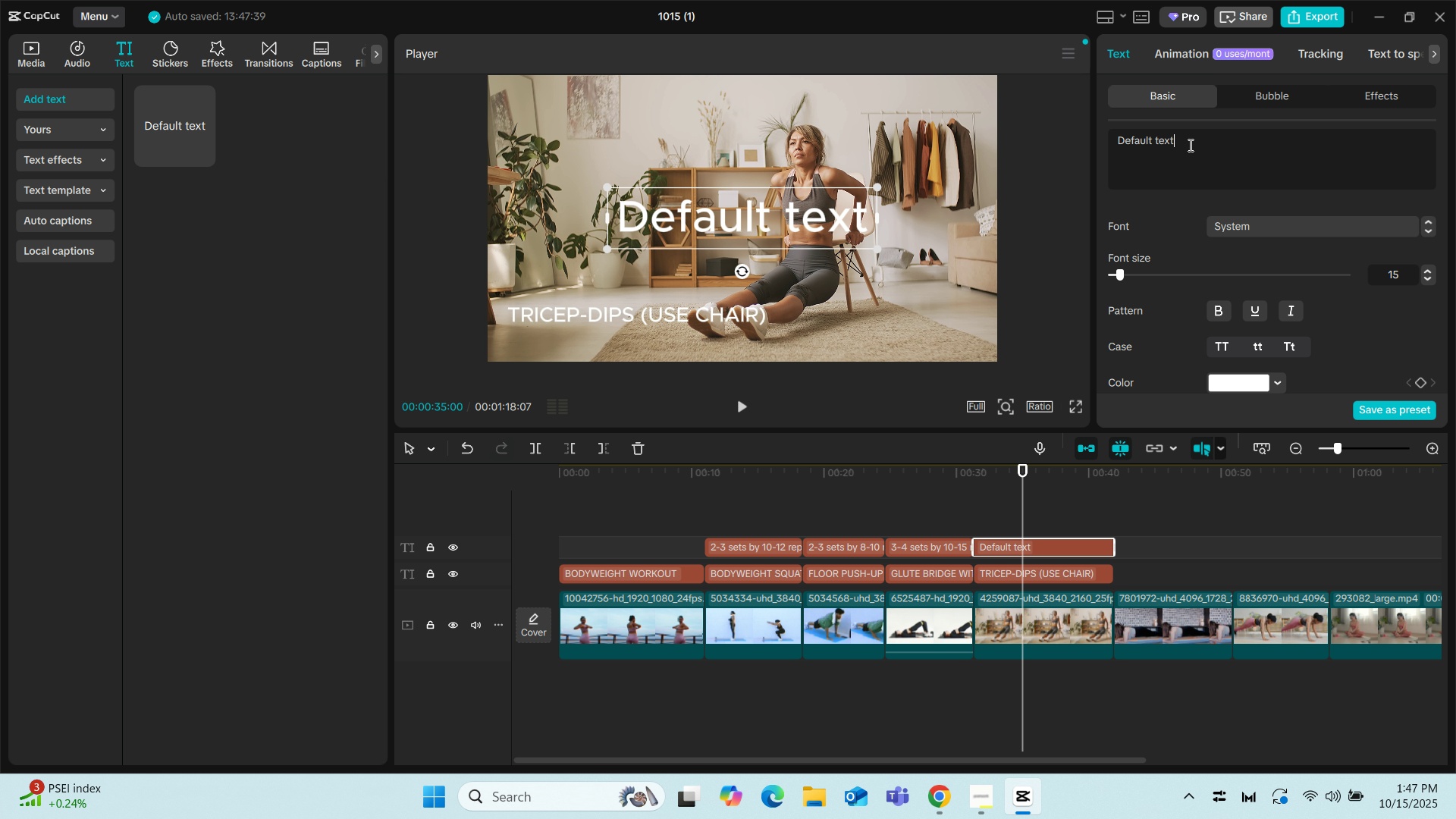 
left_click([1189, 145])
 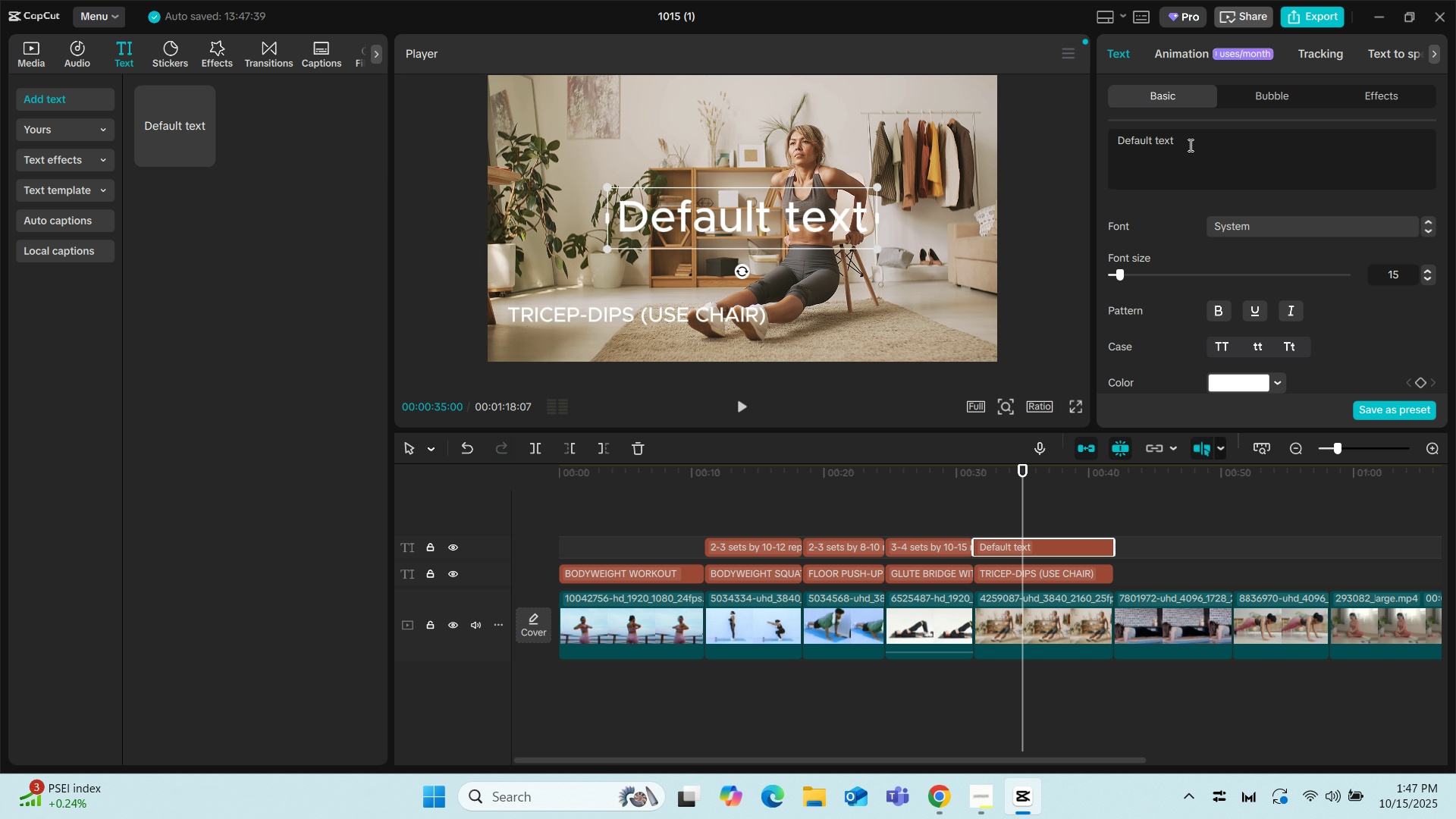 
hold_key(key=Backspace, duration=1.49)
 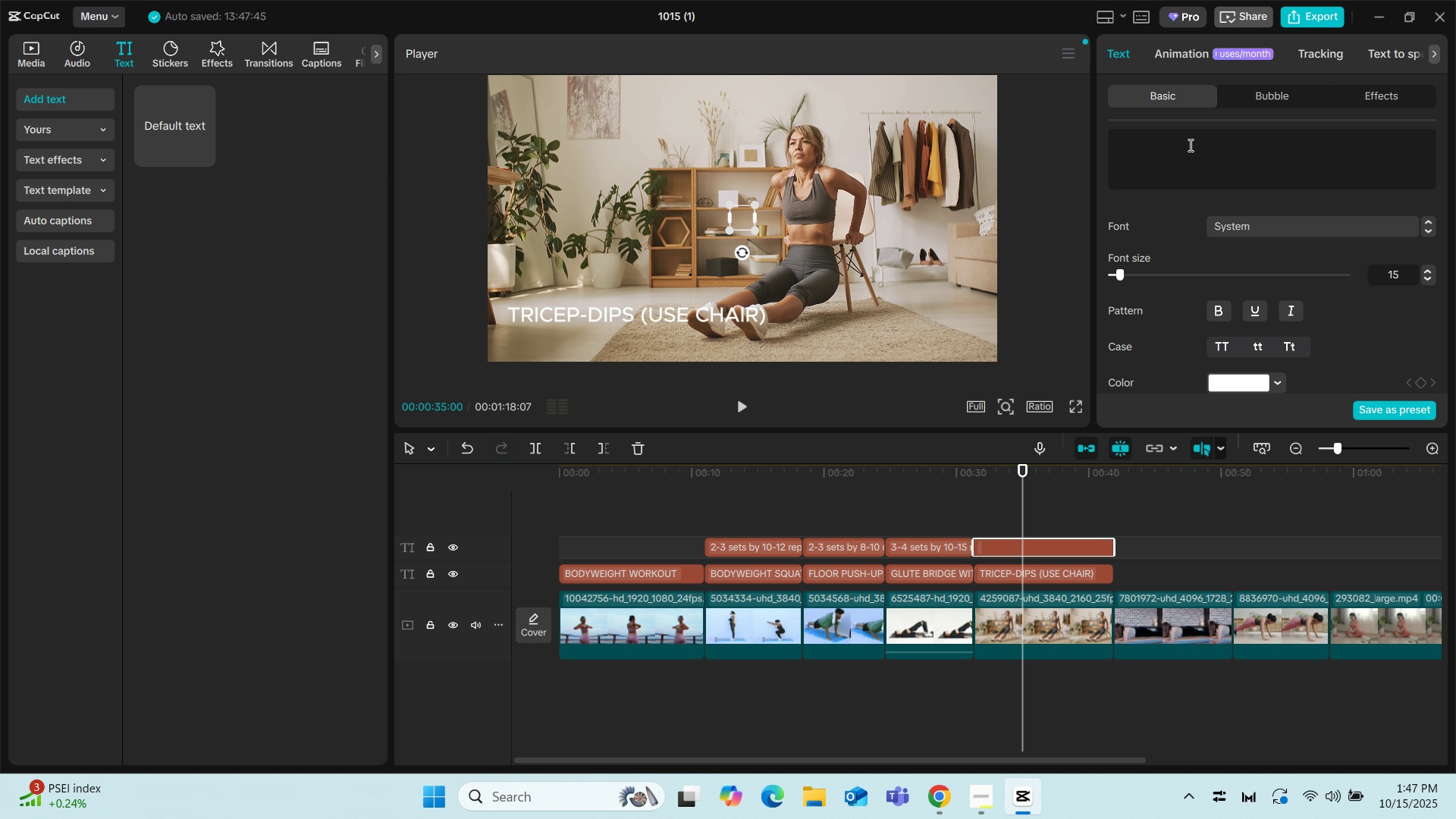 
type(2-3 SET)
key(Backspace)
key(Backspace)
key(Backspace)
type(sets o)
key(Backspace)
type(by 8-12 repetitions)
 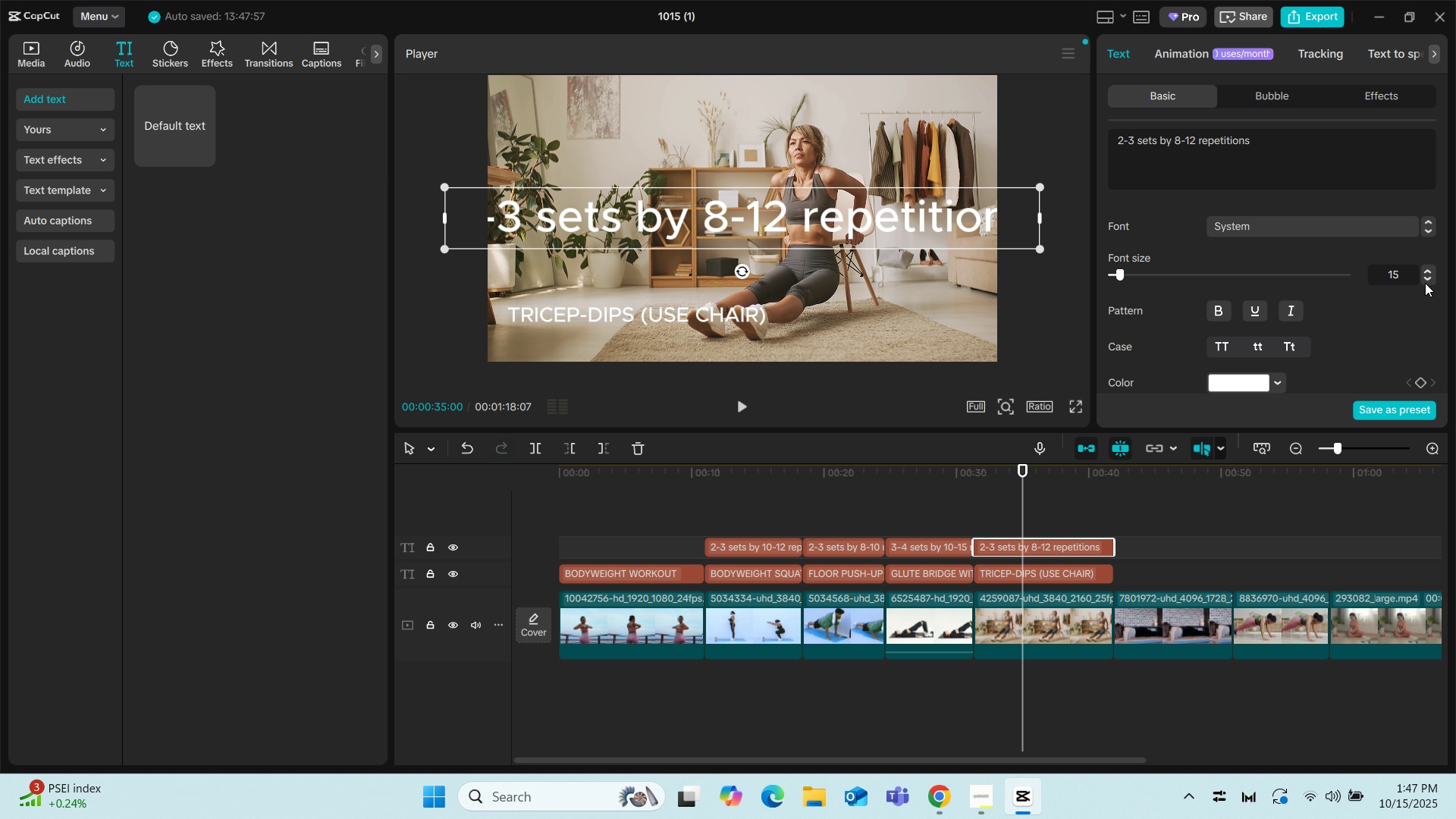 
left_click([1428, 277])
 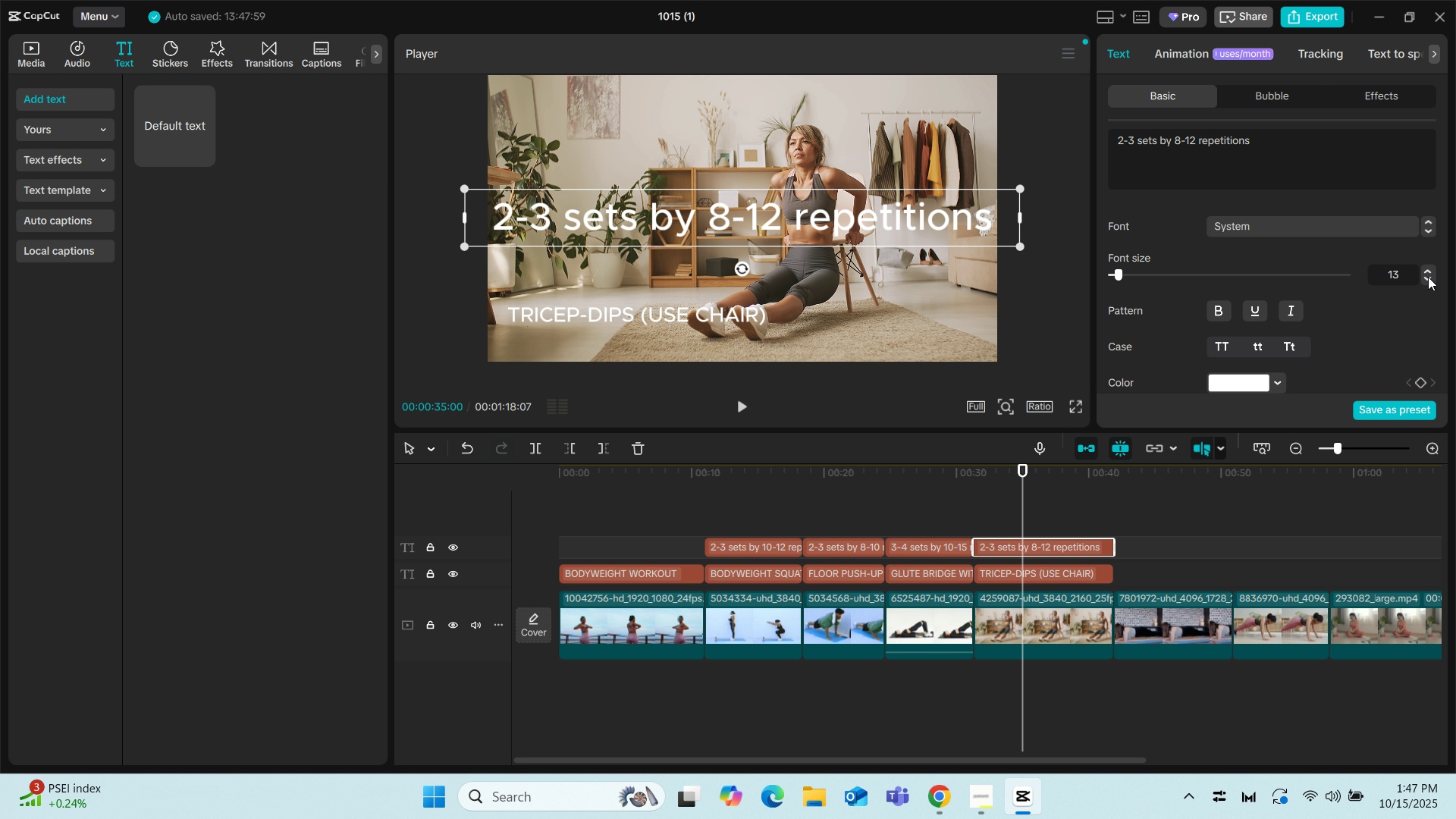 
left_click([1428, 277])
 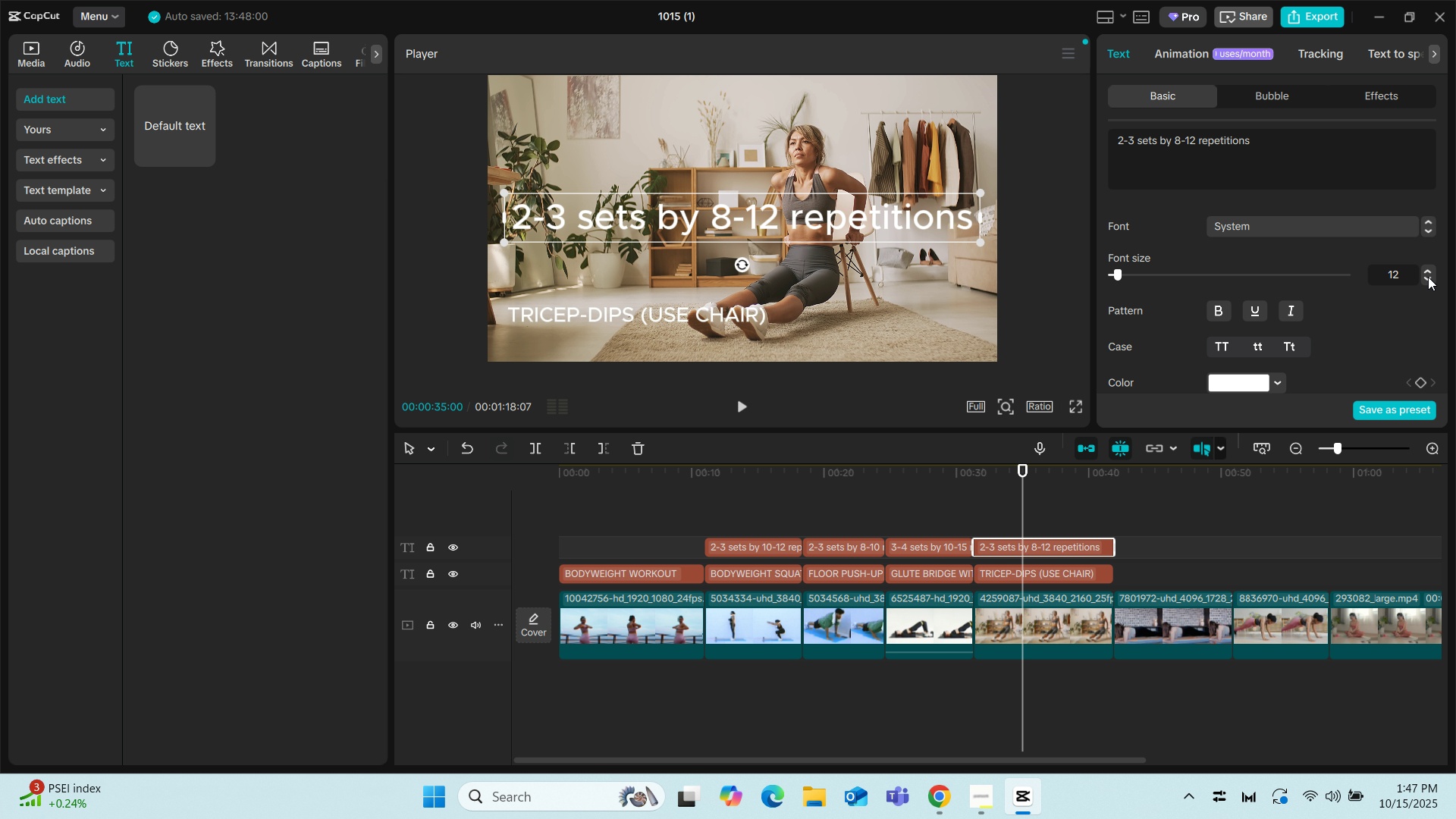 
double_click([1428, 277])
 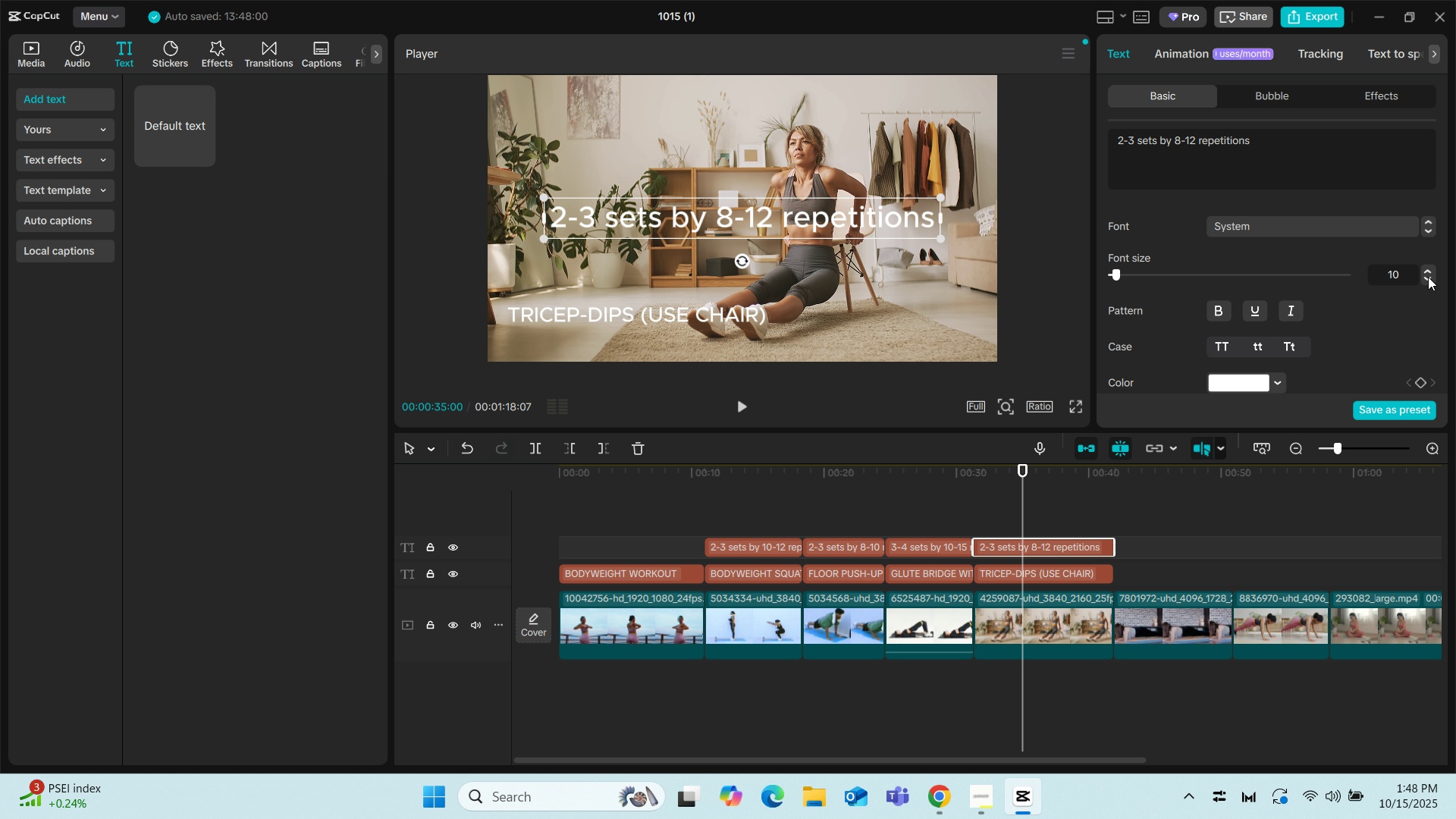 
double_click([1428, 277])
 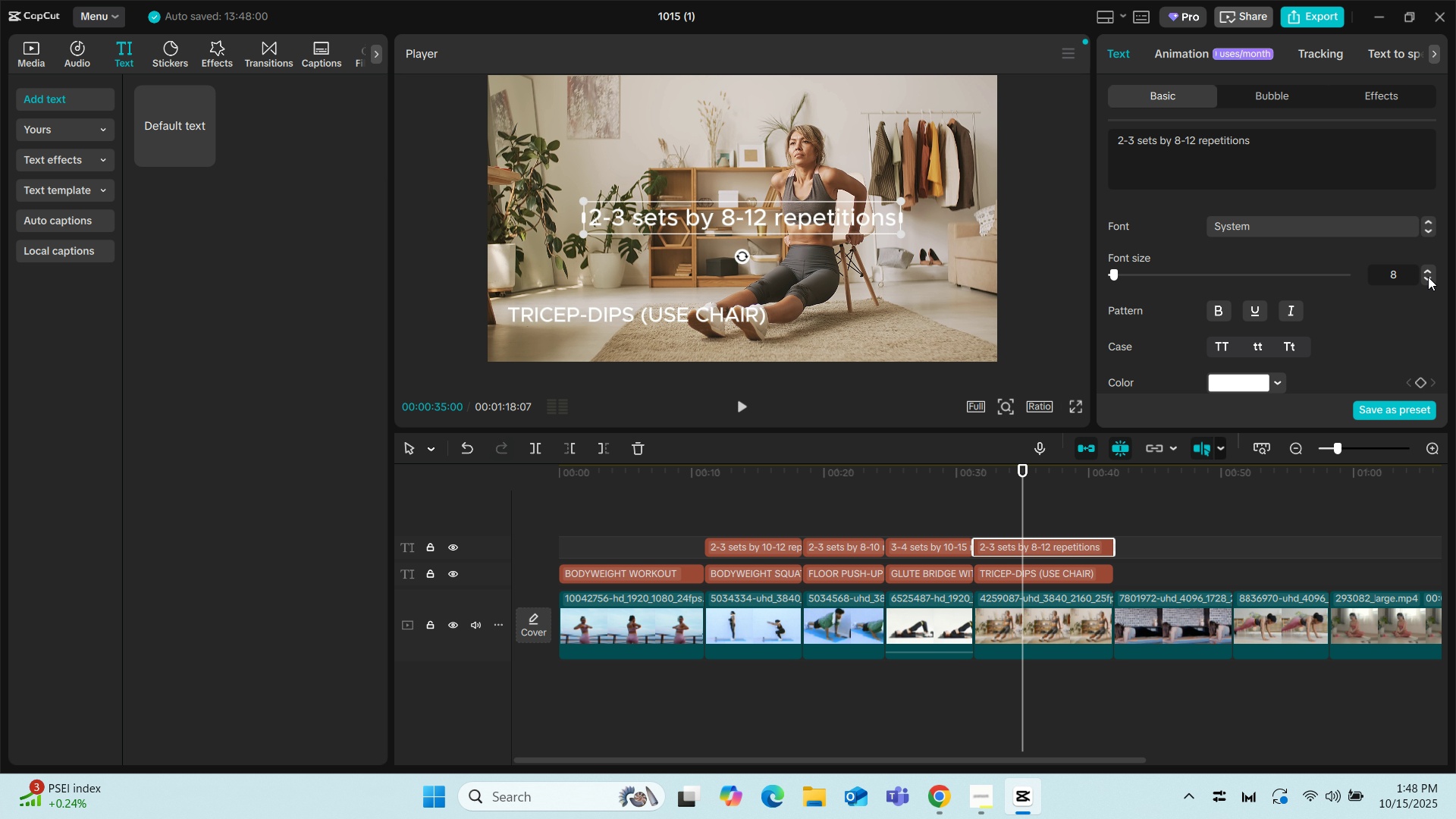 
triple_click([1428, 277])
 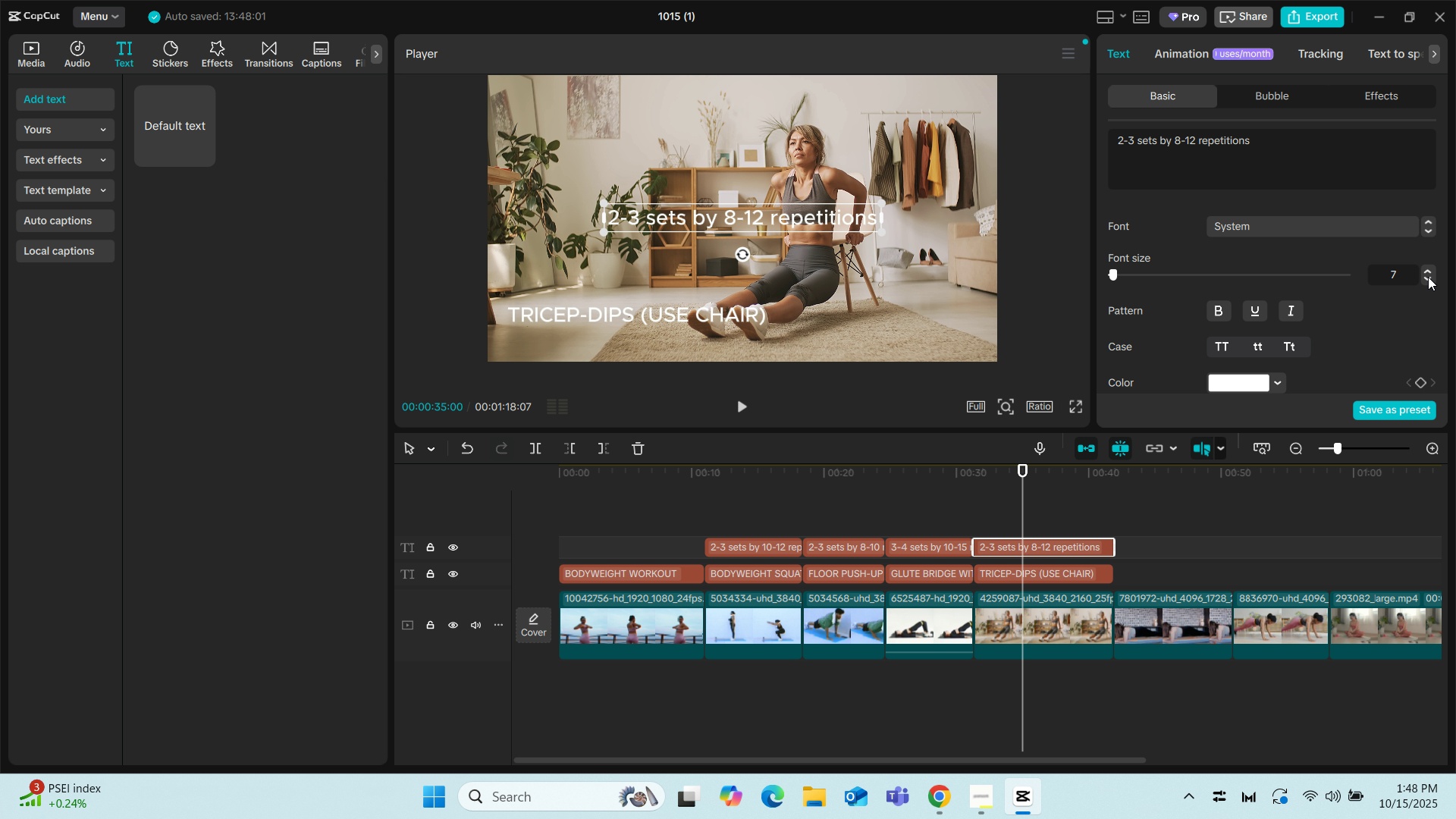 
left_click([1428, 277])
 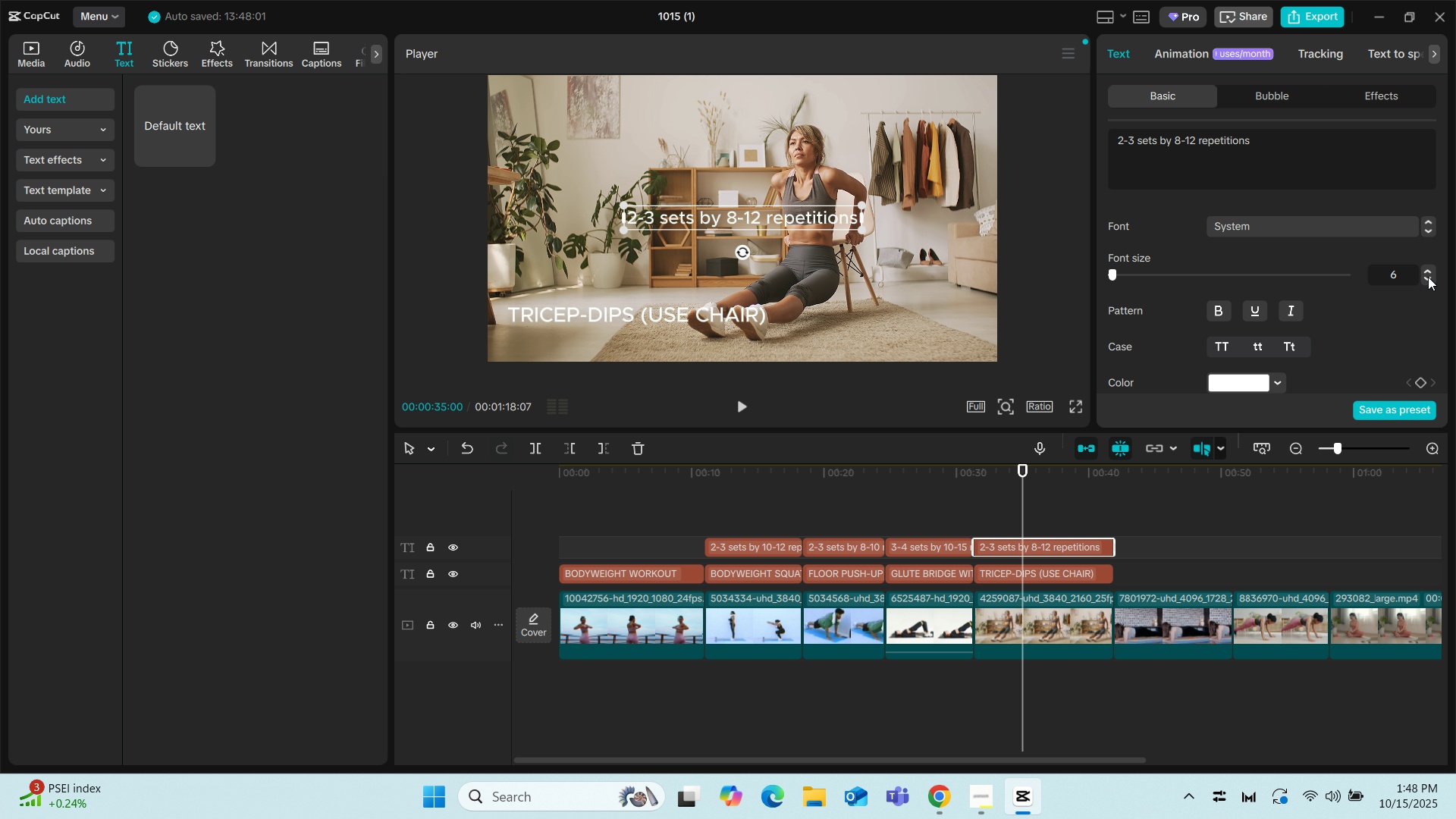 
left_click([1428, 277])
 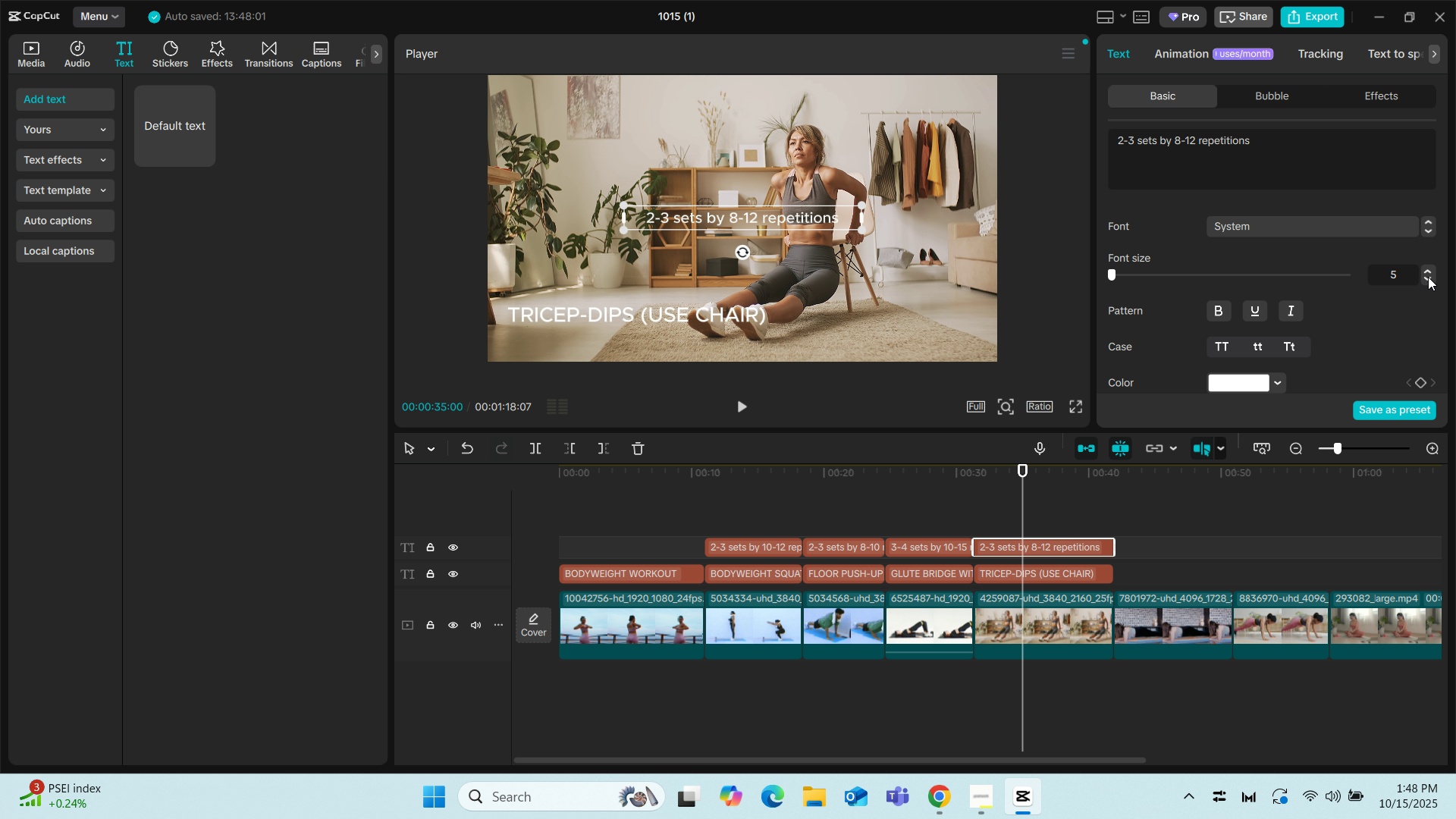 
left_click([1428, 277])
 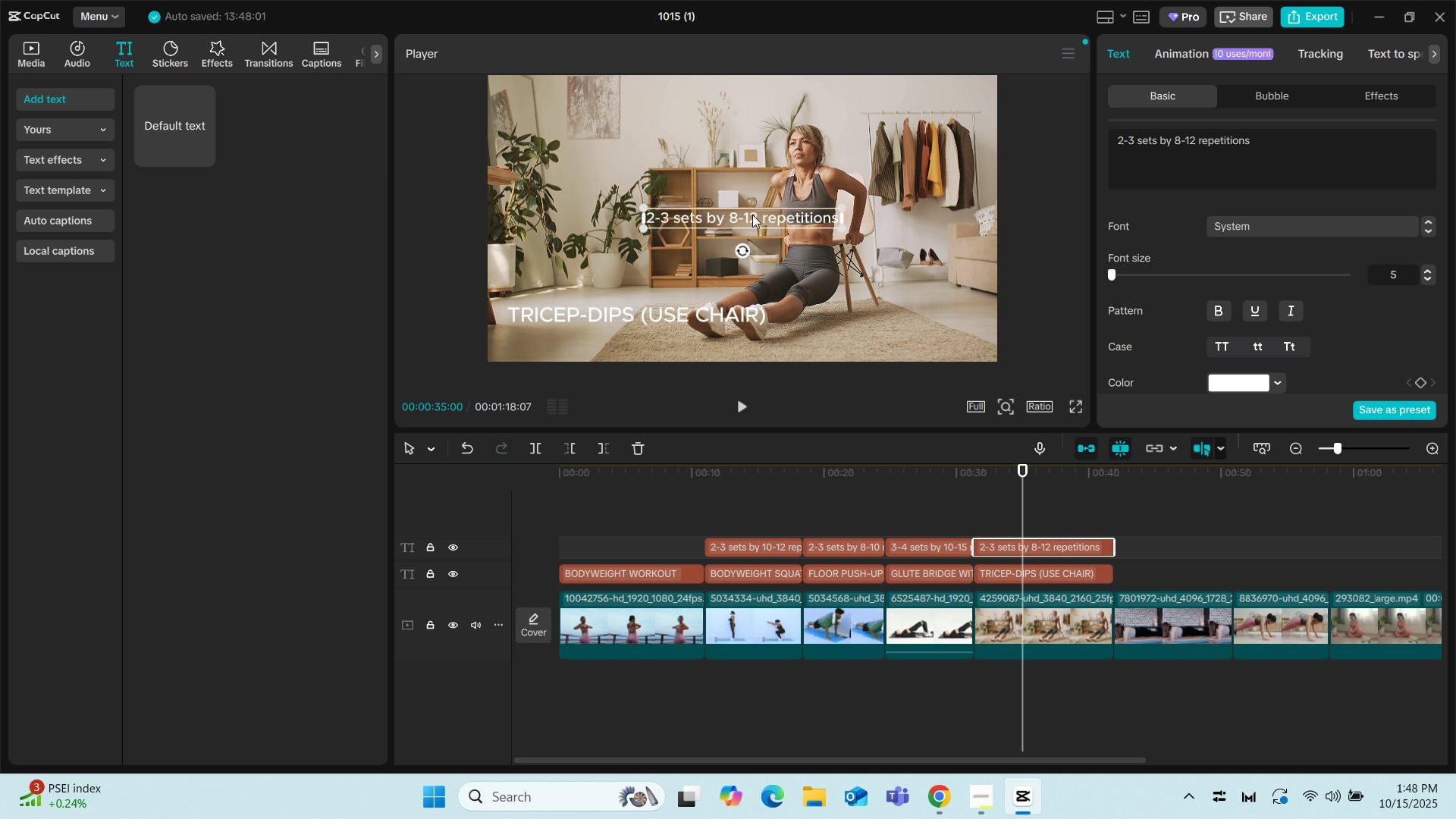 
left_click_drag(start_coordinate=[752, 215], to_coordinate=[614, 337])
 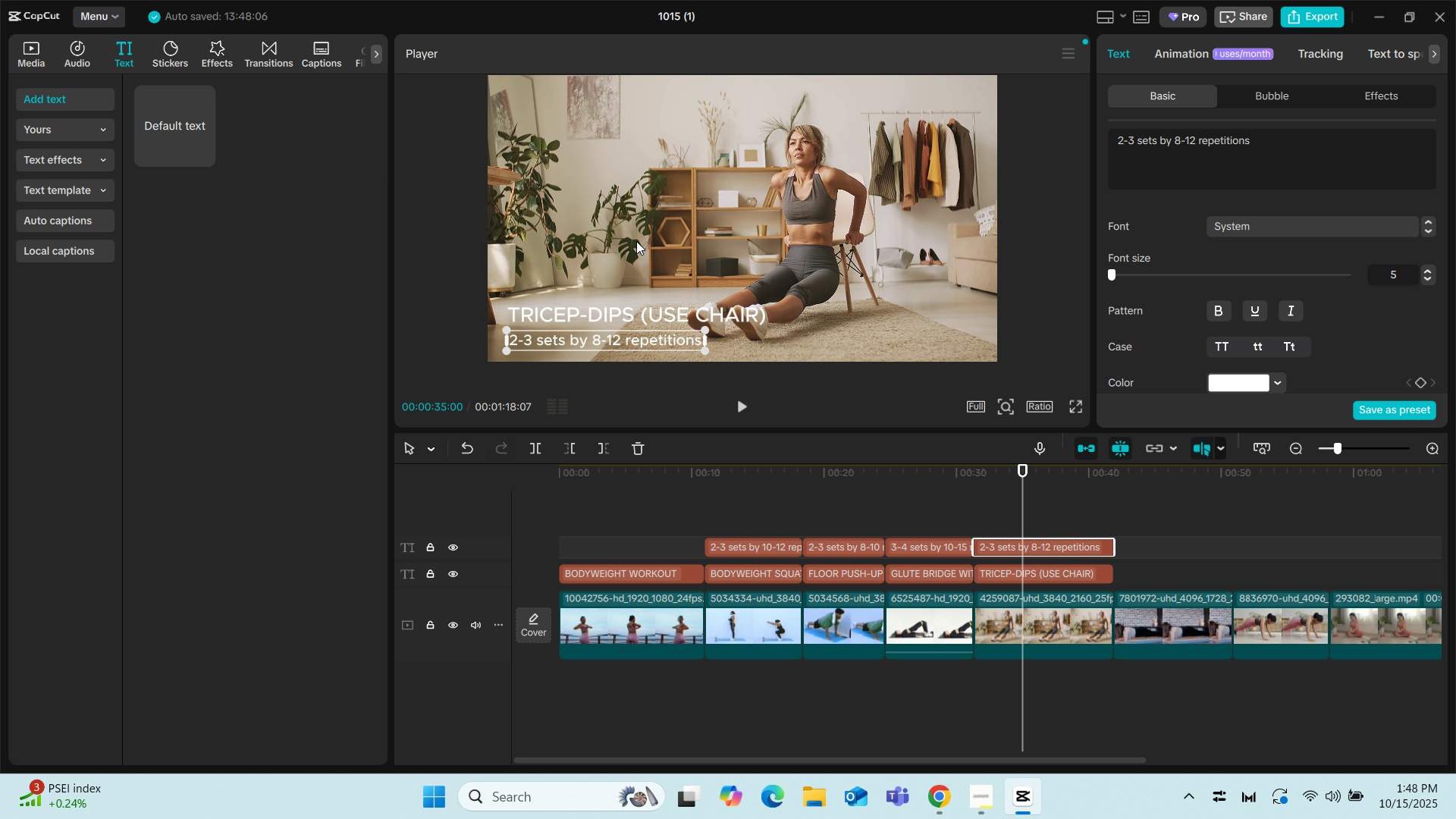 
left_click([636, 241])
 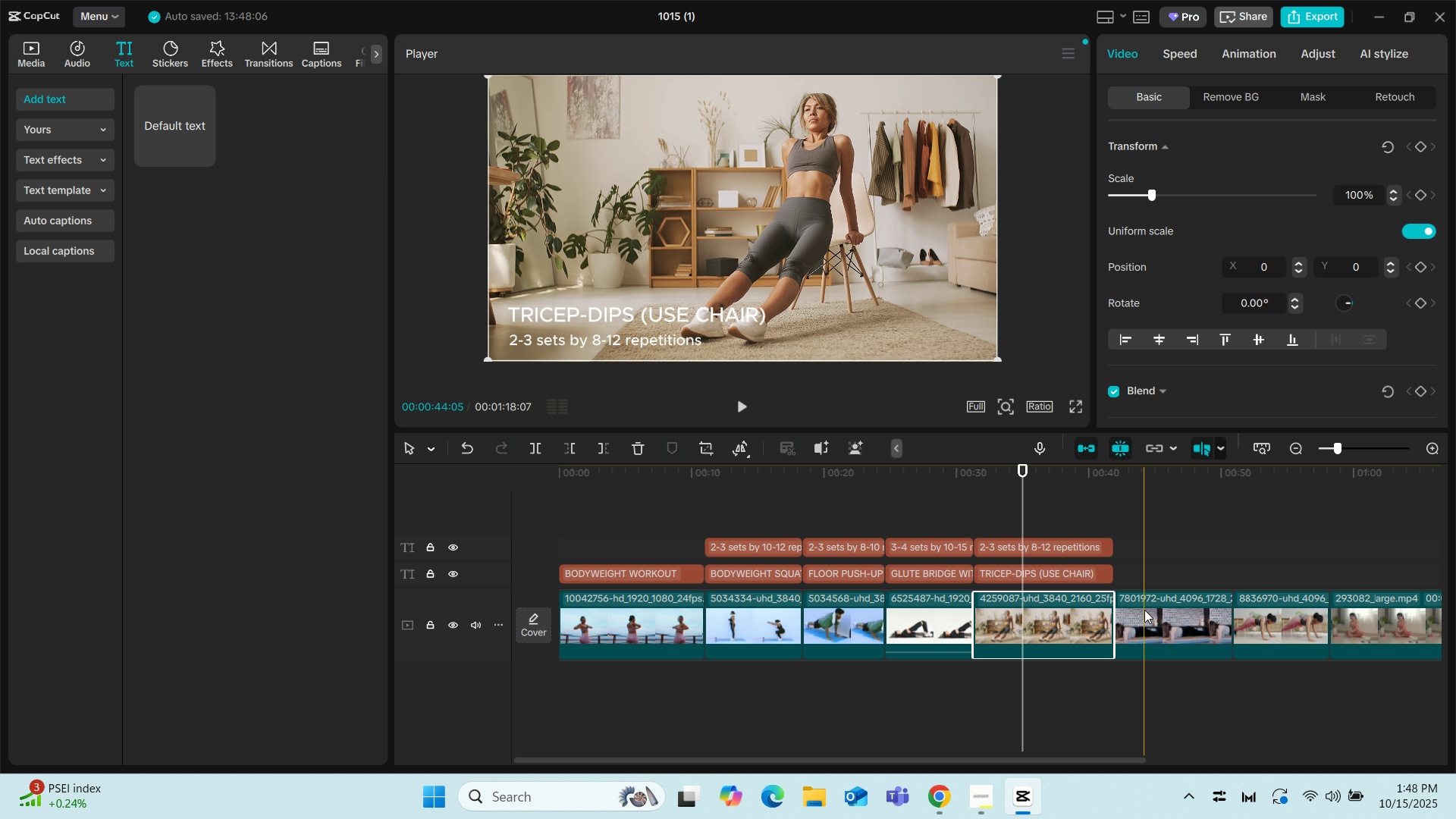 
left_click([1144, 611])
 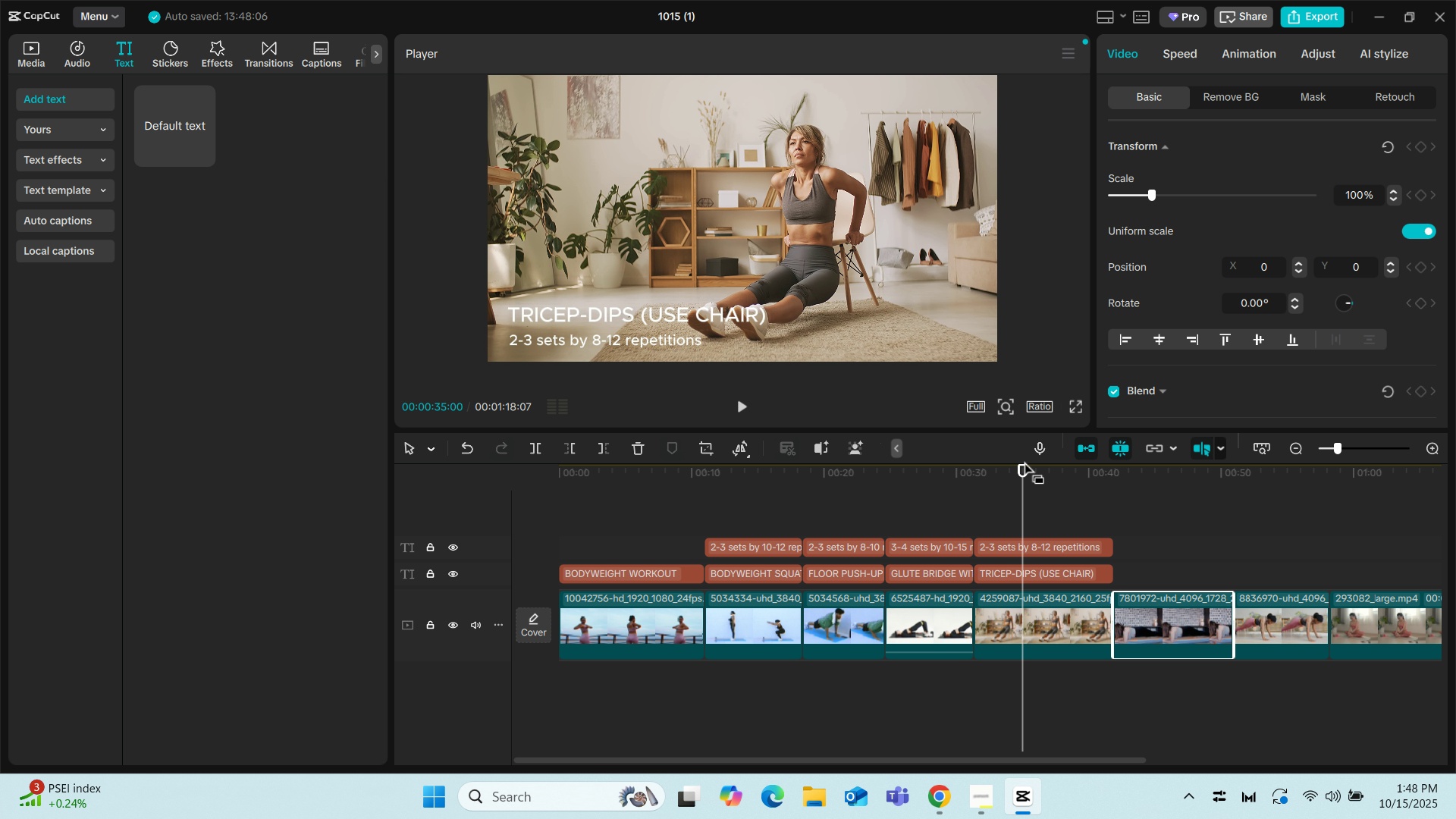 
left_click_drag(start_coordinate=[1023, 470], to_coordinate=[1131, 473])
 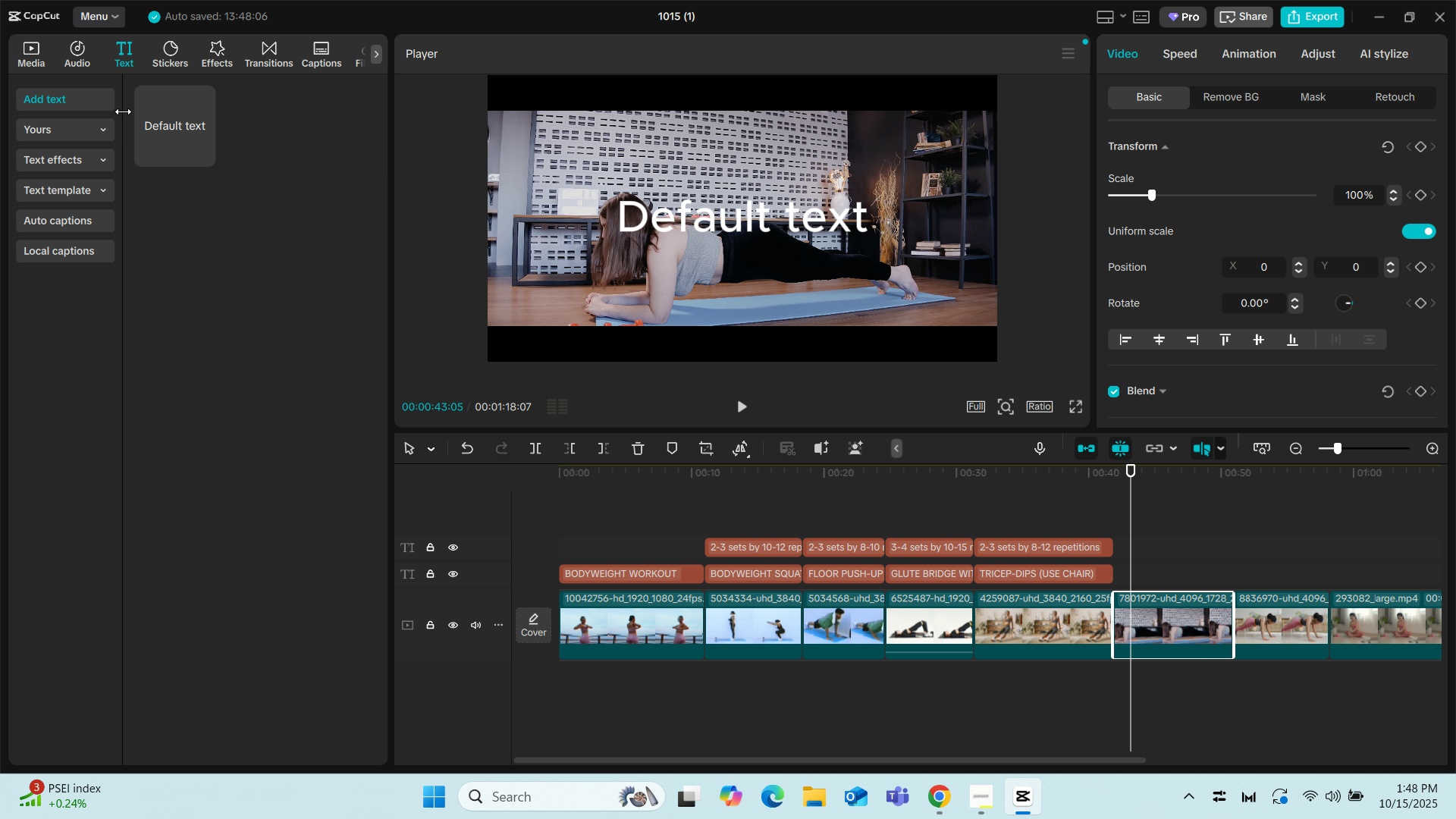 
left_click_drag(start_coordinate=[180, 116], to_coordinate=[1117, 569])
 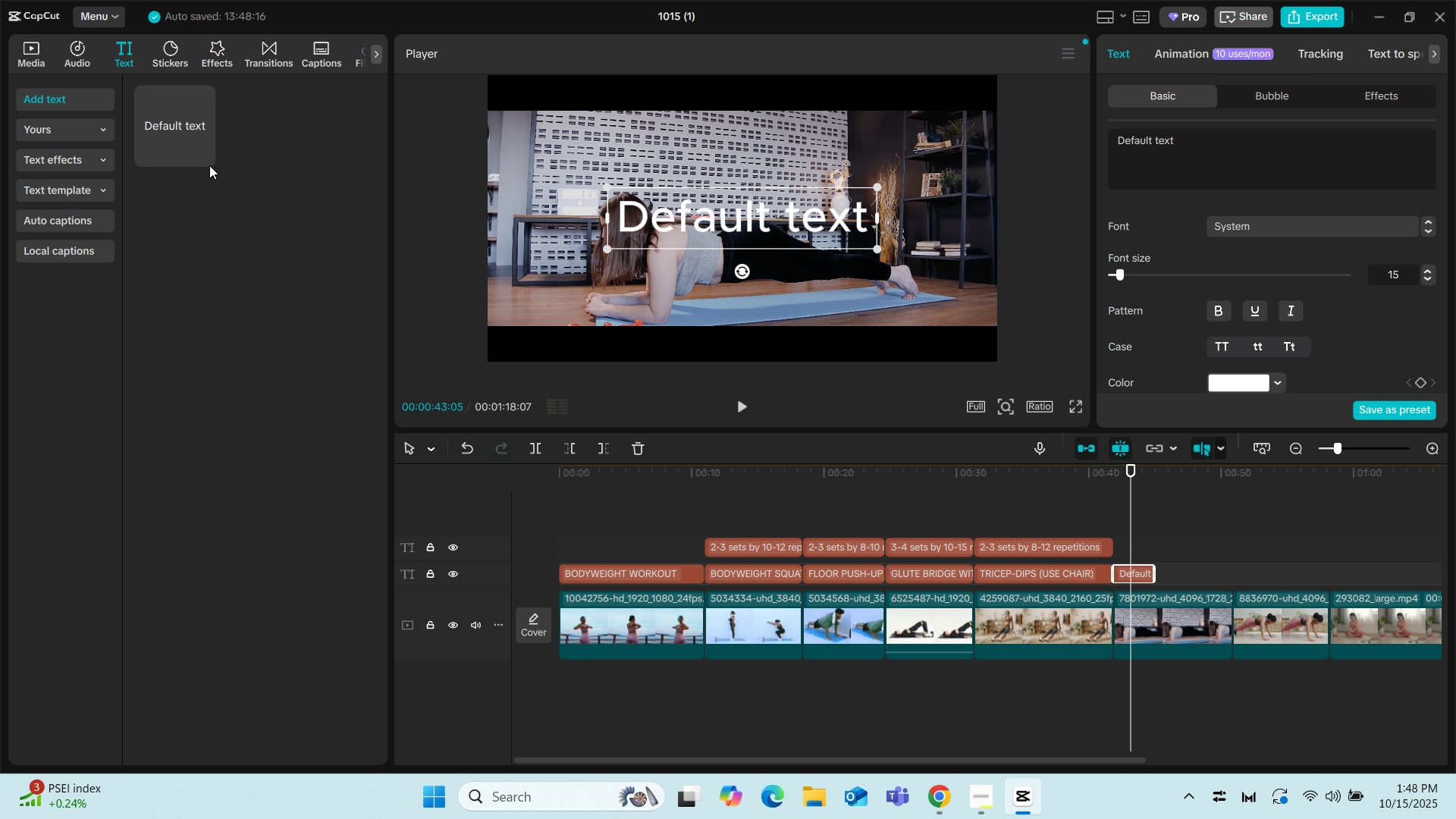 
left_click_drag(start_coordinate=[177, 124], to_coordinate=[1122, 544])
 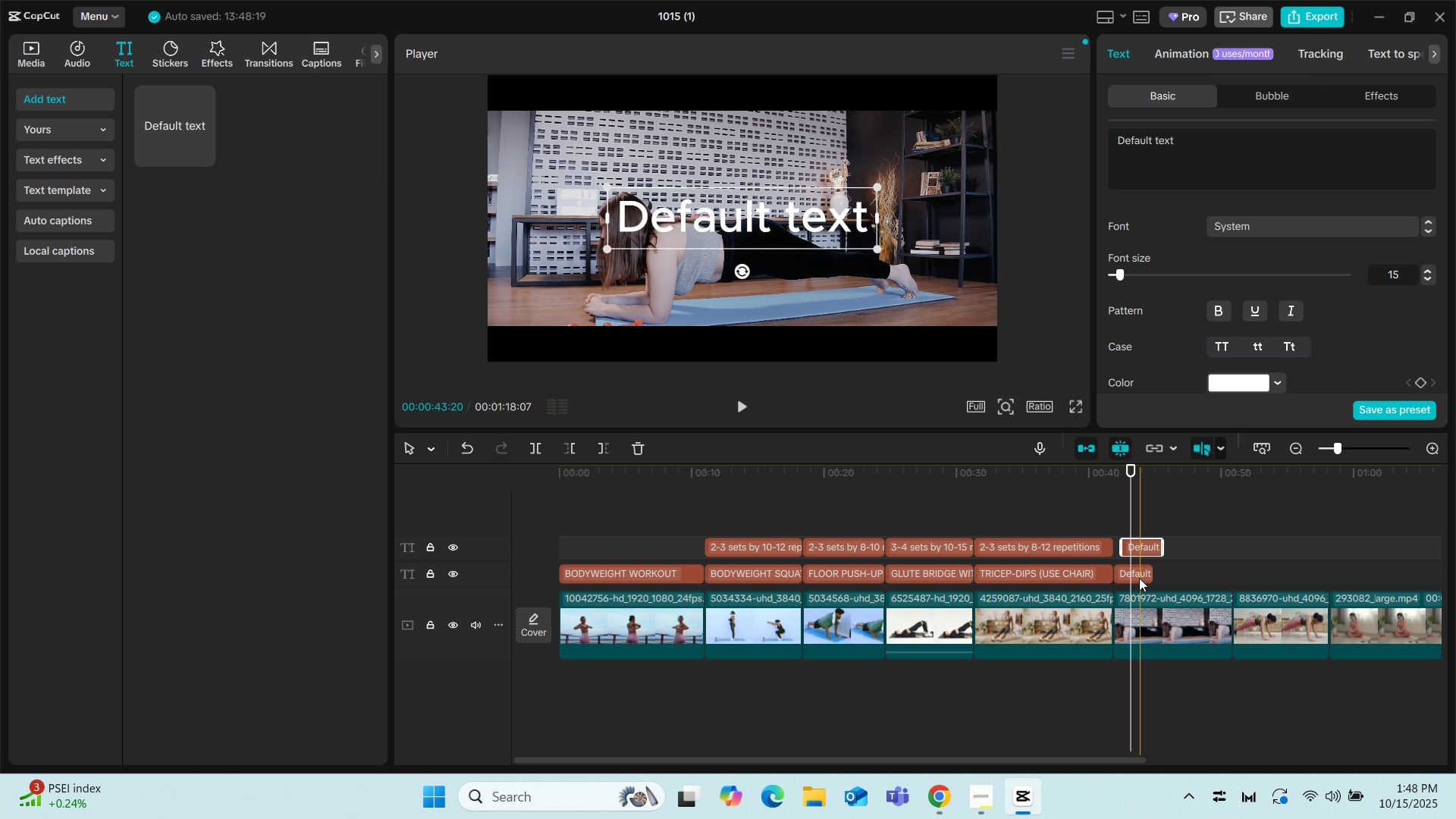 
left_click([1135, 569])
 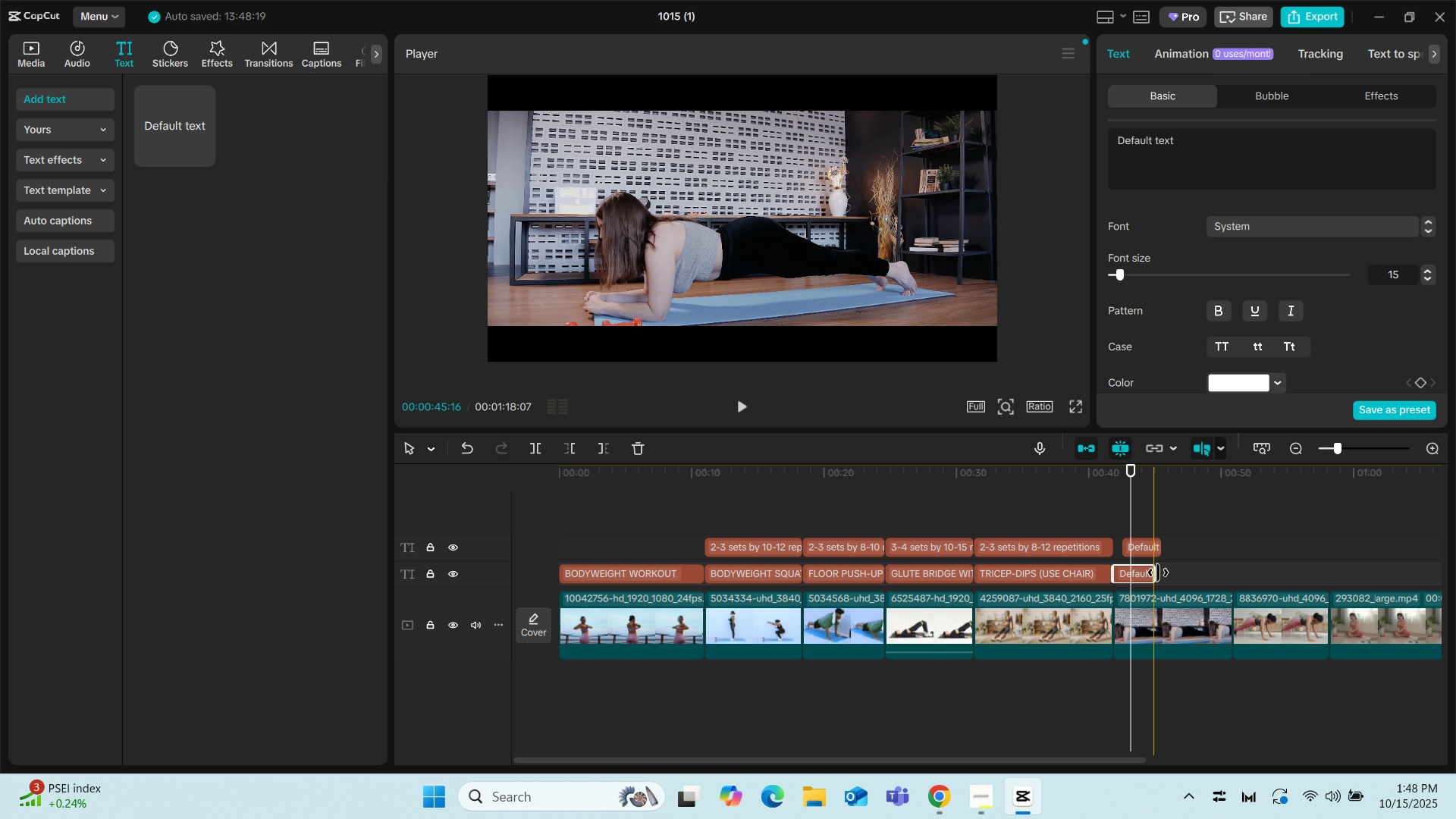 
left_click_drag(start_coordinate=[1158, 573], to_coordinate=[1229, 571])
 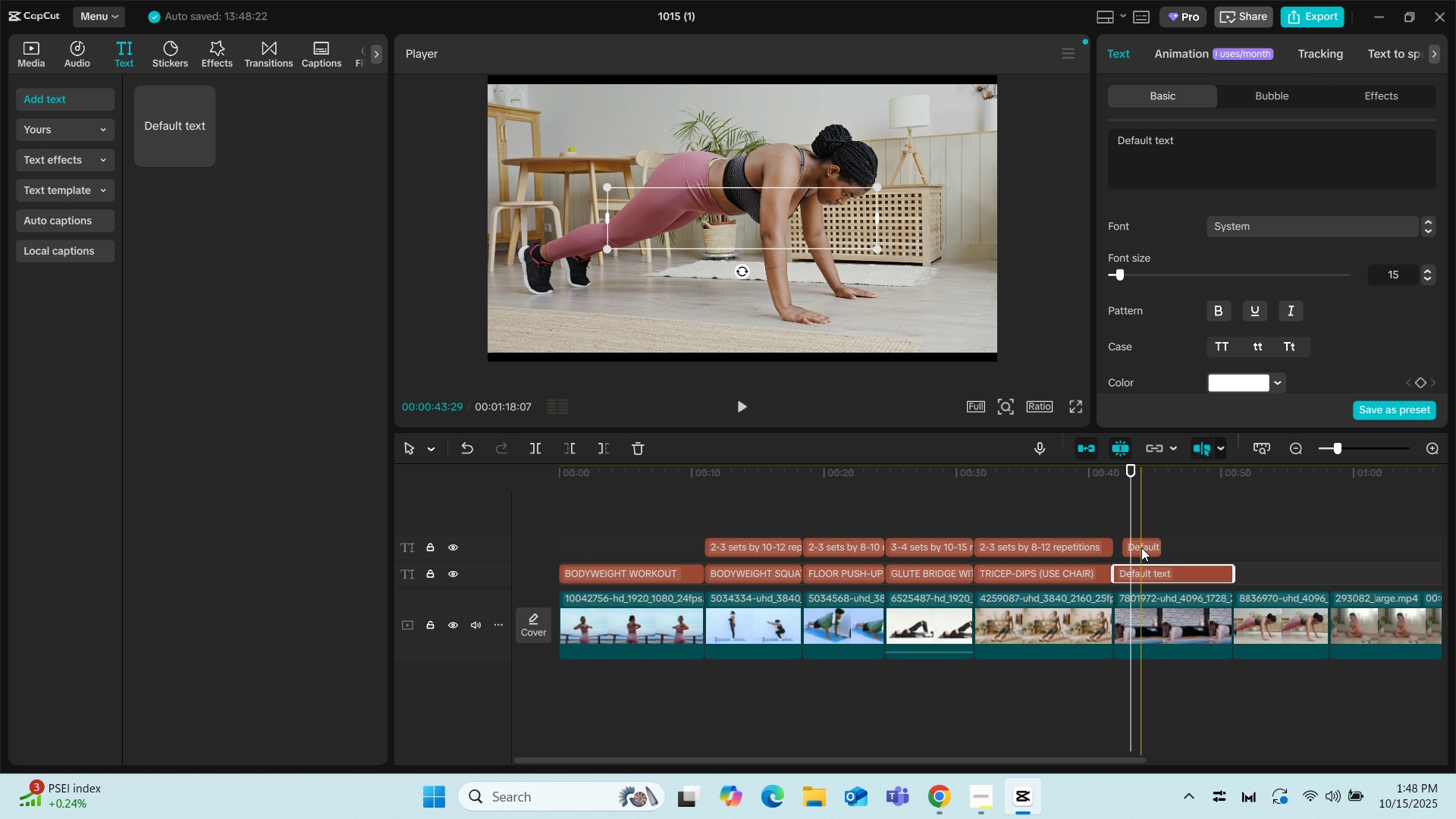 
left_click([1141, 548])
 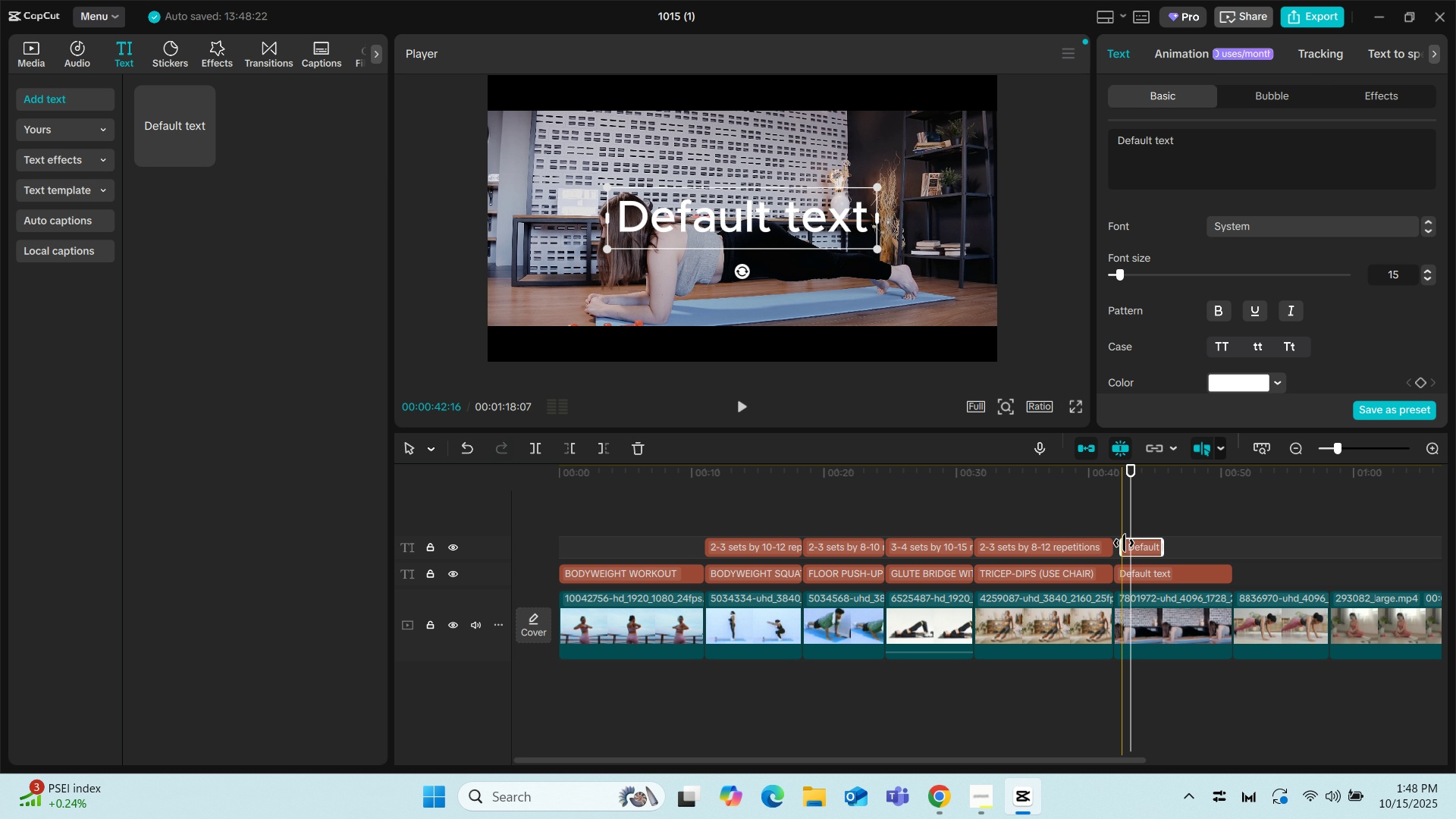 
left_click_drag(start_coordinate=[1124, 543], to_coordinate=[1116, 544])
 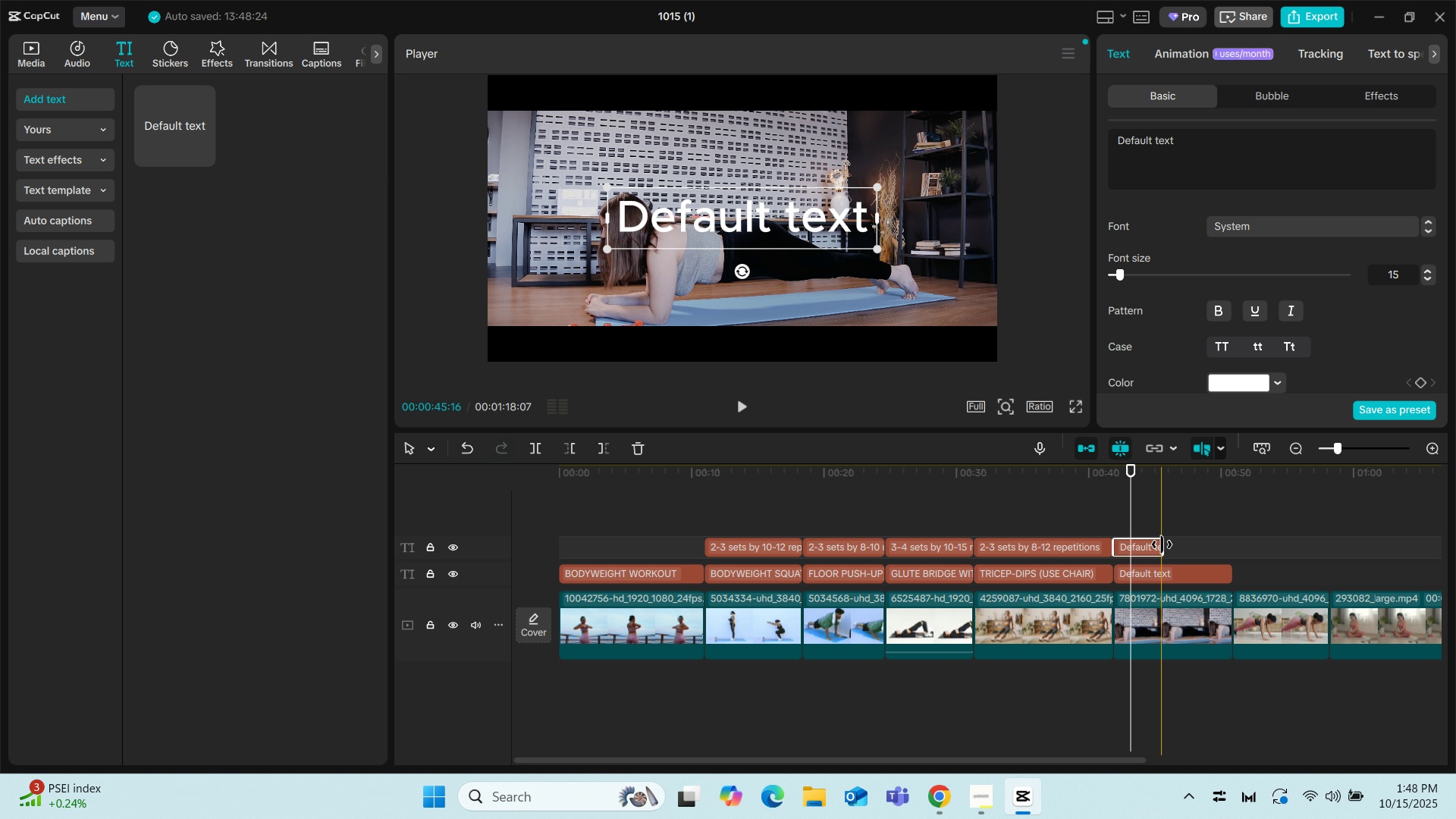 
left_click_drag(start_coordinate=[1162, 544], to_coordinate=[1224, 544])
 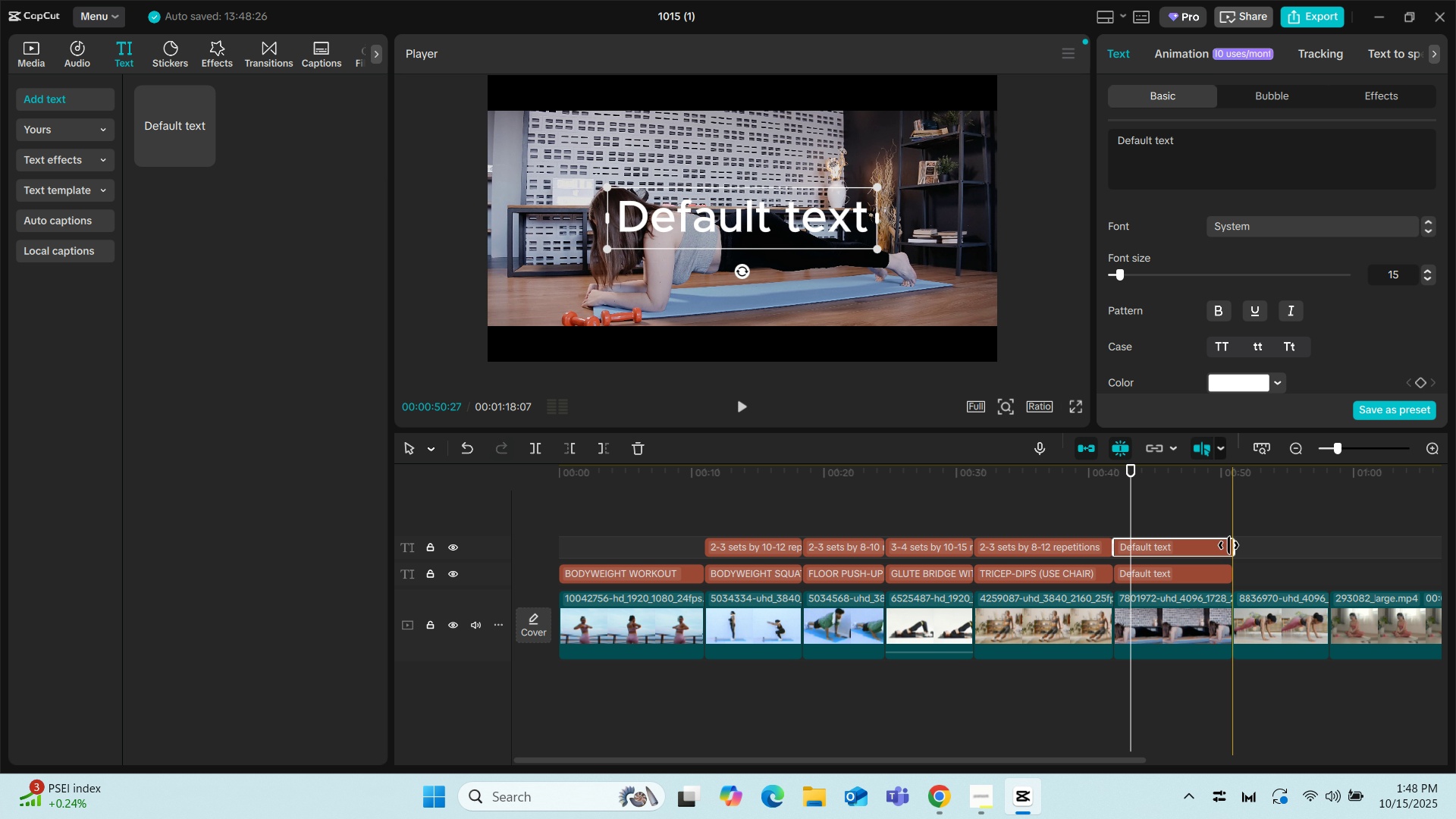 
left_click_drag(start_coordinate=[1230, 544], to_coordinate=[1226, 544])
 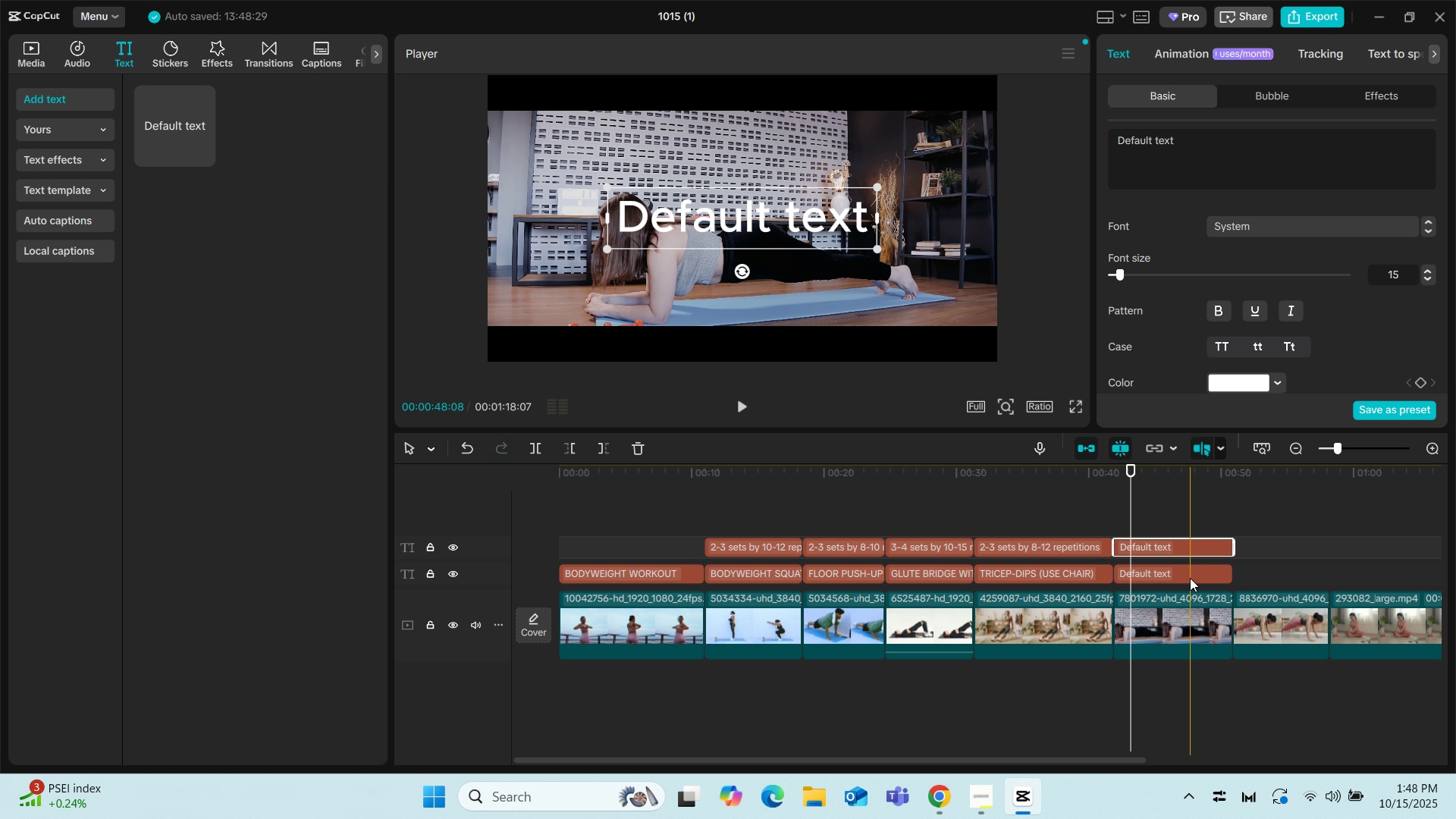 
left_click([1190, 578])
 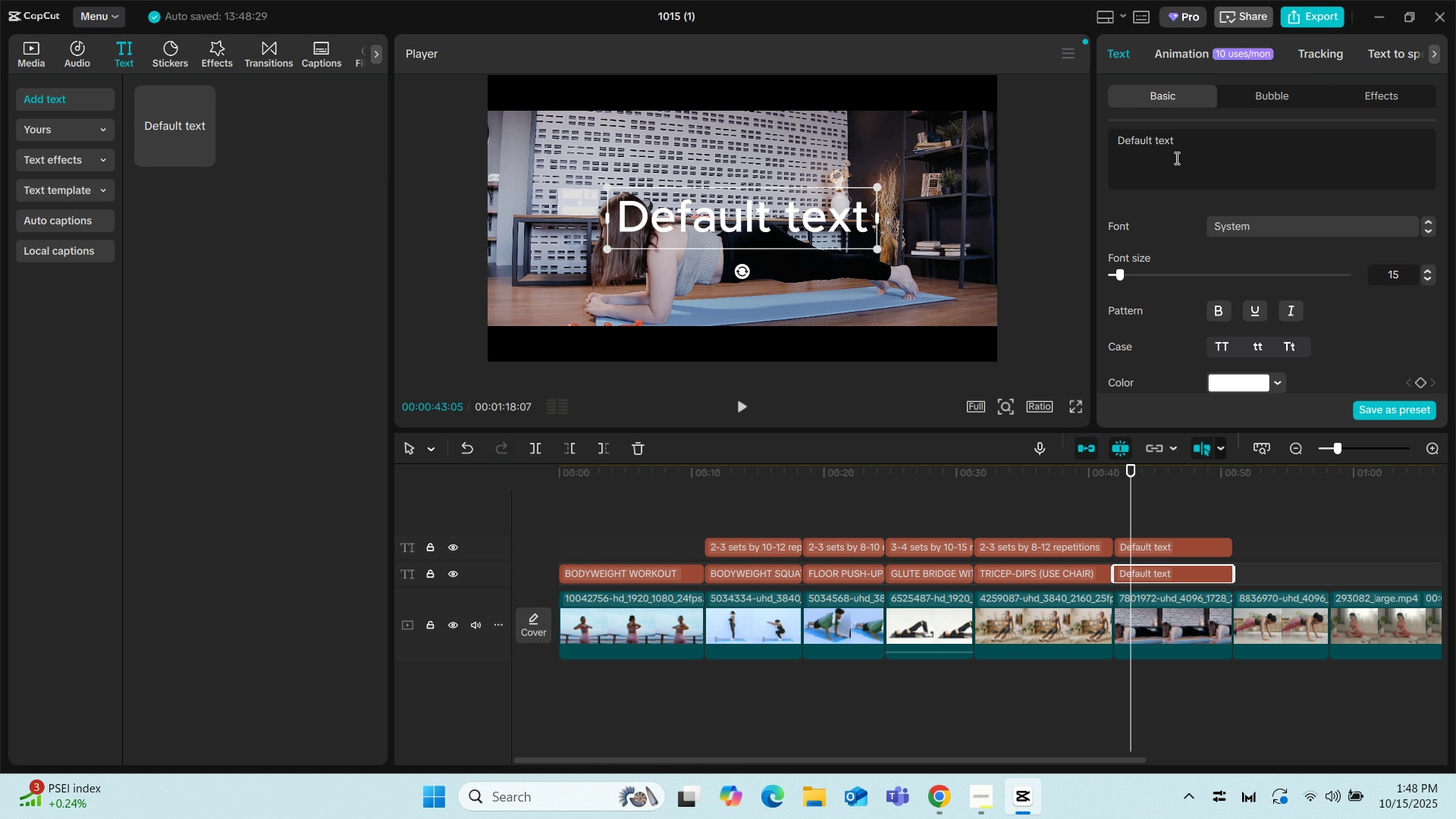 
left_click_drag(start_coordinate=[1181, 137], to_coordinate=[1111, 137])
 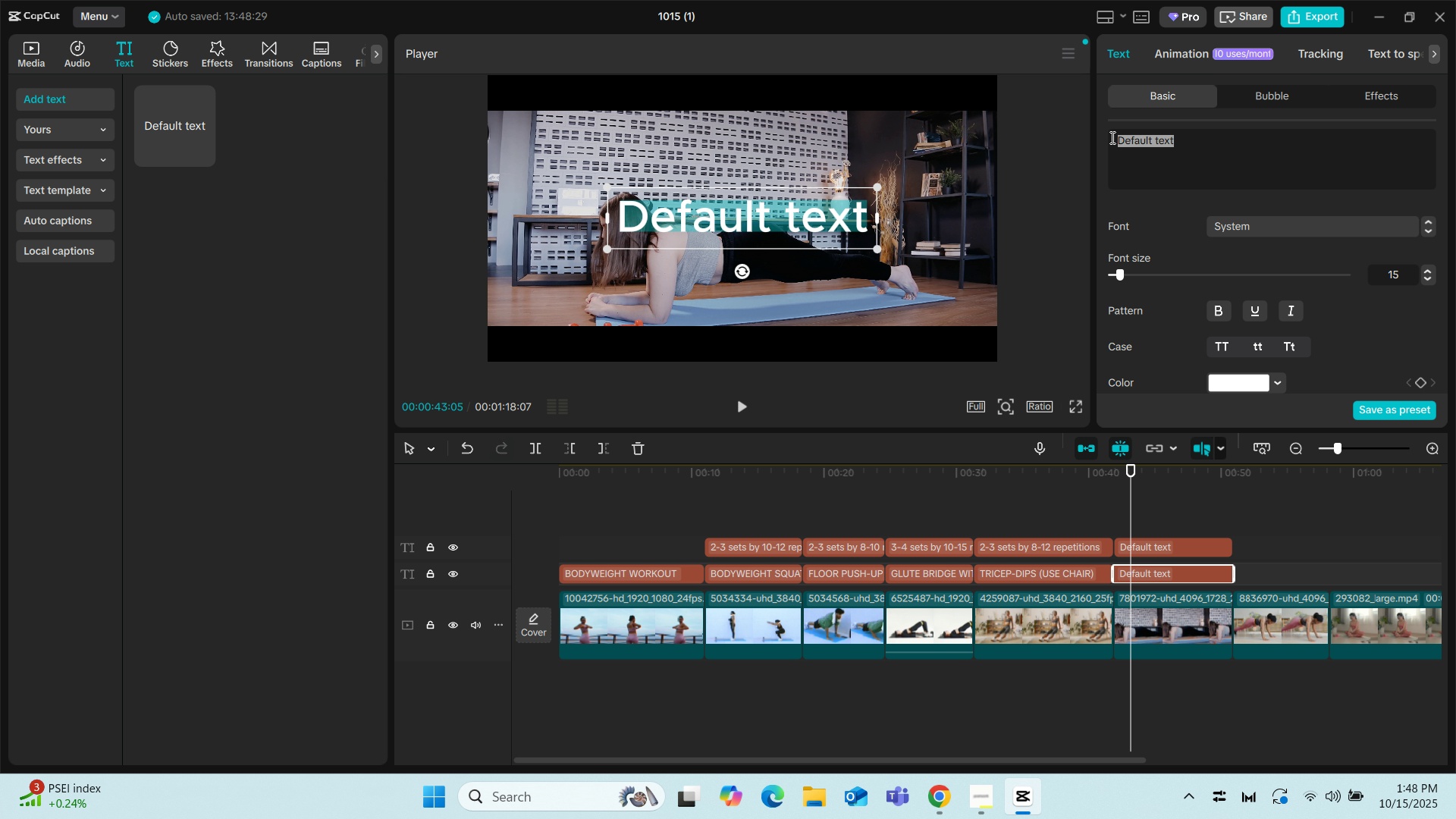 
type(el)
key(Backspace)
key(Backspace)
type(ELBOW PLANK)
 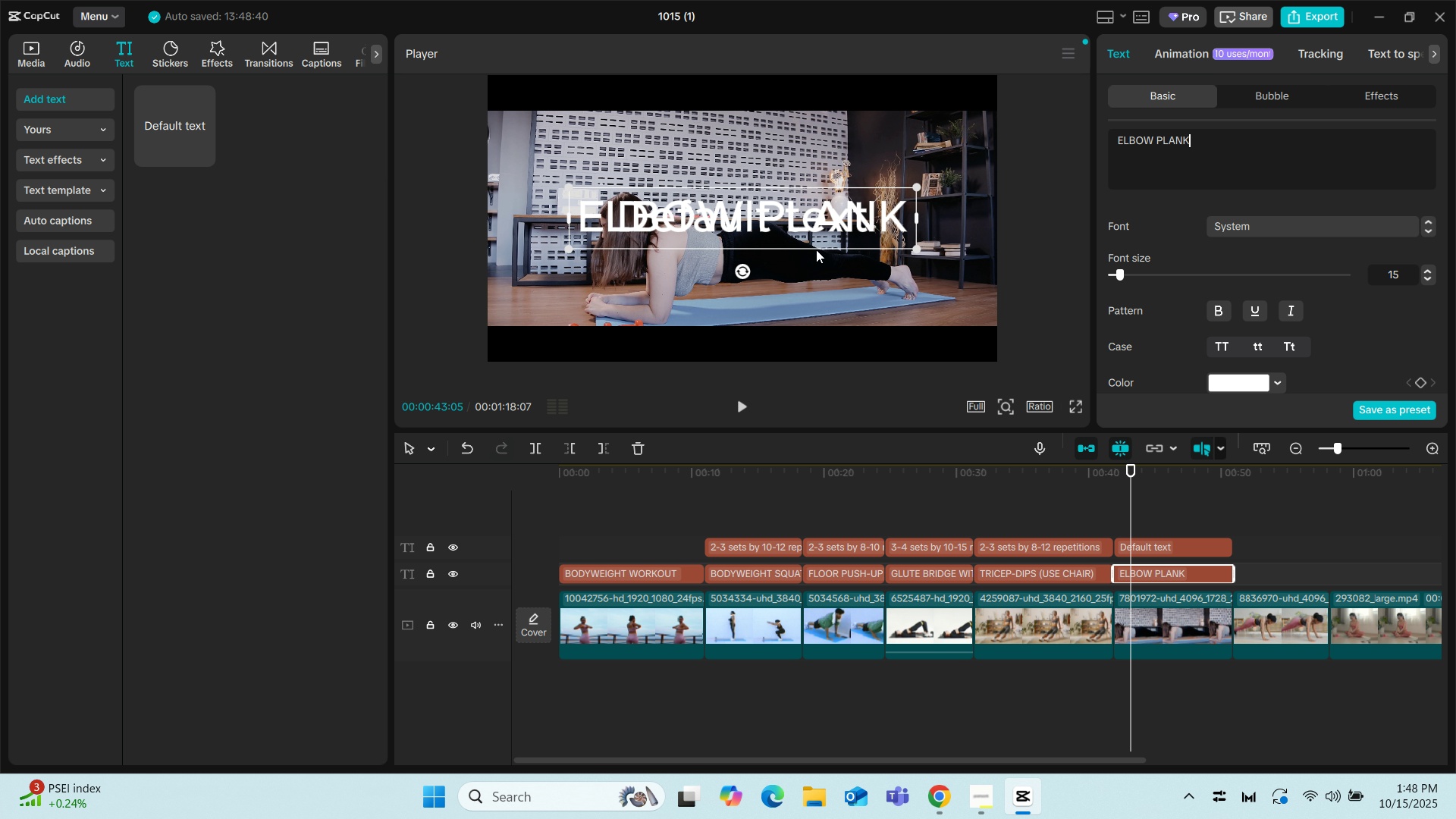 
left_click_drag(start_coordinate=[798, 221], to_coordinate=[786, 283])
 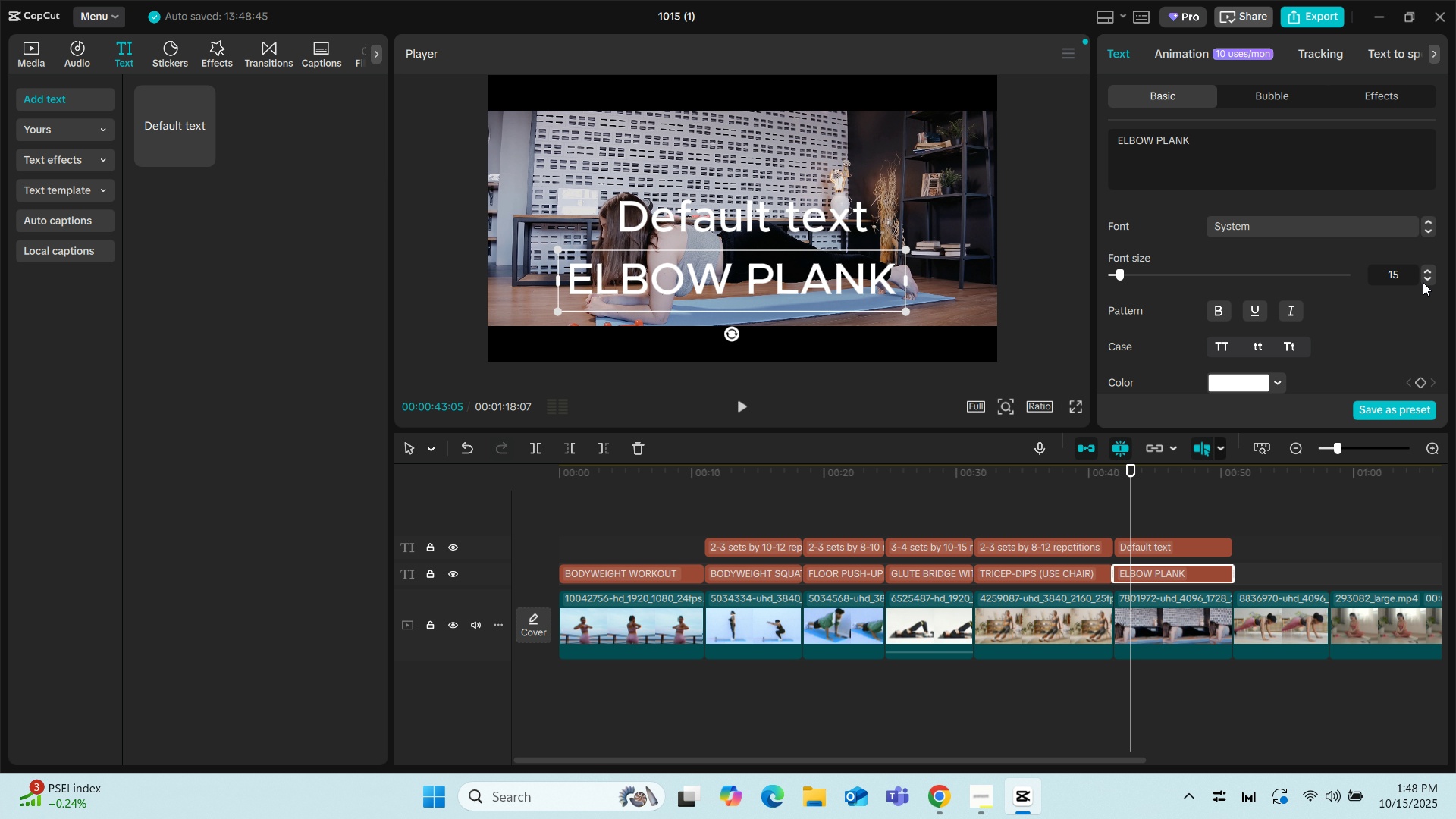 
double_click([1423, 282])
 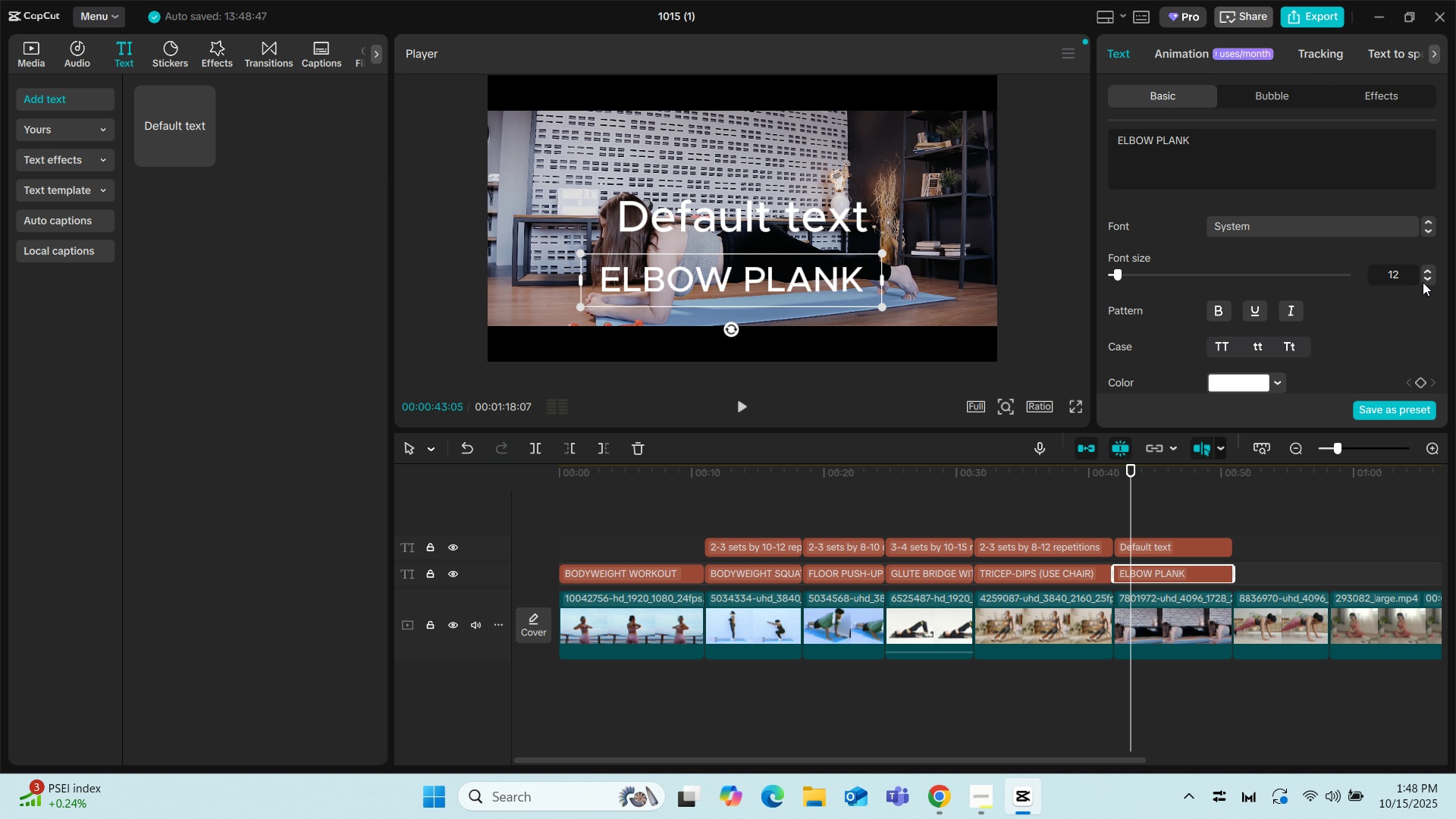 
triple_click([1423, 282])
 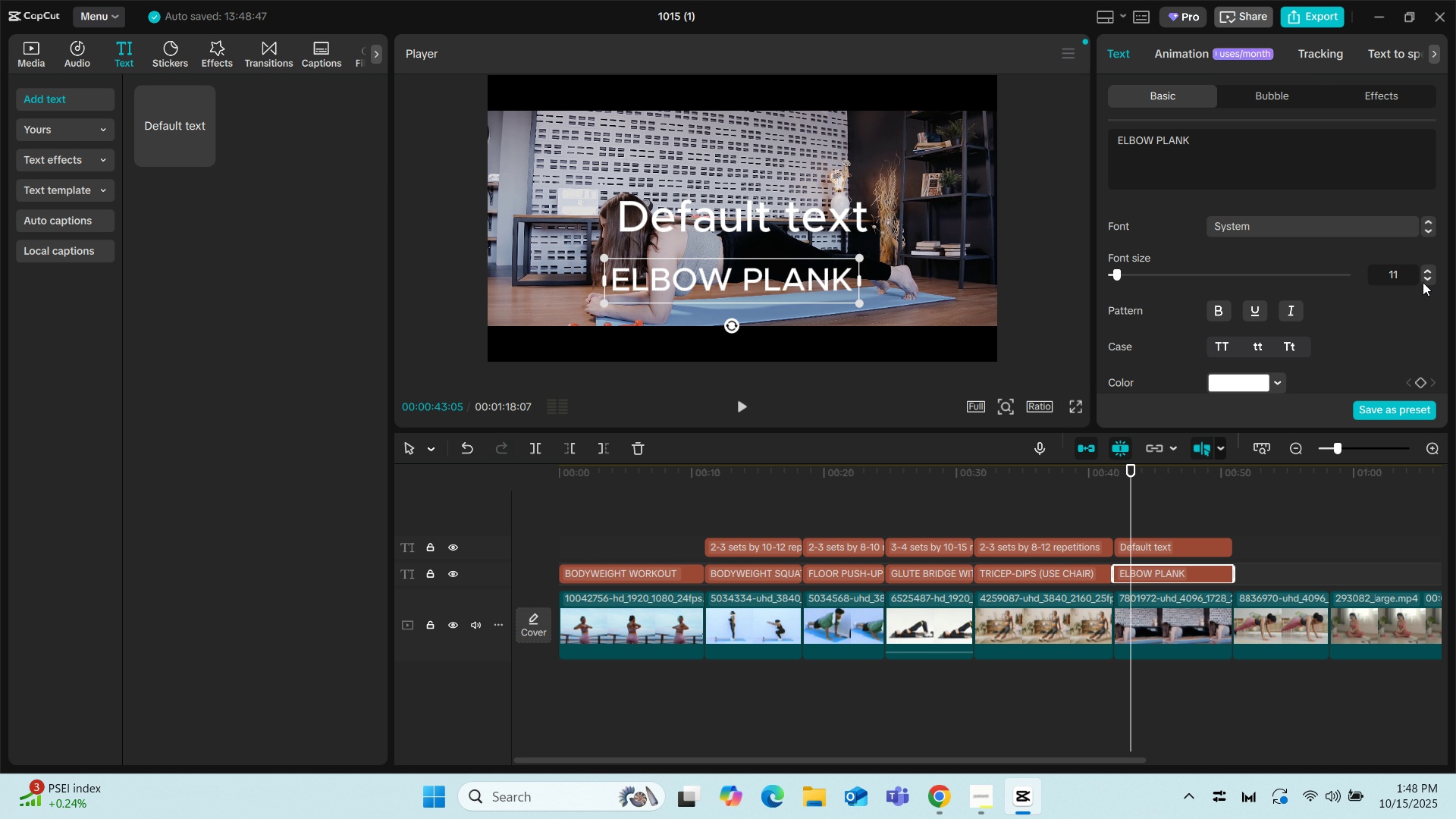 
triple_click([1423, 282])
 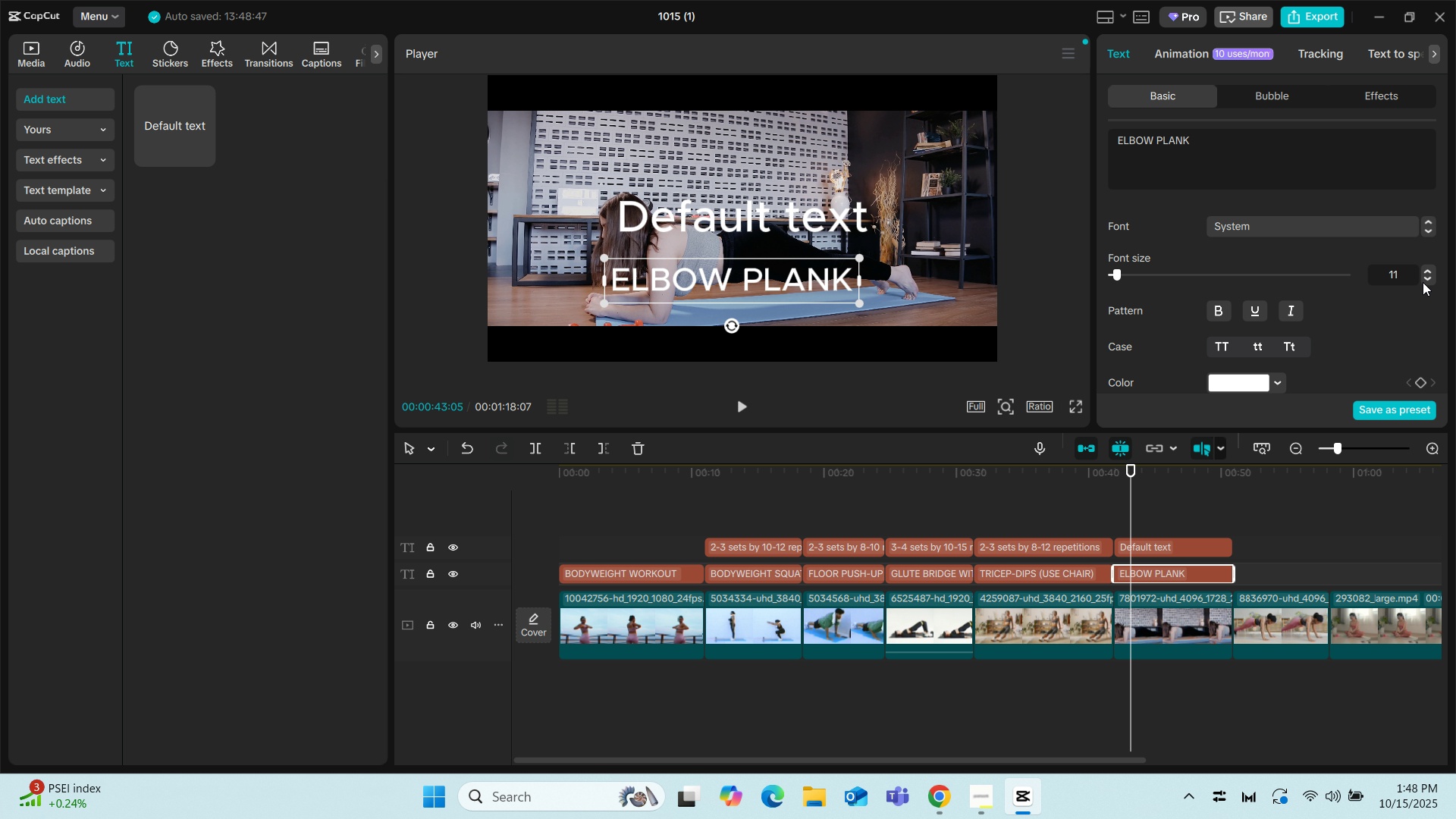 
left_click([1423, 282])
 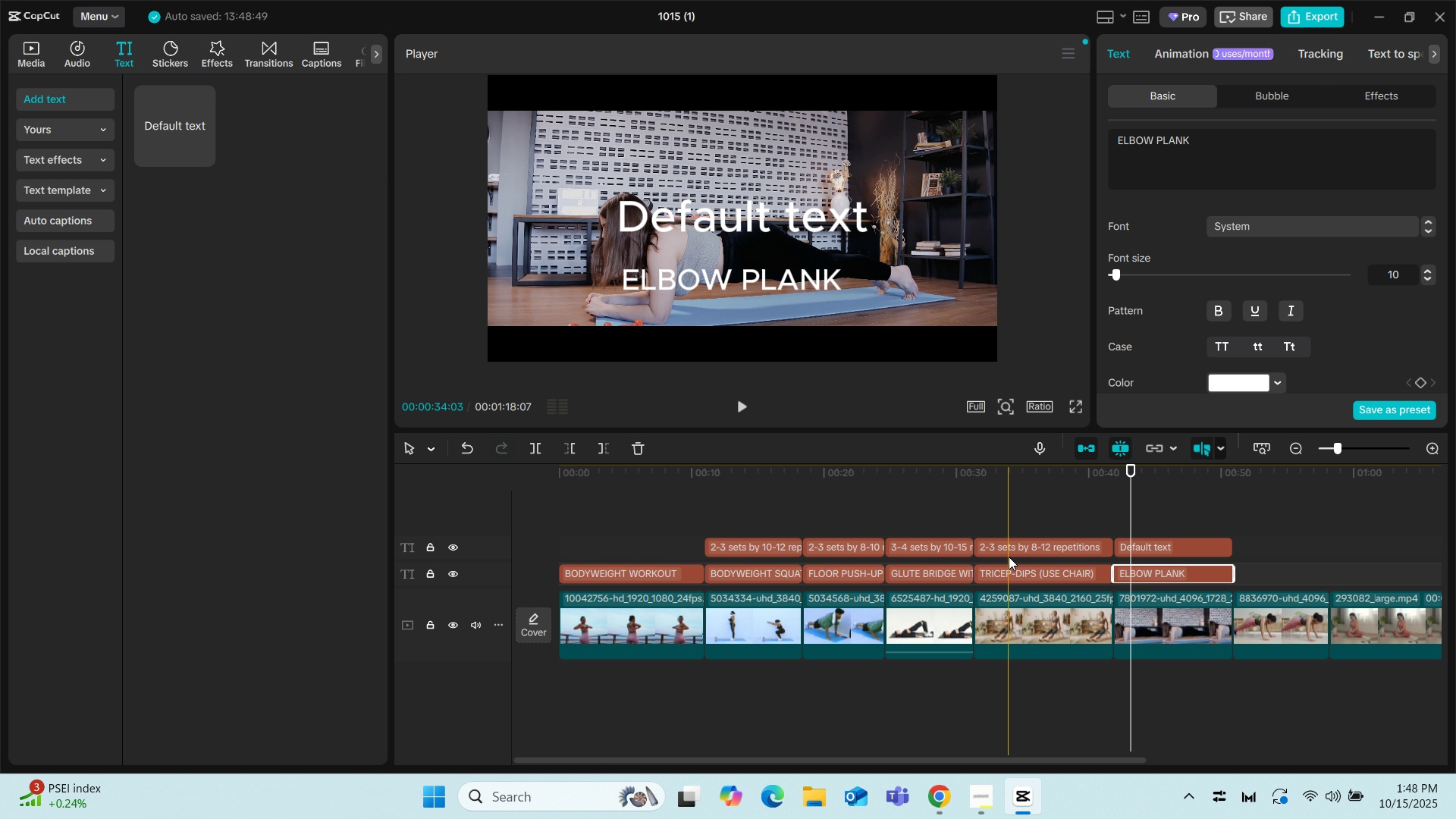 
left_click([1009, 557])
 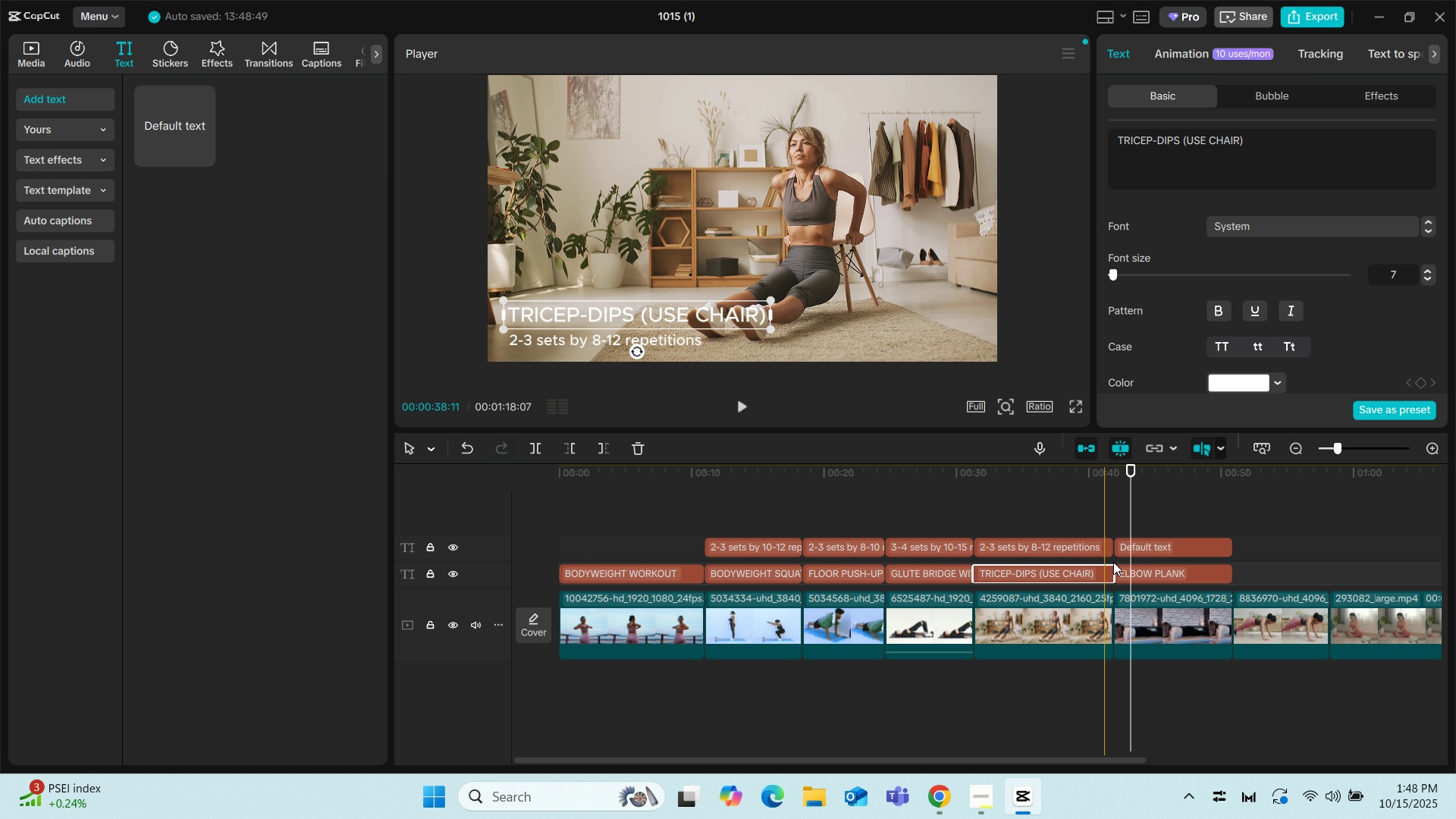 
left_click([1159, 575])
 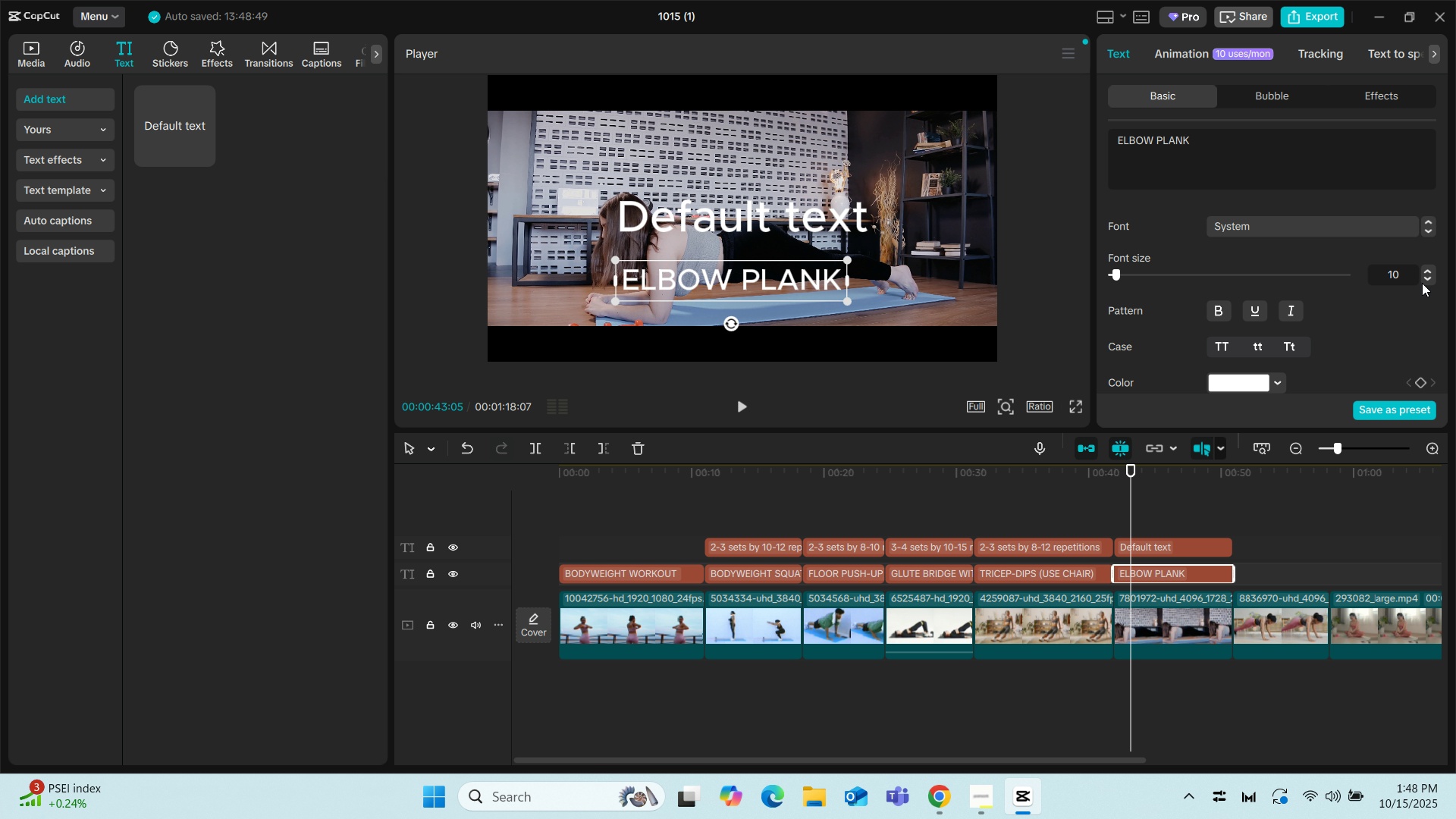 
left_click([1423, 281])
 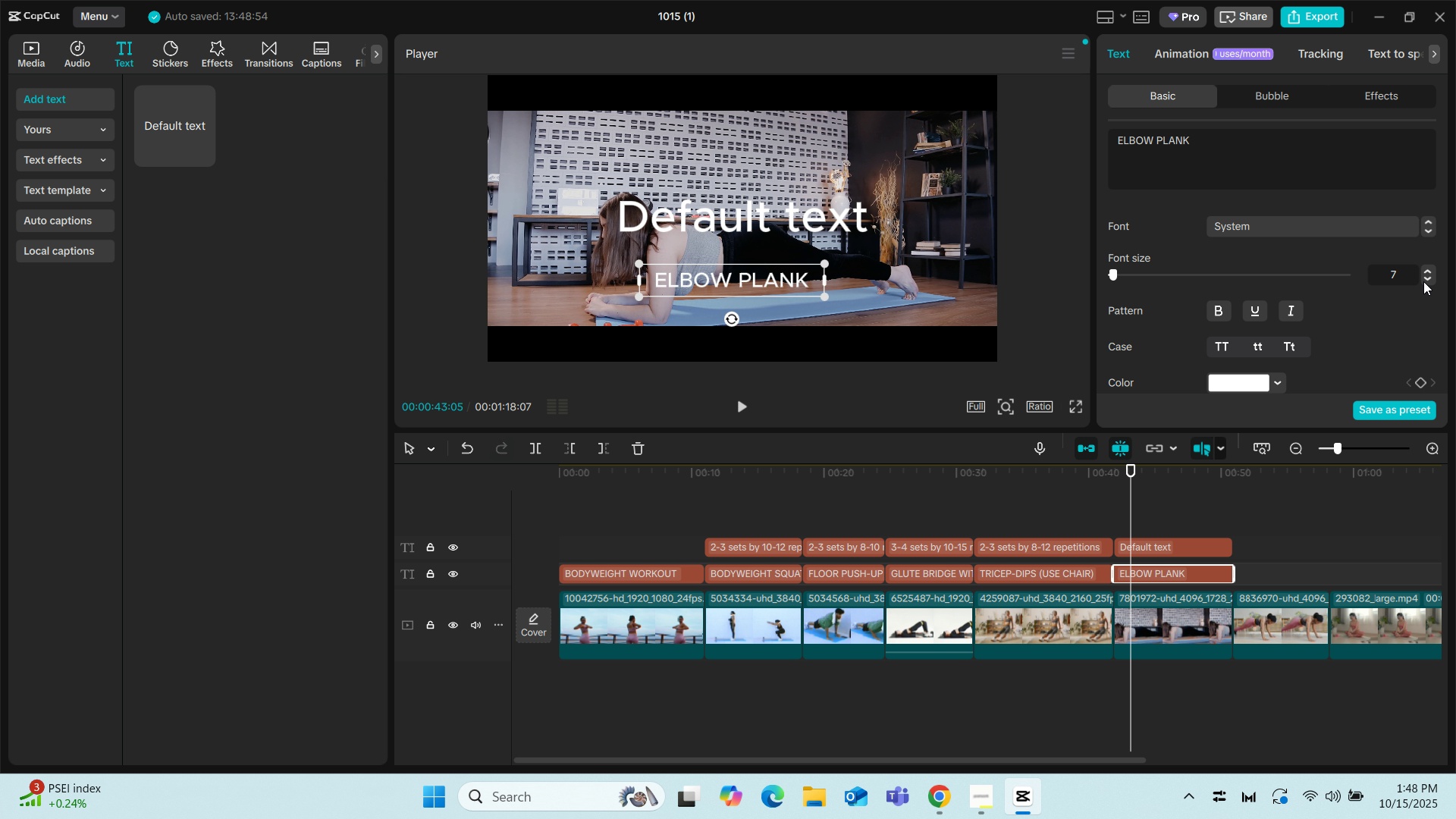 
double_click([1423, 281])
 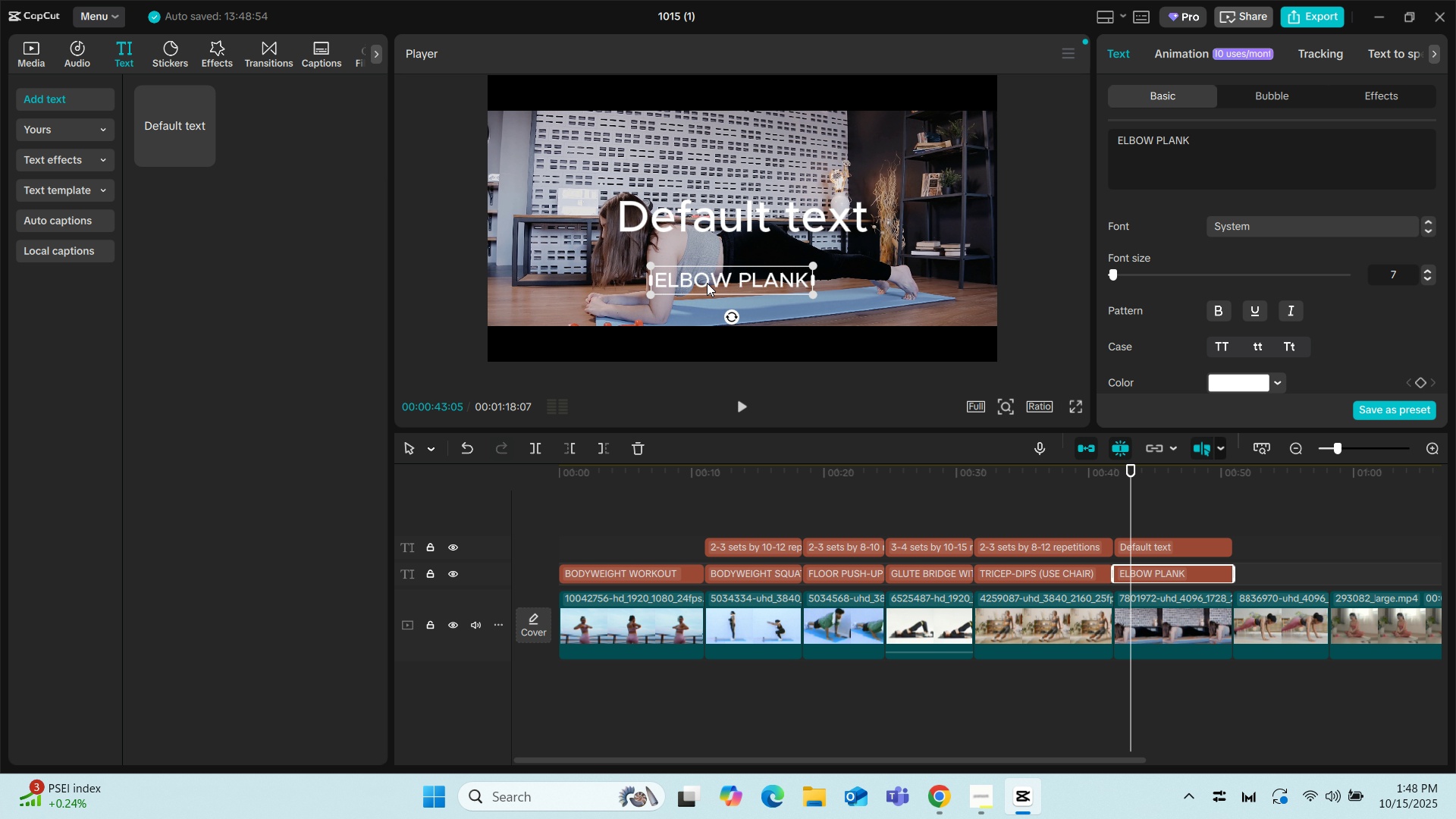 
left_click_drag(start_coordinate=[707, 279], to_coordinate=[556, 289])
 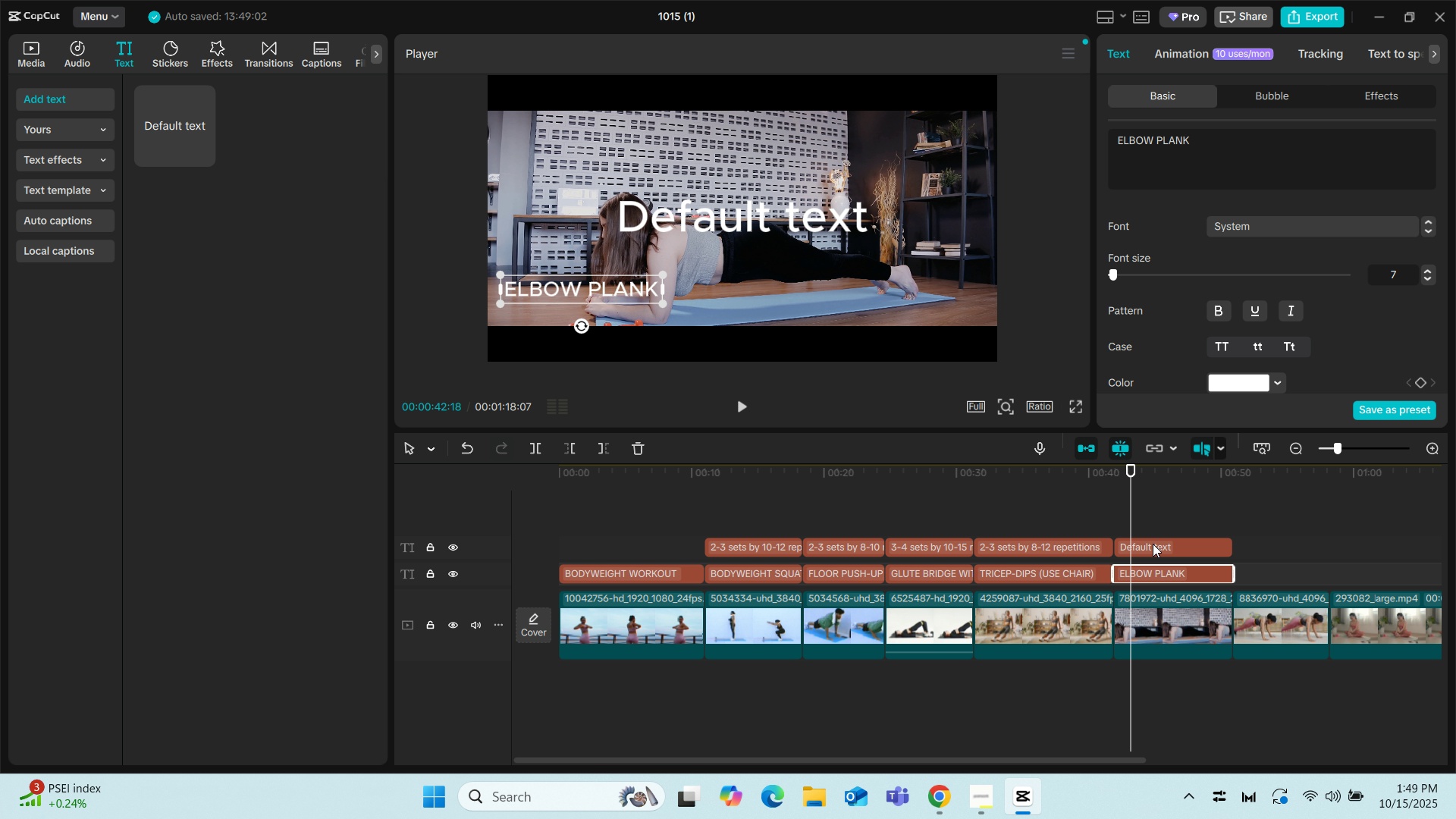 
left_click([1152, 544])
 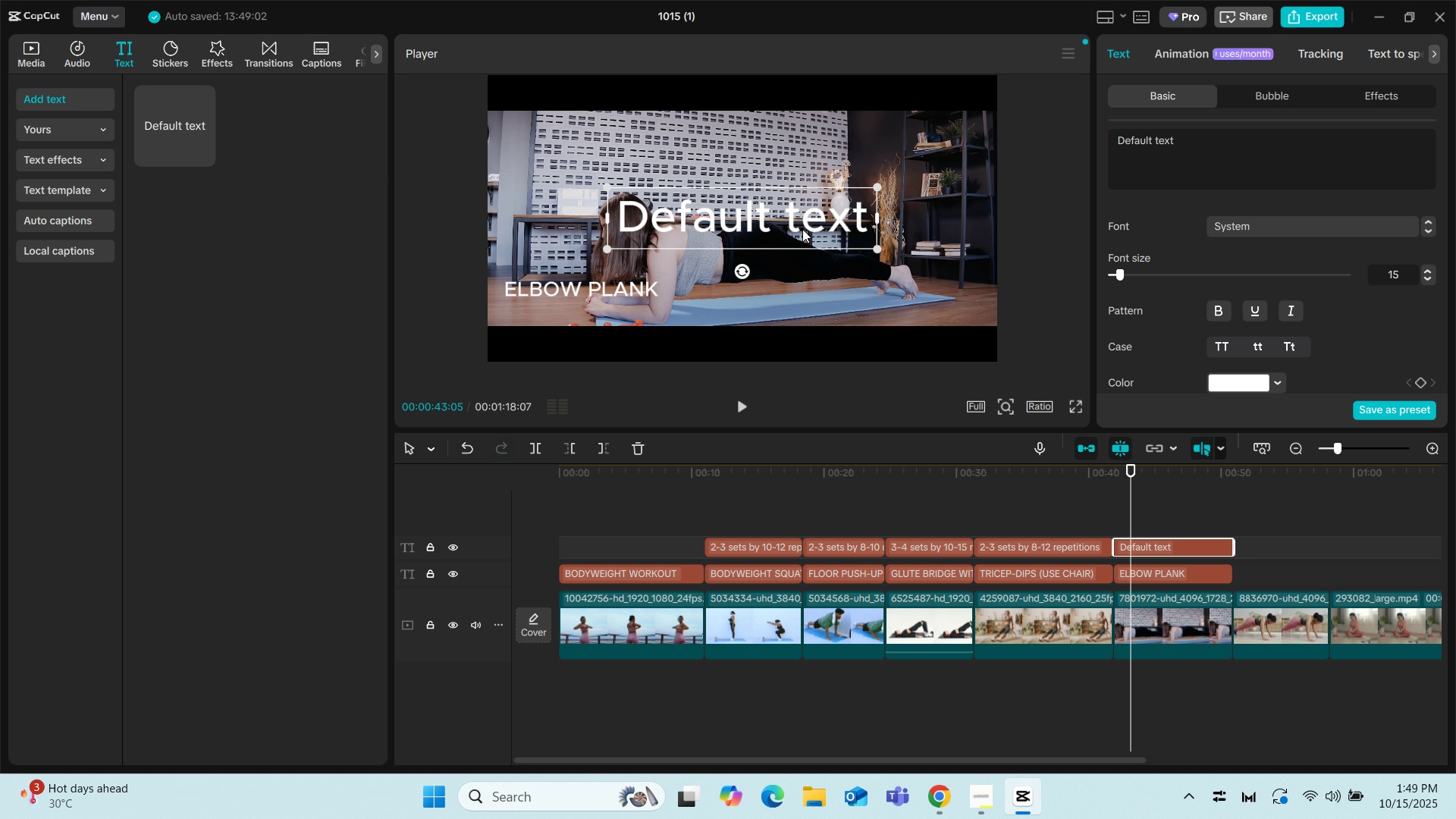 
left_click([802, 229])
 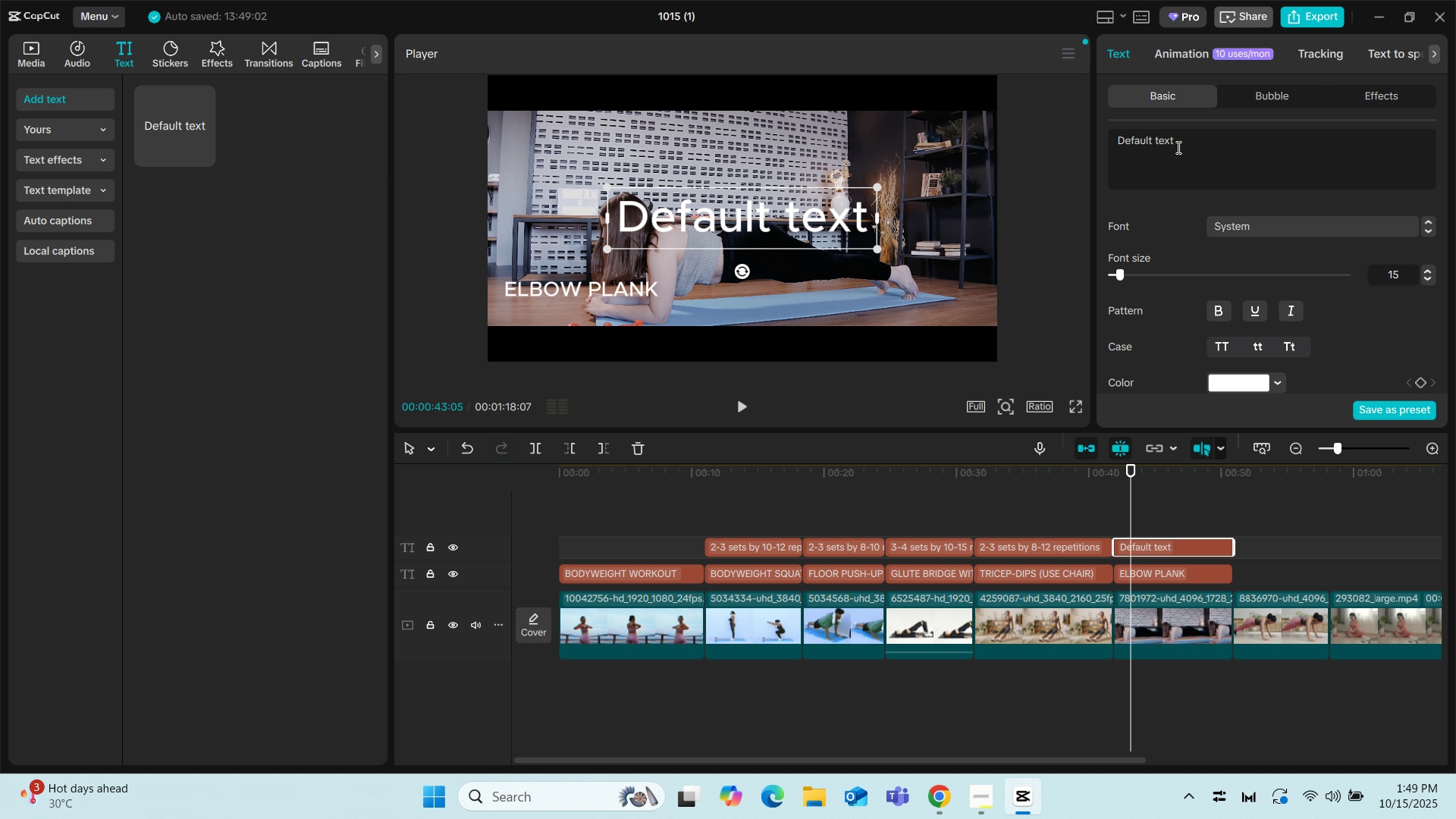 
left_click_drag(start_coordinate=[1184, 141], to_coordinate=[1119, 143])
 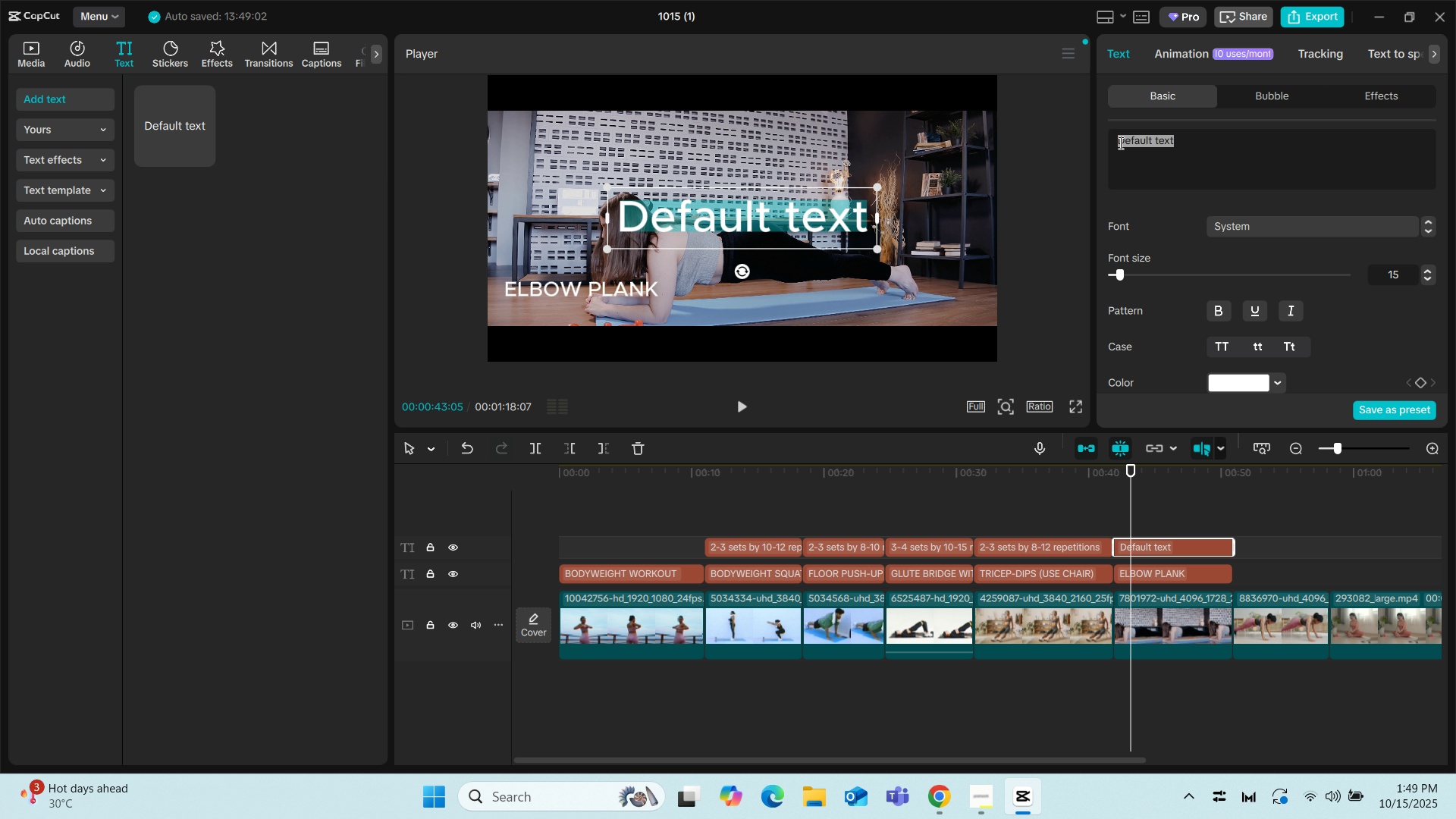 
type(30-)
key(Backspace)
type(-45 SER)
key(Backspace)
type(COID)
key(Backspace)
key(Backspace)
key(Backspace)
key(Backspace)
key(Backspace)
key(Backspace)
type(so)
key(Backspace)
type(con)
key(Backspace)
key(Backspace)
key(Backspace)
type(econdes)
key(Backspace)
key(Backspace)
type(s)
 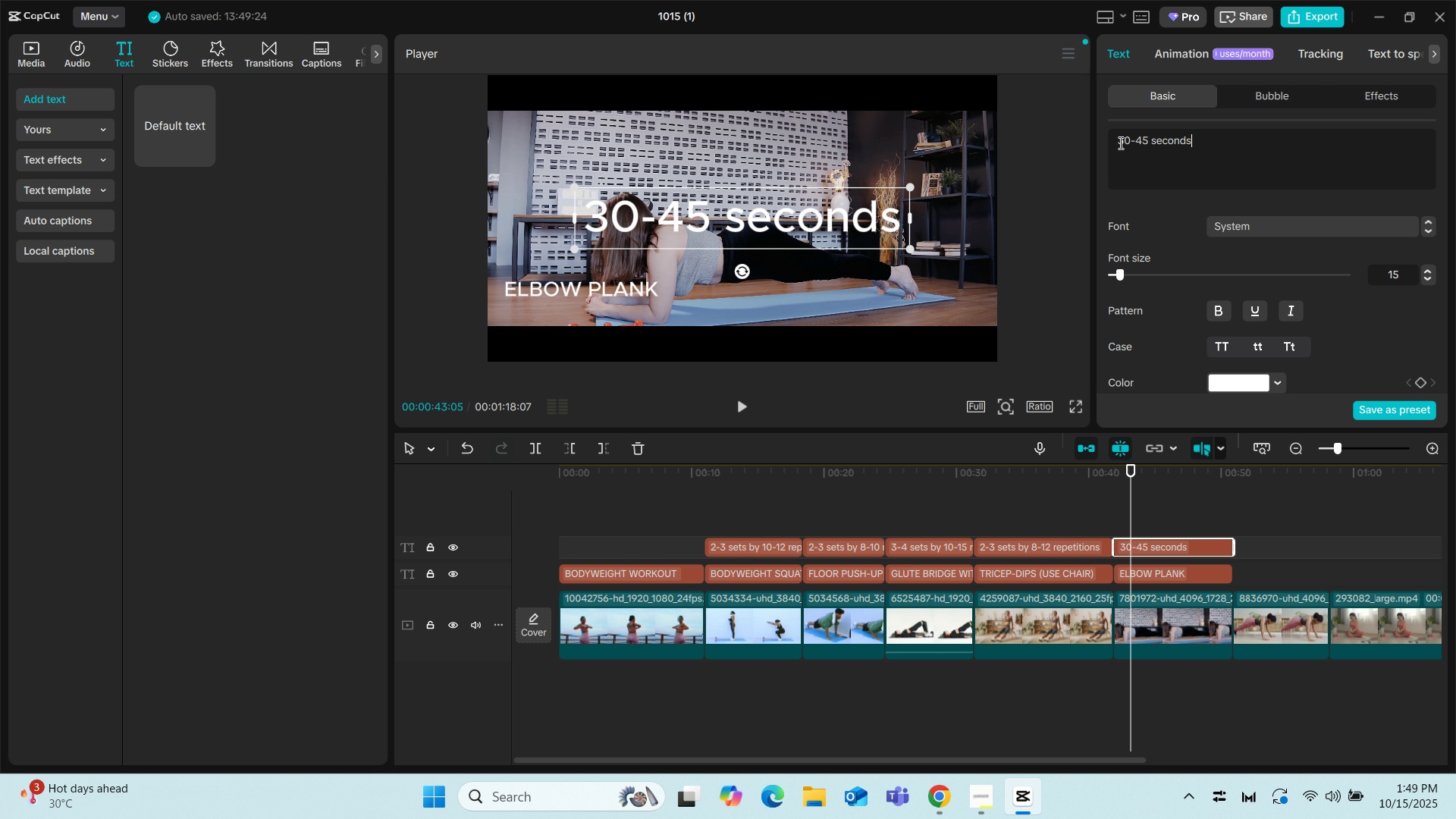 
key(Enter)
 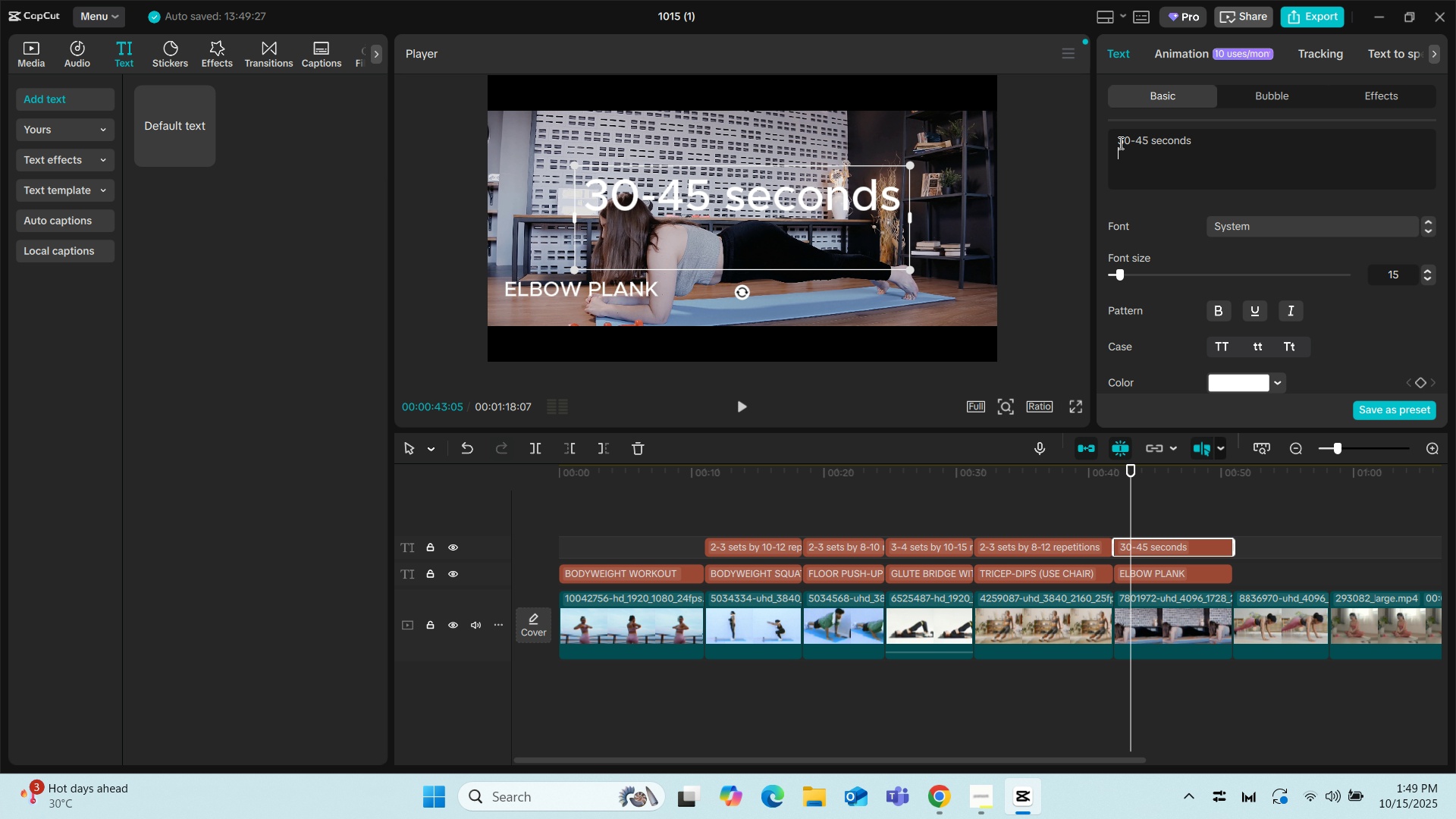 
type(2-3 setrs)
key(Backspace)
key(Backspace)
type(t)
key(Backspace)
key(Backspace)
type(ts)
 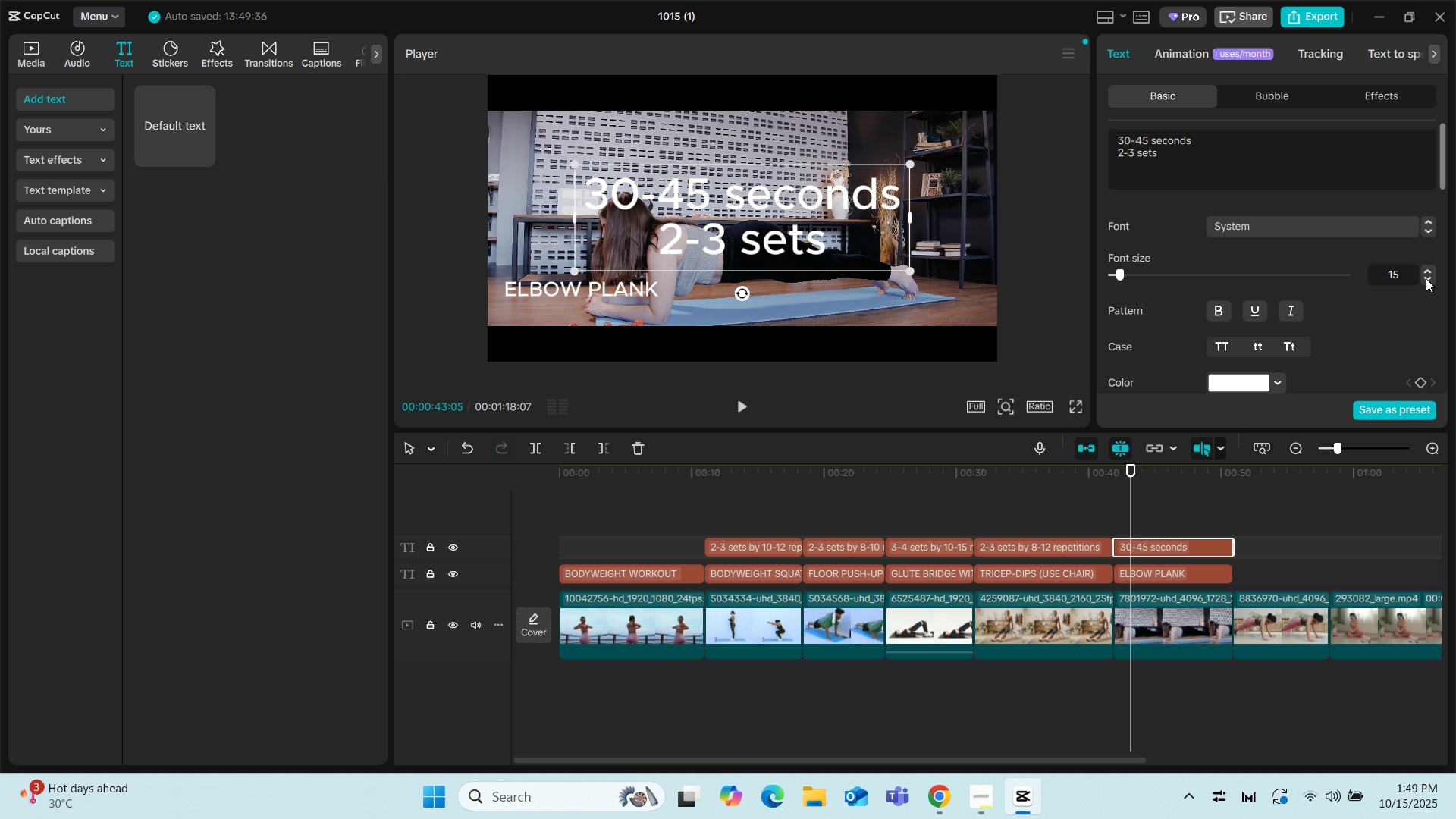 
triple_click([1426, 278])
 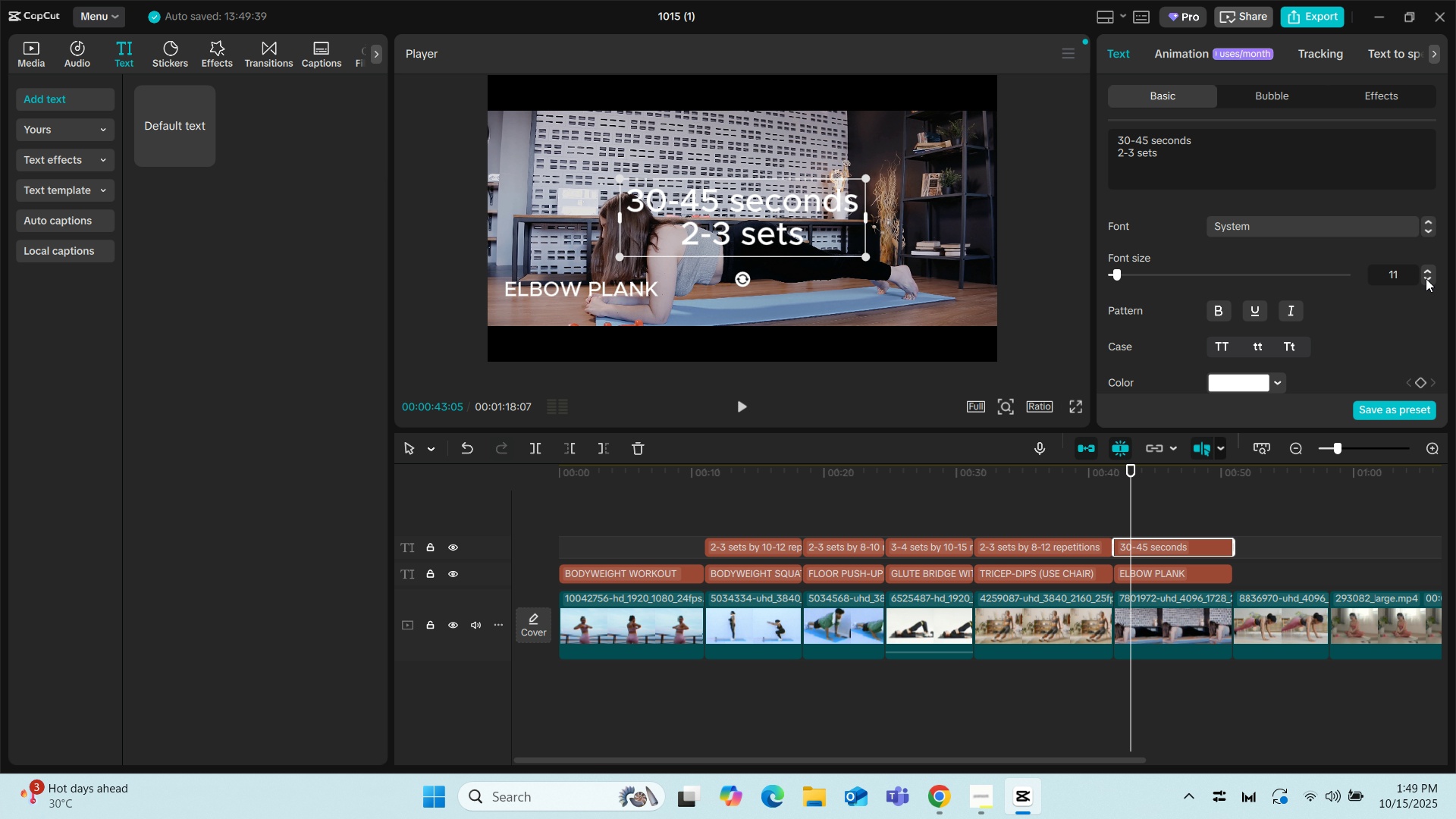 
left_click([1426, 278])
 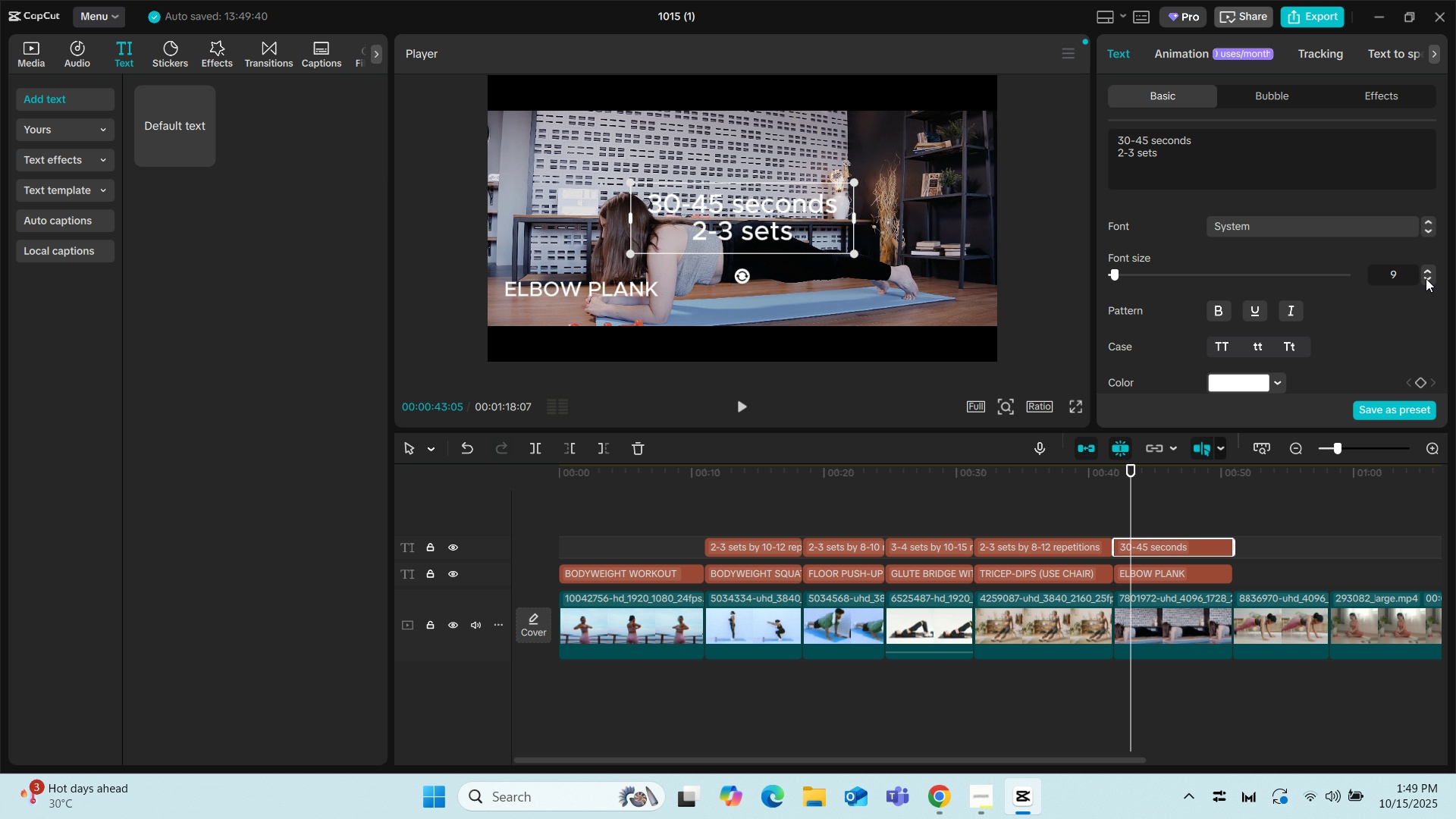 
double_click([1426, 278])
 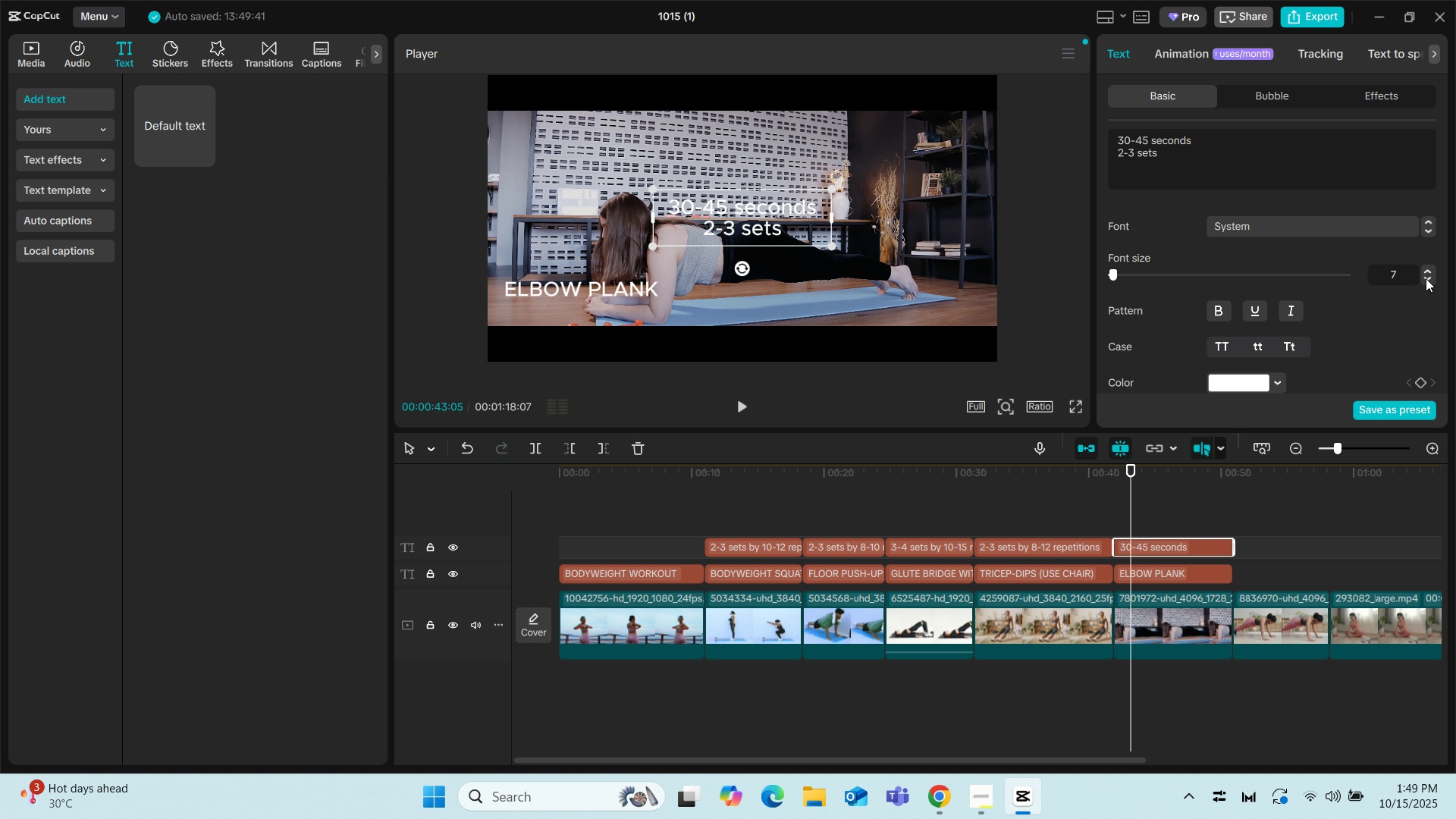 
triple_click([1426, 278])
 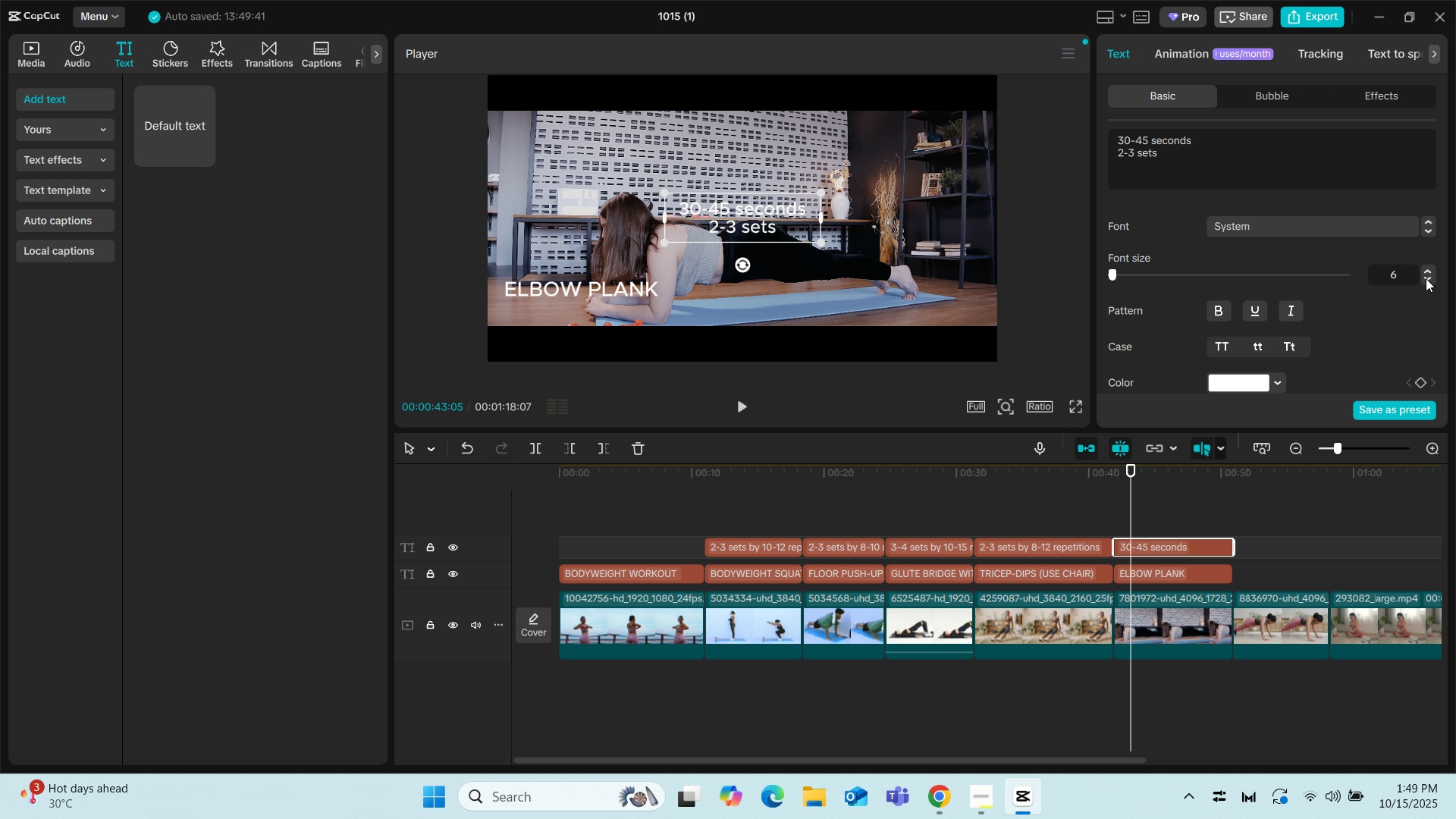 
triple_click([1426, 278])
 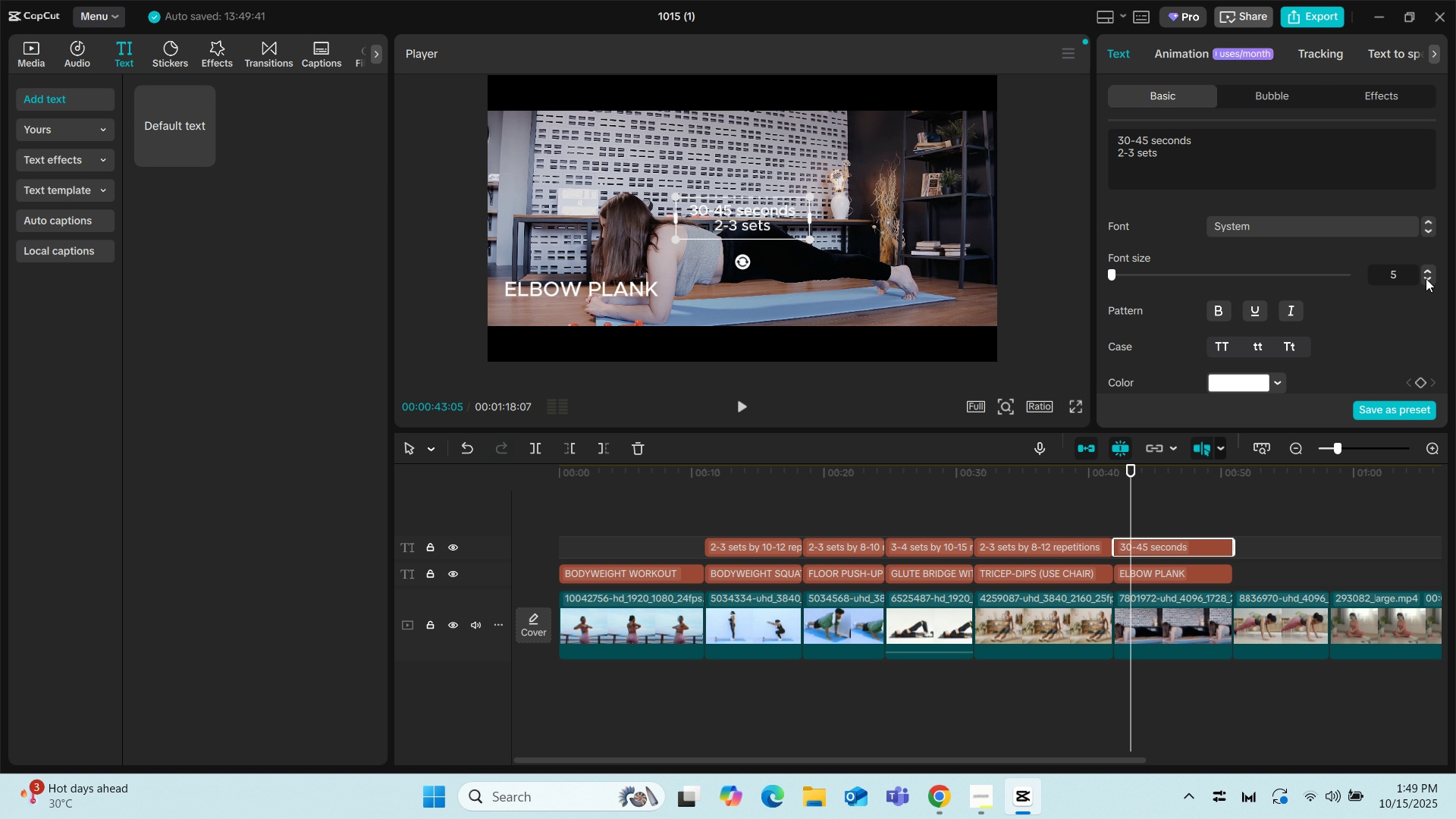 
left_click([1426, 278])
 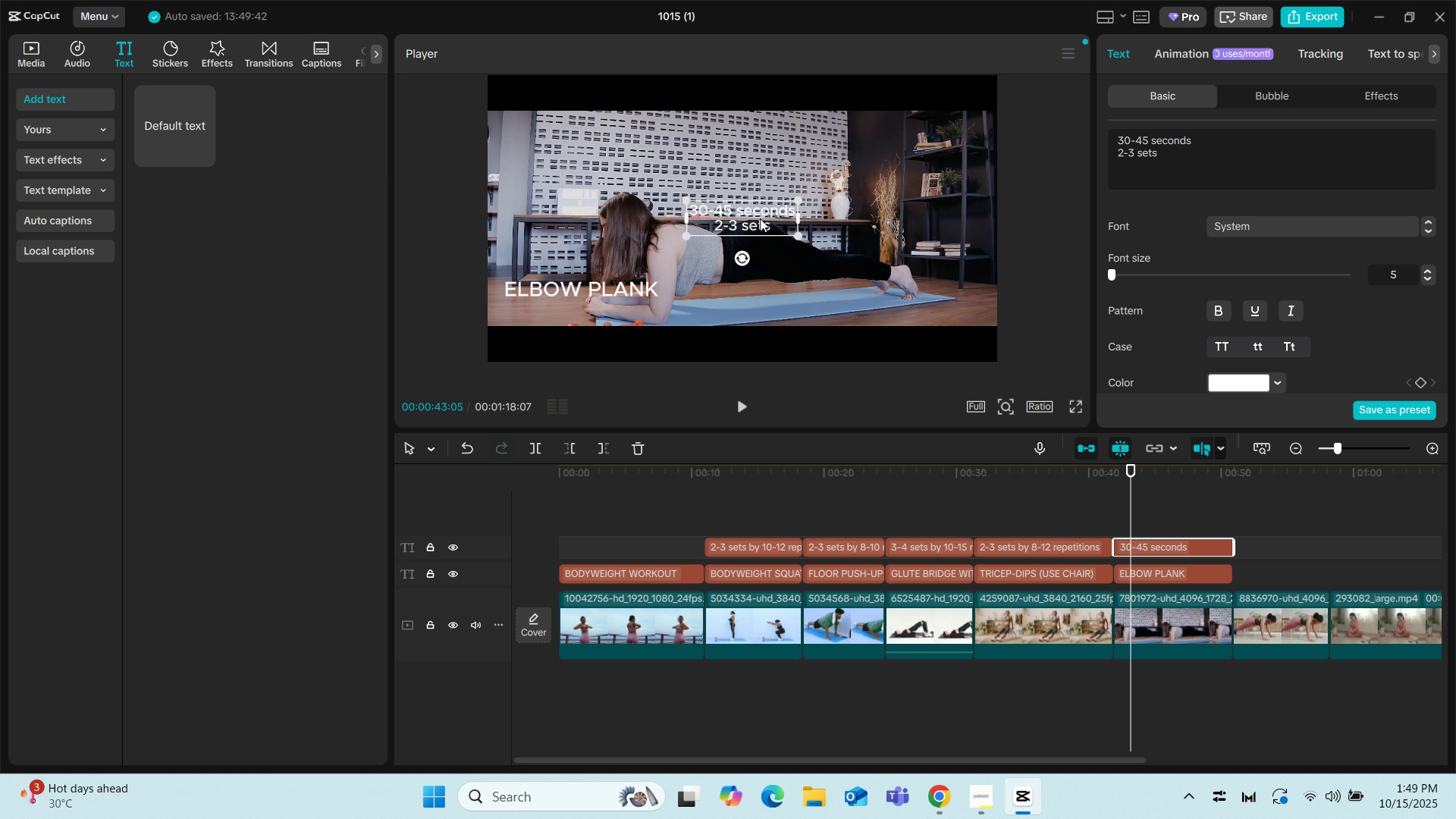 
left_click_drag(start_coordinate=[747, 215], to_coordinate=[567, 309])
 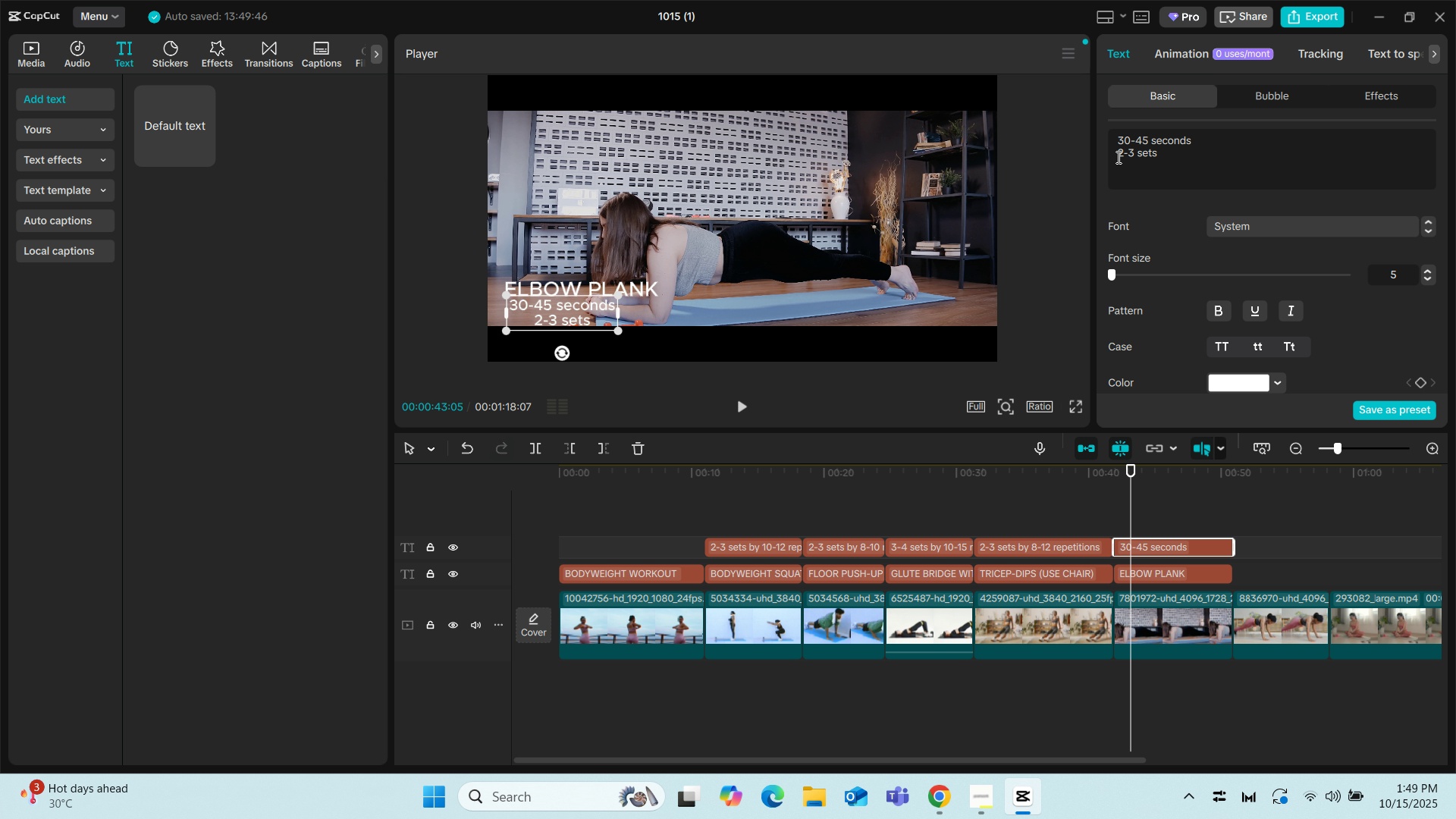 
left_click([1117, 157])
 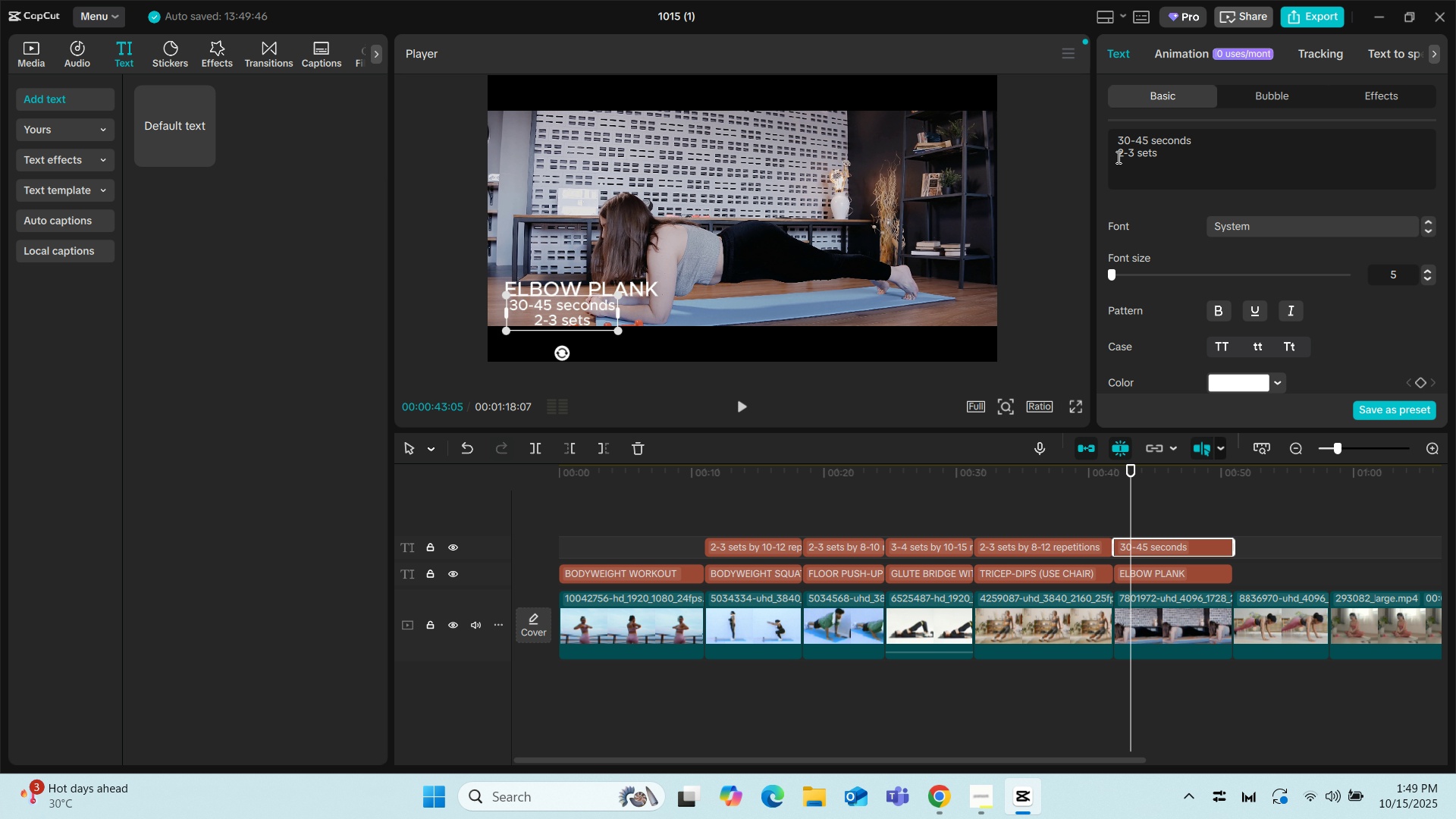 
key(Backspace)
type( by )
 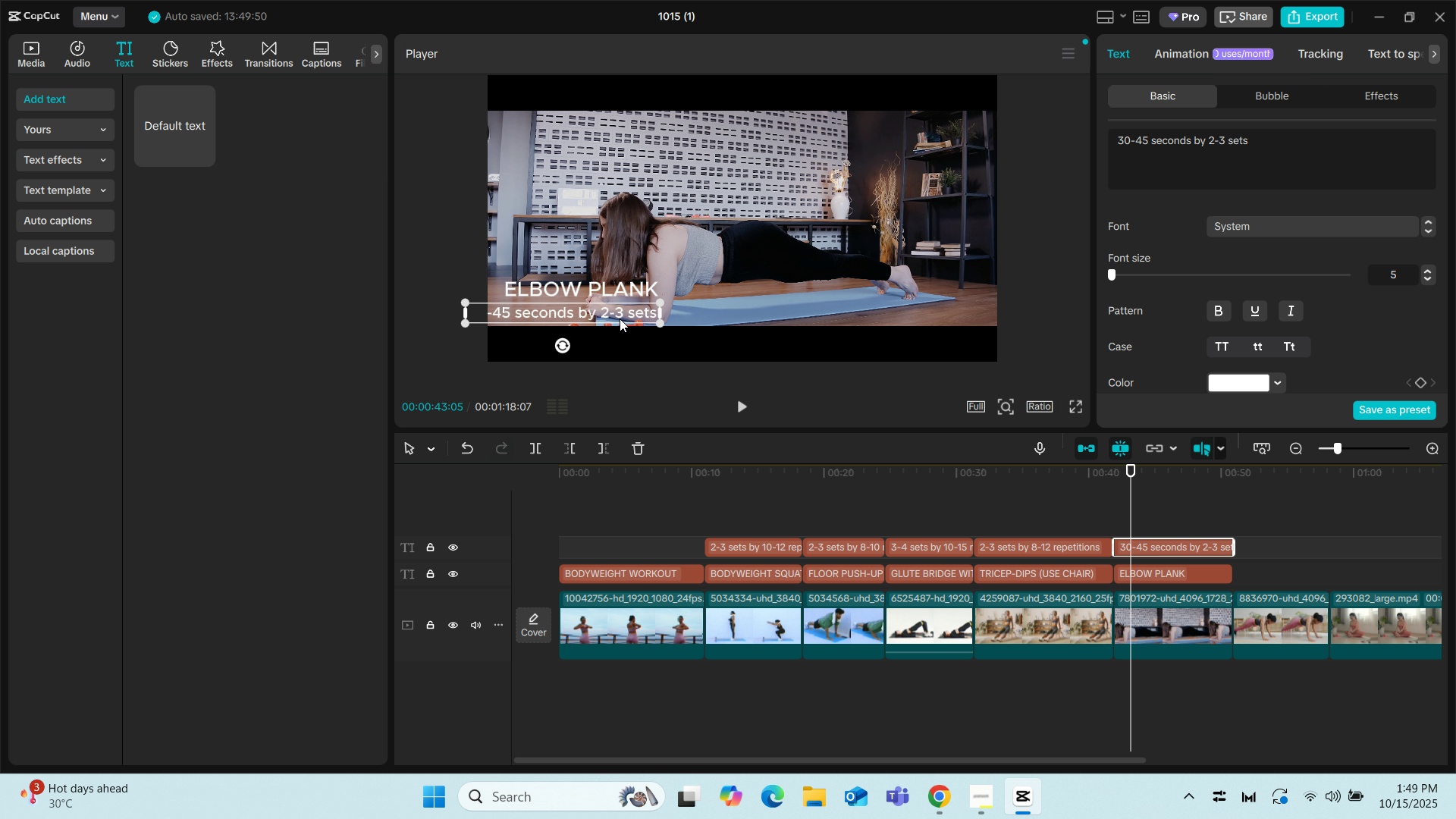 
left_click_drag(start_coordinate=[617, 313], to_coordinate=[665, 313])
 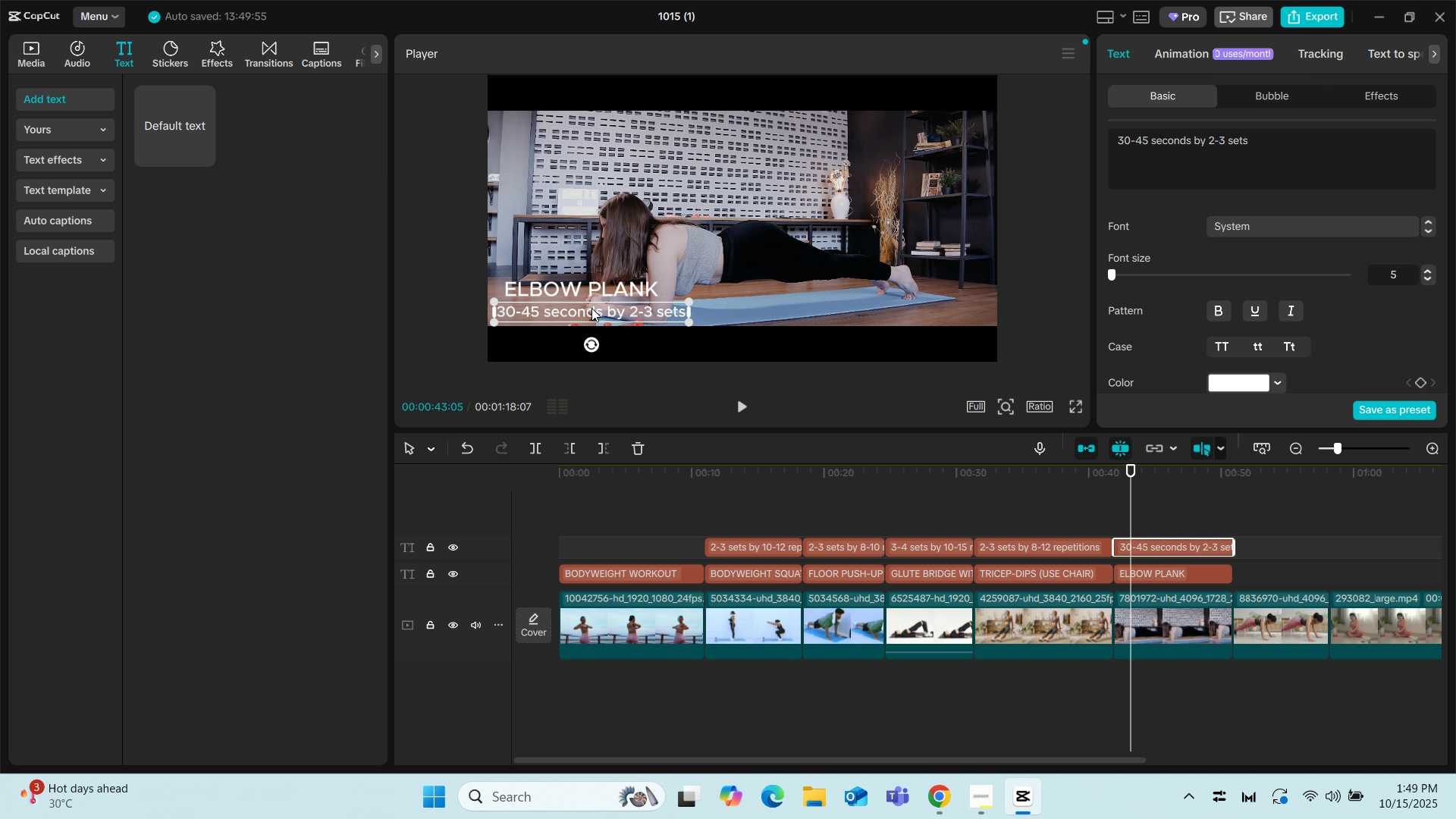 
left_click_drag(start_coordinate=[592, 308], to_coordinate=[601, 306])
 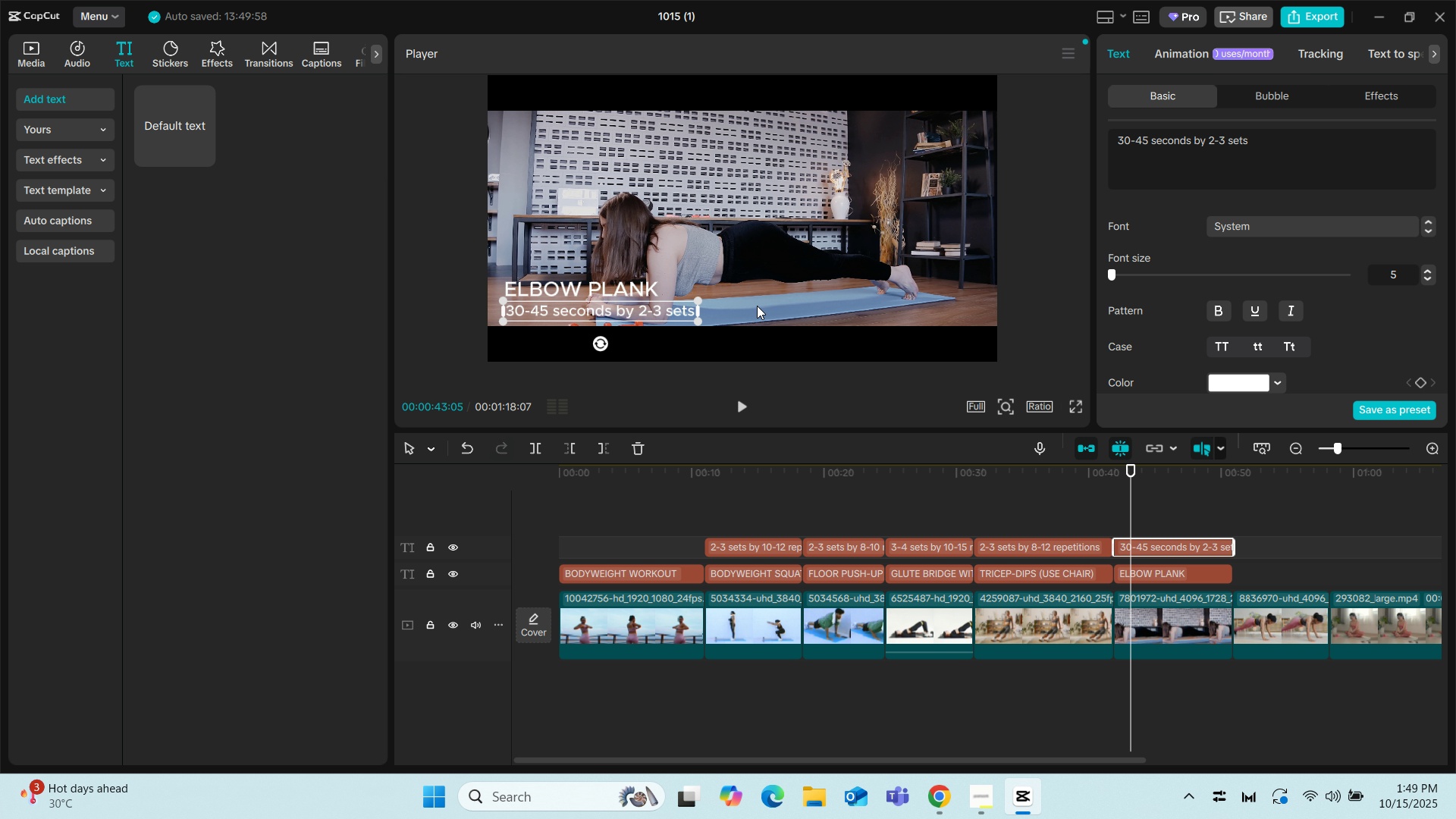 
left_click([757, 306])
 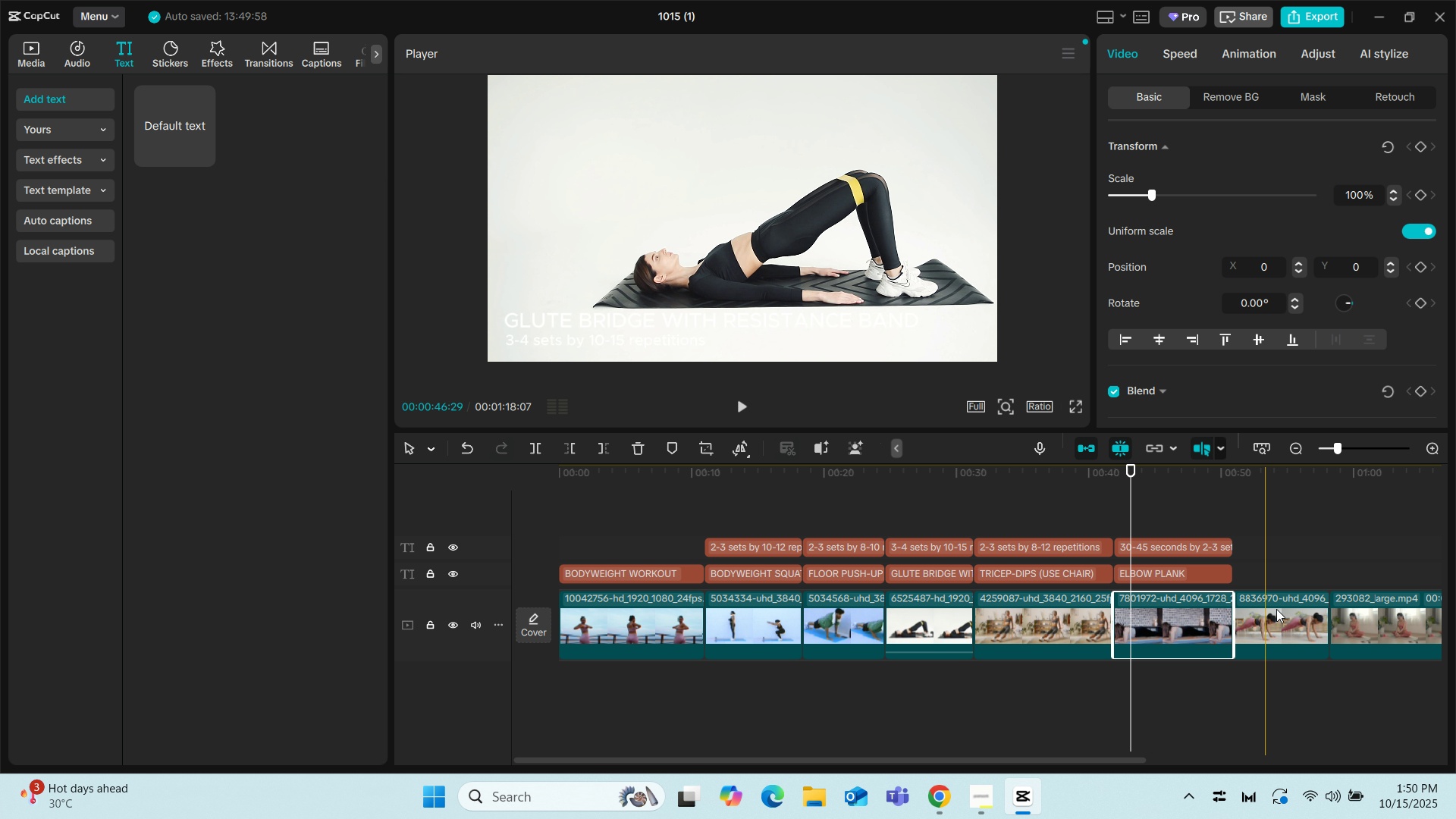 
left_click([1276, 628])
 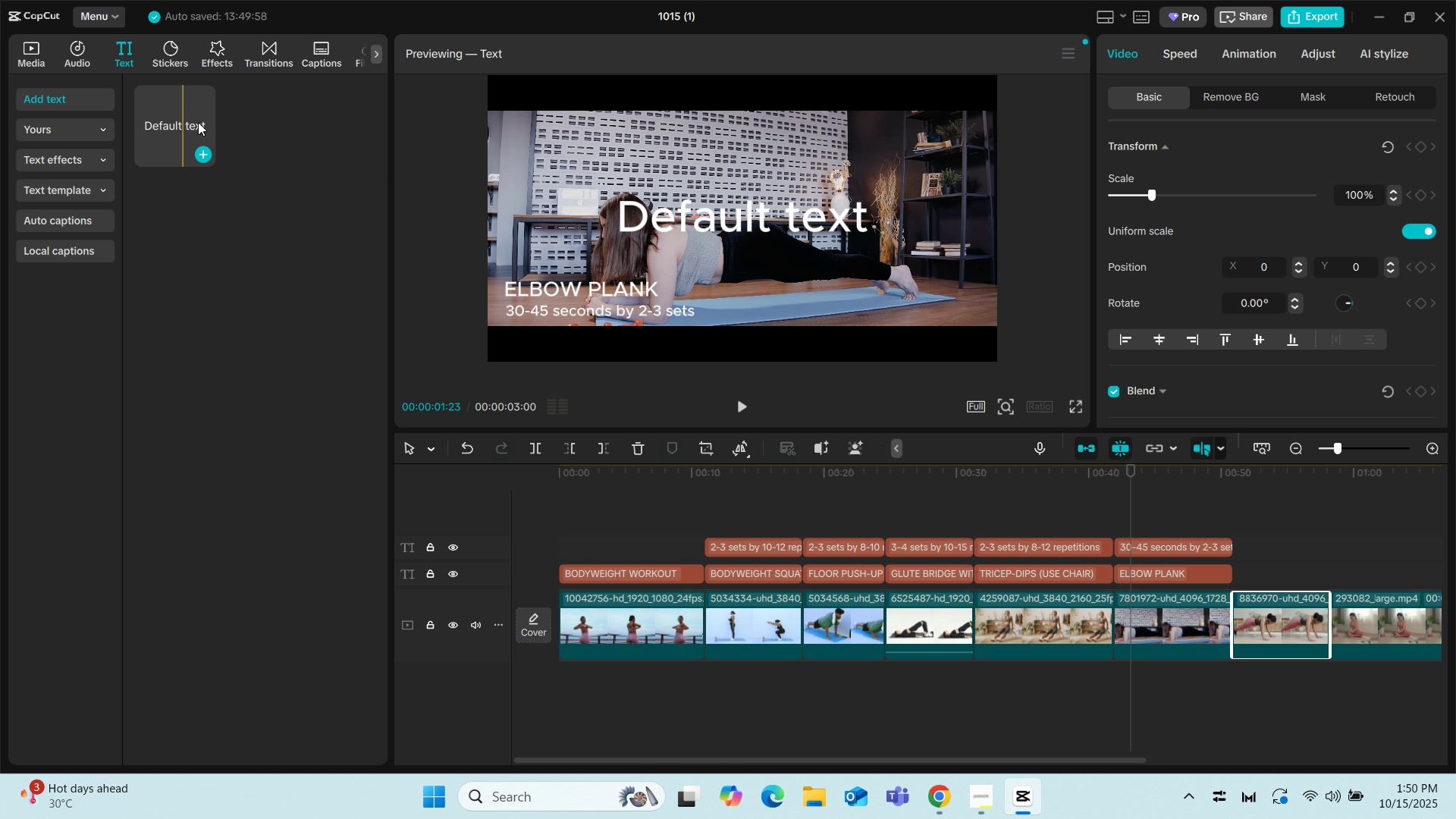 
left_click_drag(start_coordinate=[187, 118], to_coordinate=[1242, 579])
 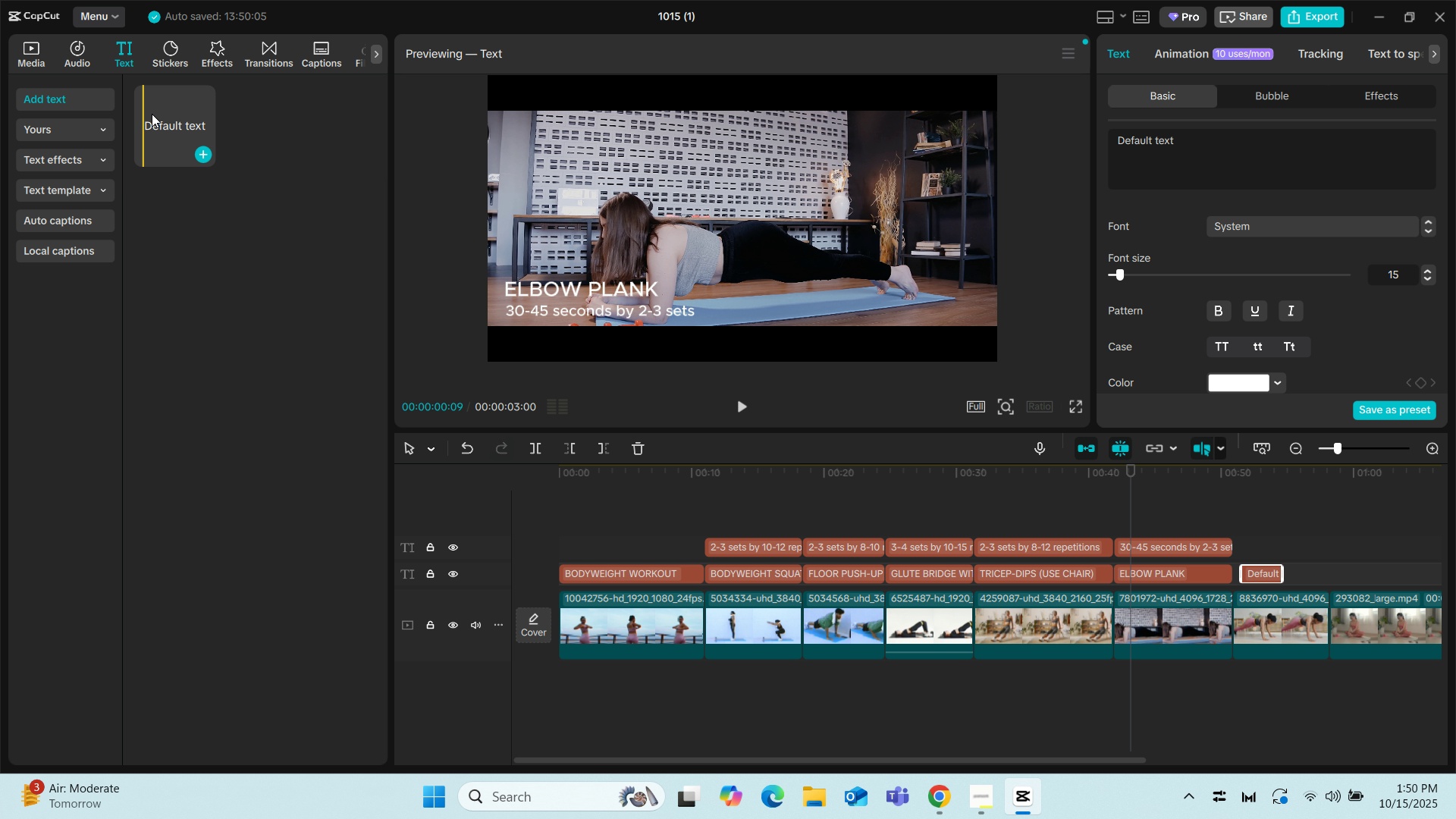 
left_click_drag(start_coordinate=[160, 111], to_coordinate=[1230, 548])
 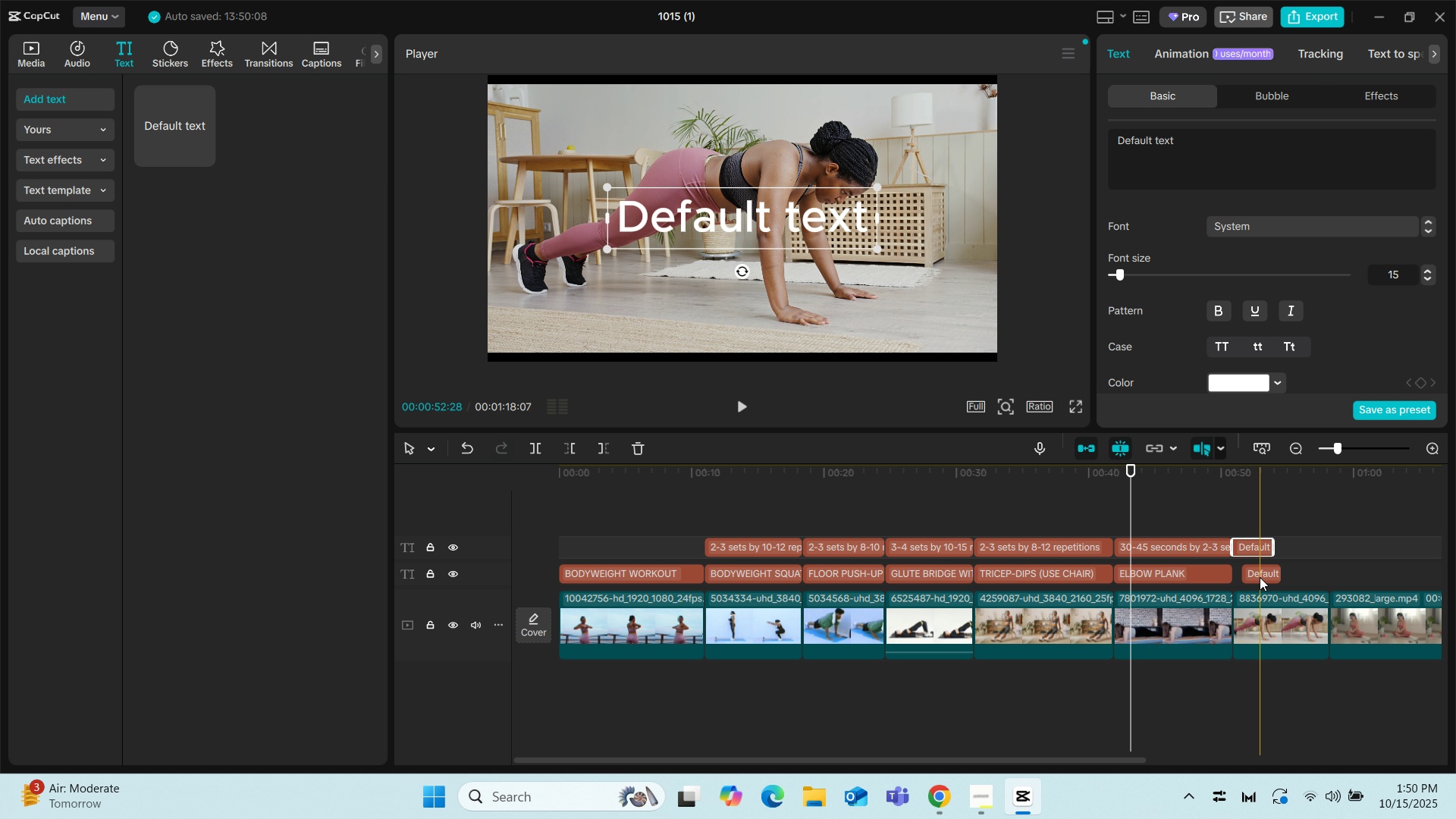 
left_click_drag(start_coordinate=[1259, 574], to_coordinate=[1257, 579])
 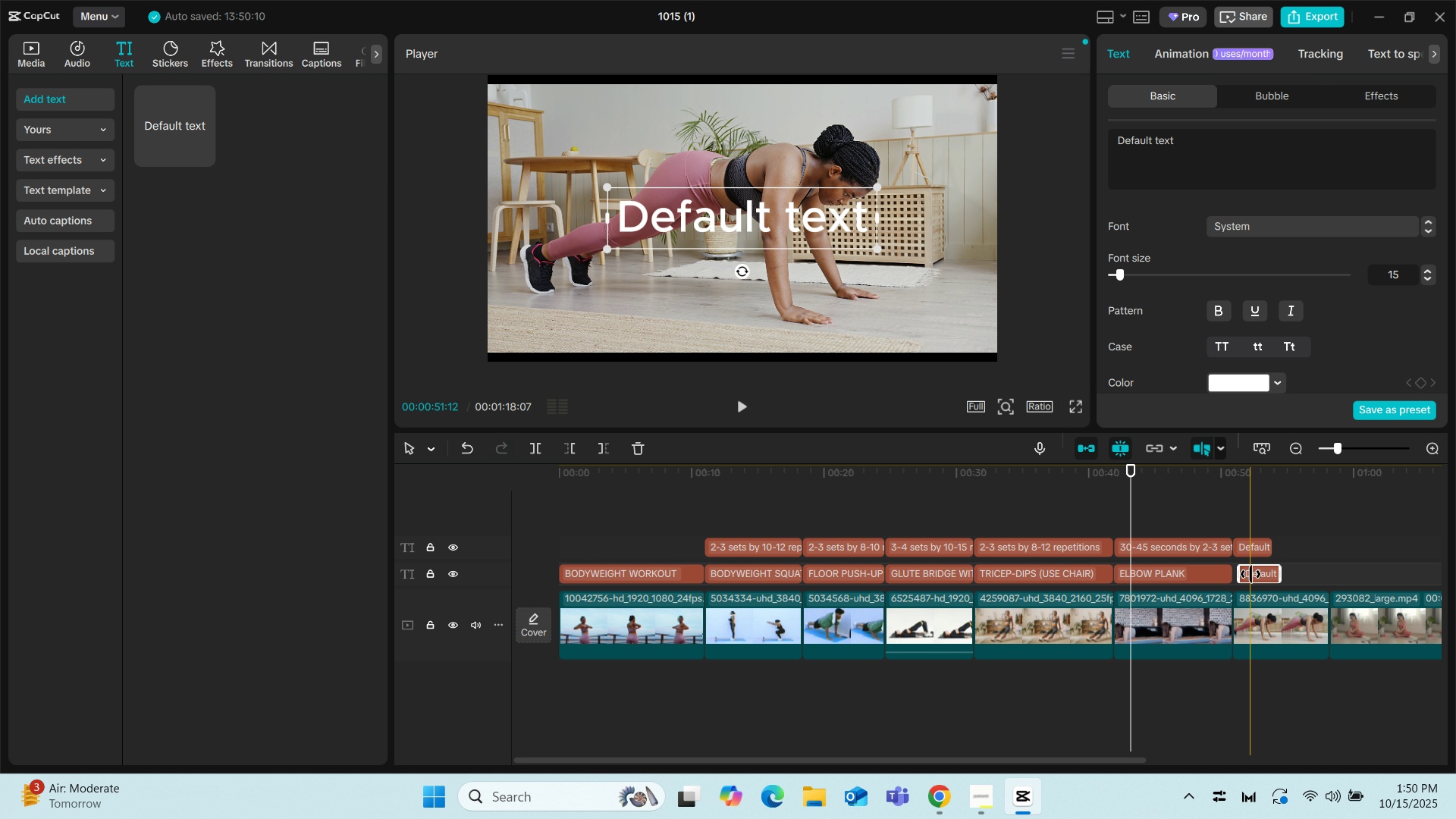 
left_click_drag(start_coordinate=[1251, 574], to_coordinate=[1247, 576])
 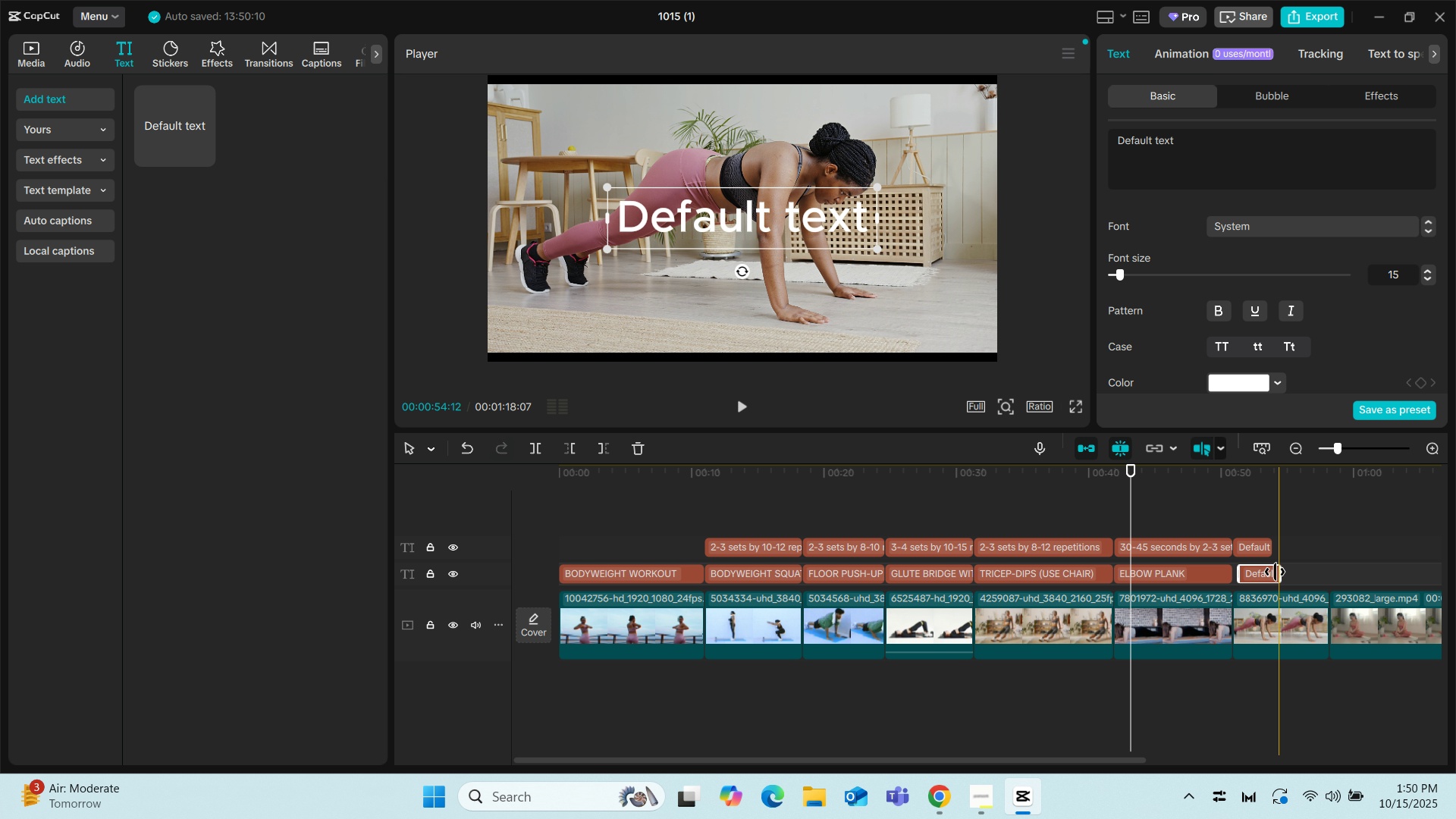 
left_click_drag(start_coordinate=[1275, 572], to_coordinate=[1320, 570])
 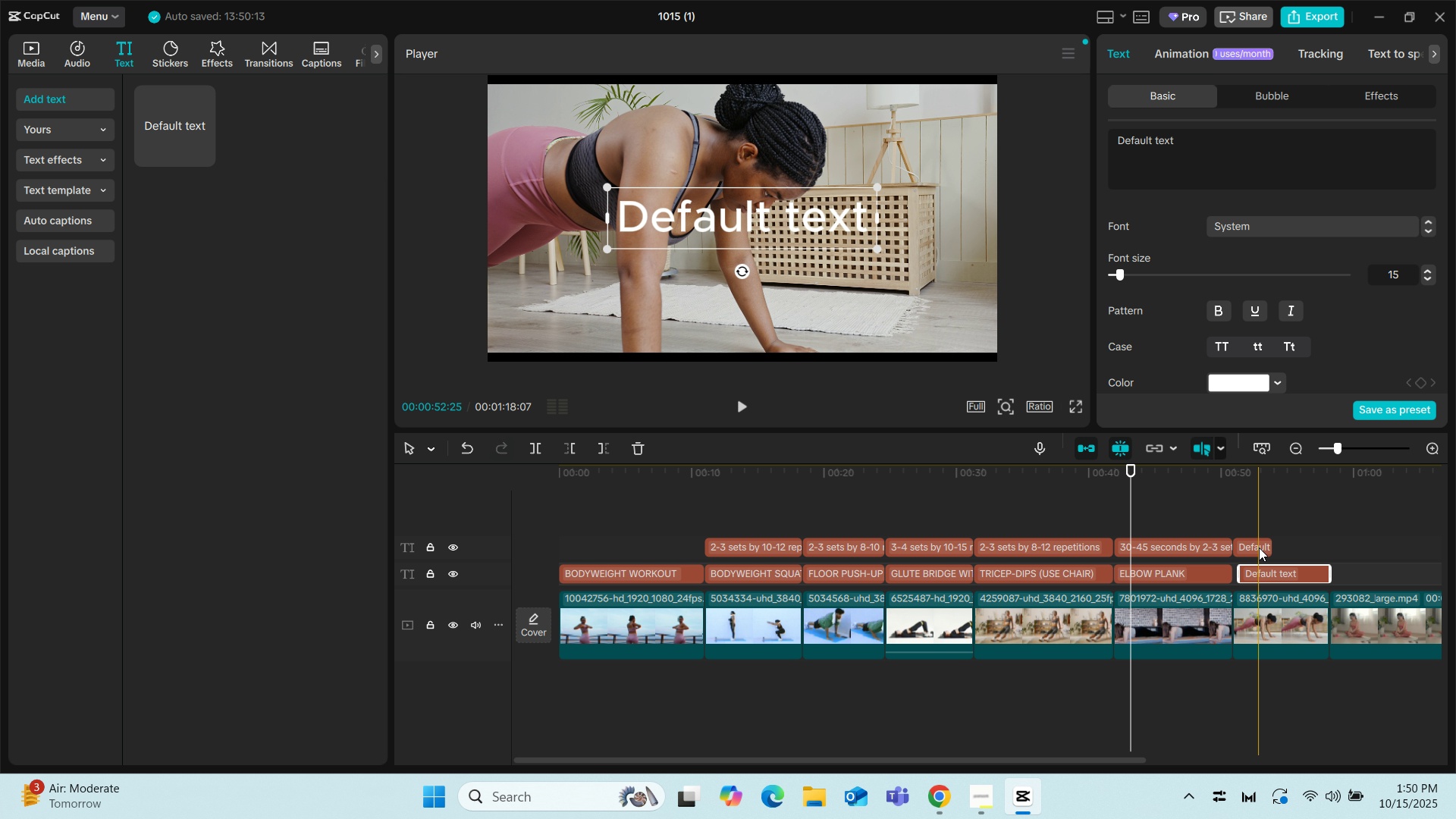 
left_click([1259, 548])
 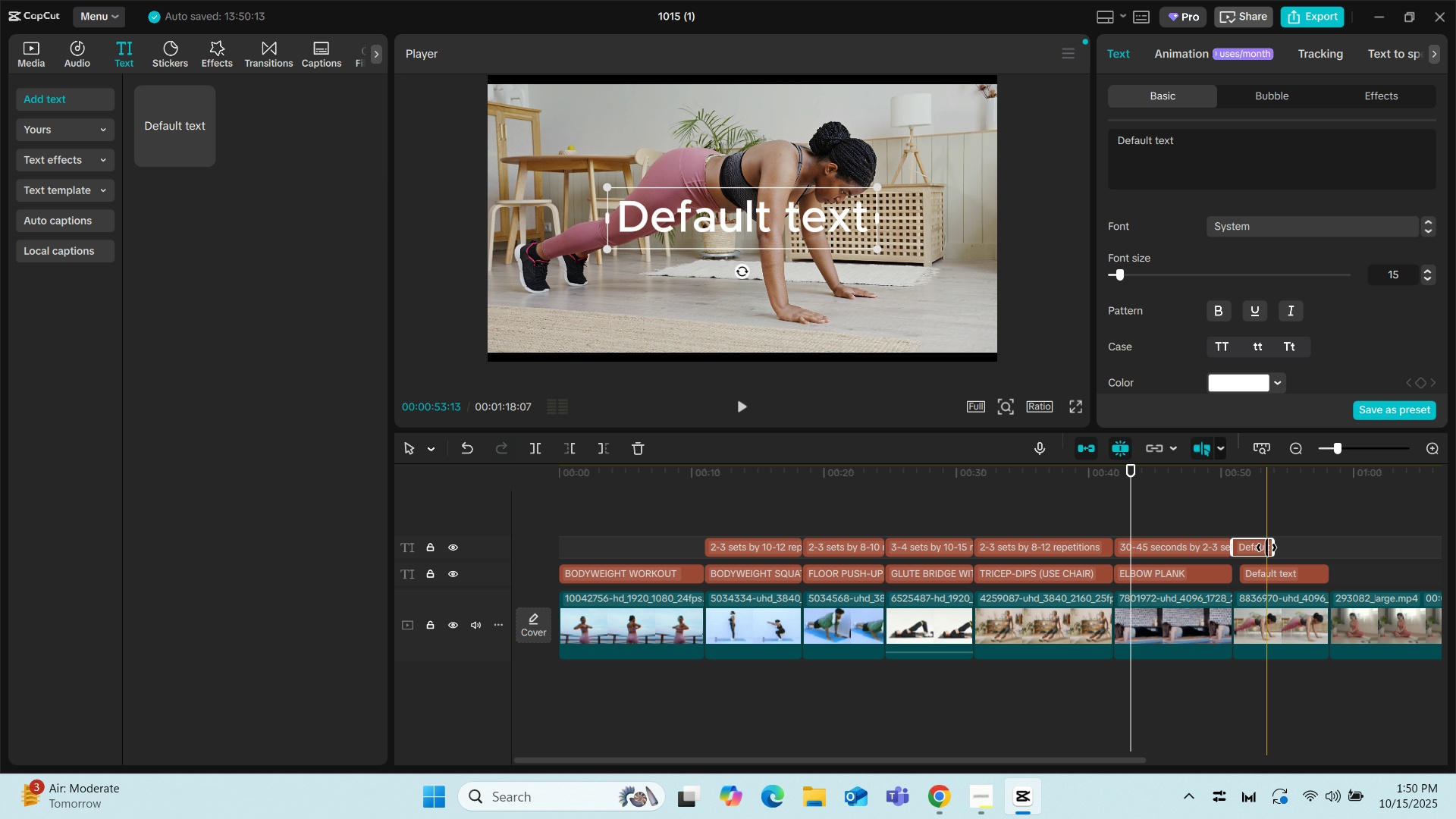 
left_click_drag(start_coordinate=[1268, 547], to_coordinate=[1321, 544])
 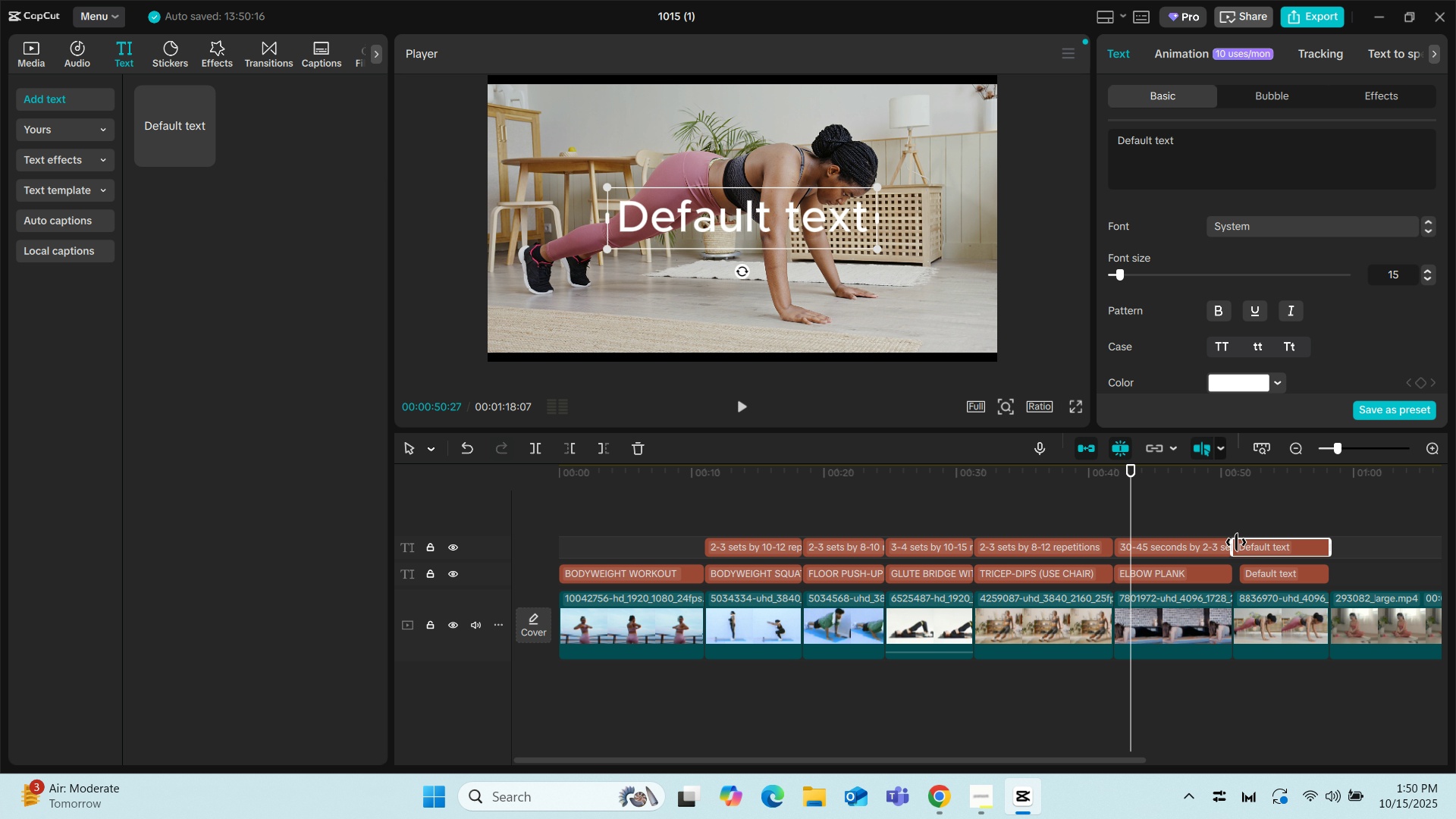 
left_click([1254, 576])
 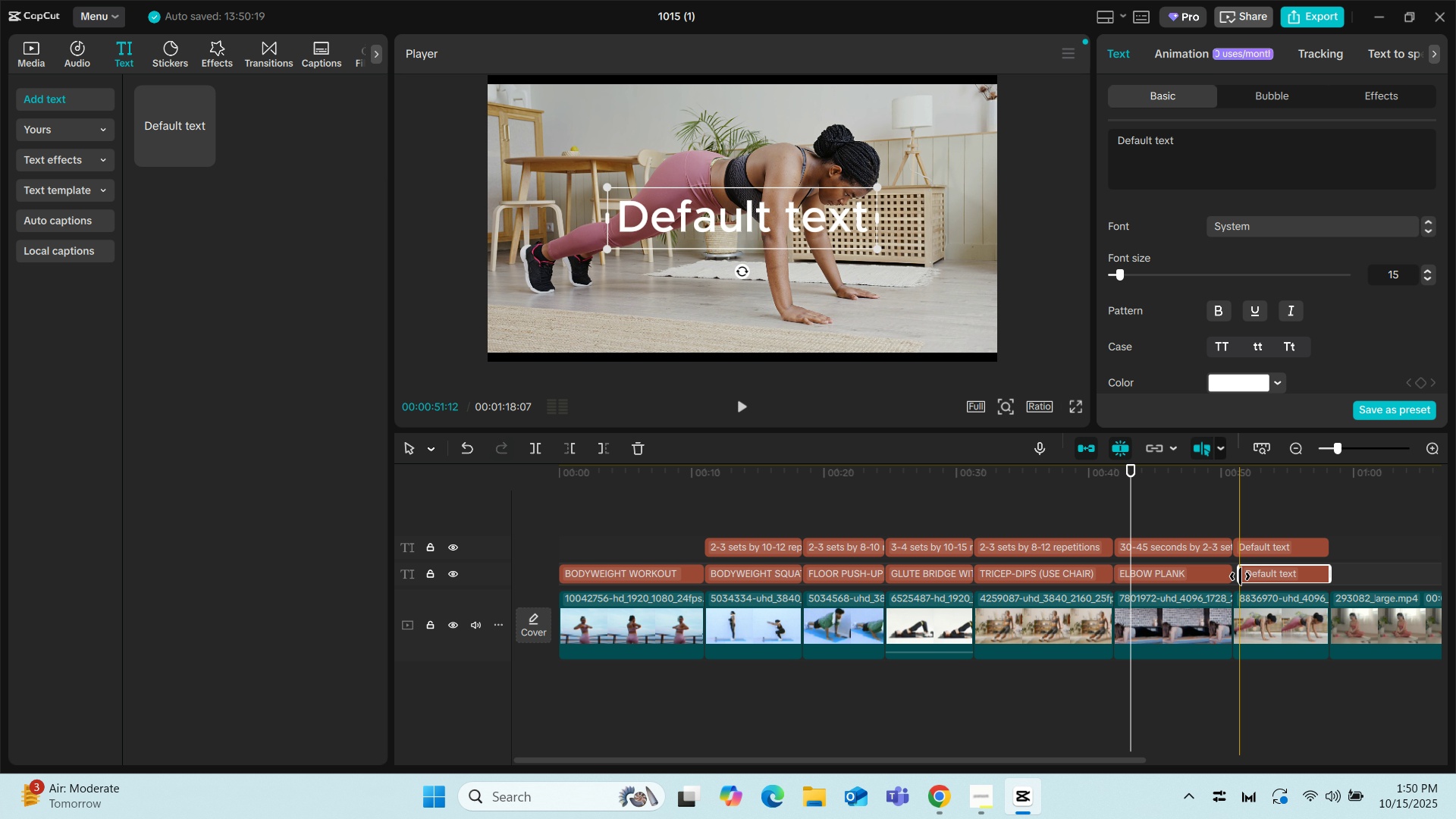 
left_click_drag(start_coordinate=[1240, 576], to_coordinate=[1235, 575])
 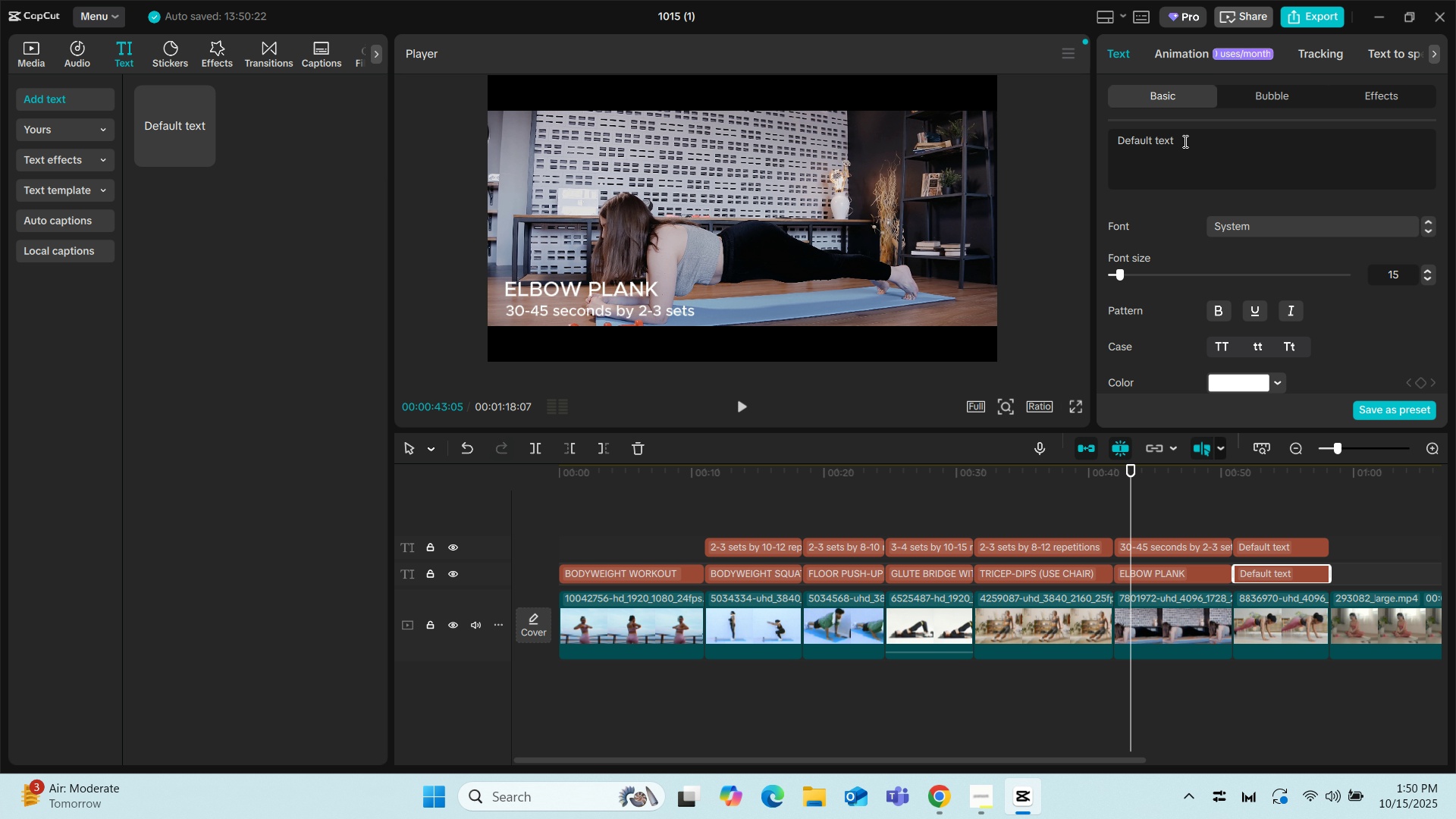 
left_click([1253, 519])
 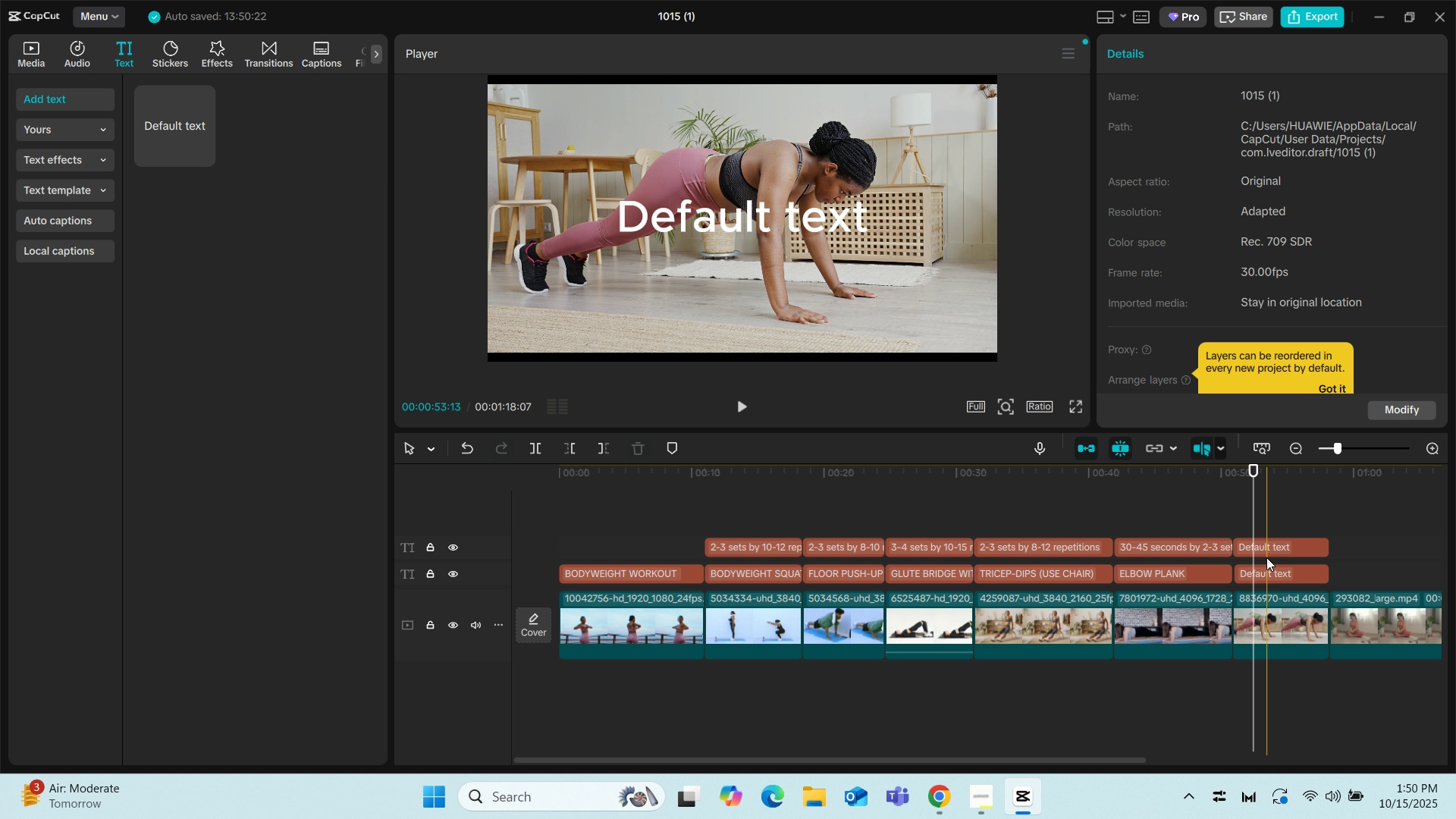 
left_click([1270, 578])
 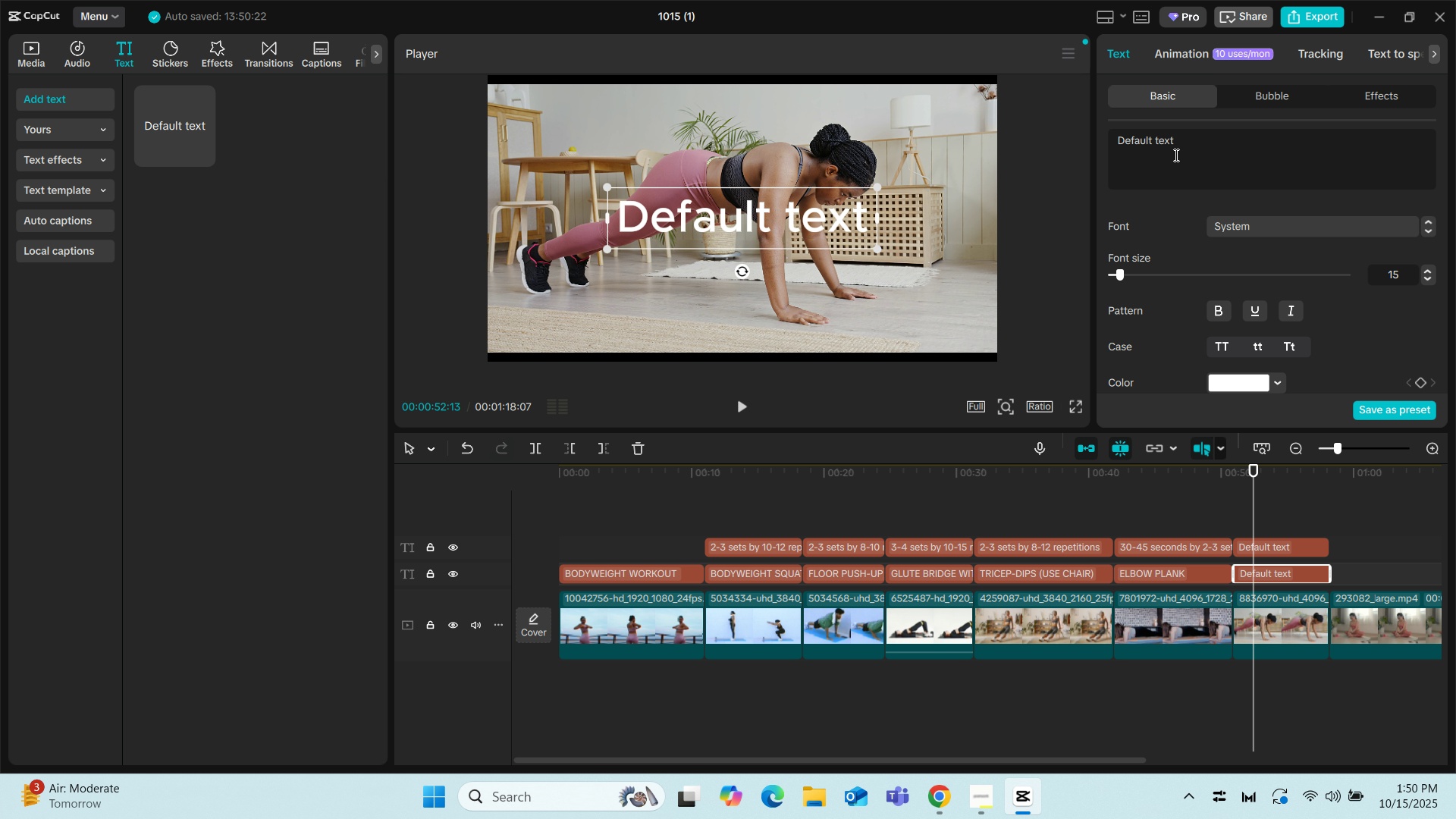 
left_click_drag(start_coordinate=[1178, 147], to_coordinate=[1110, 141])
 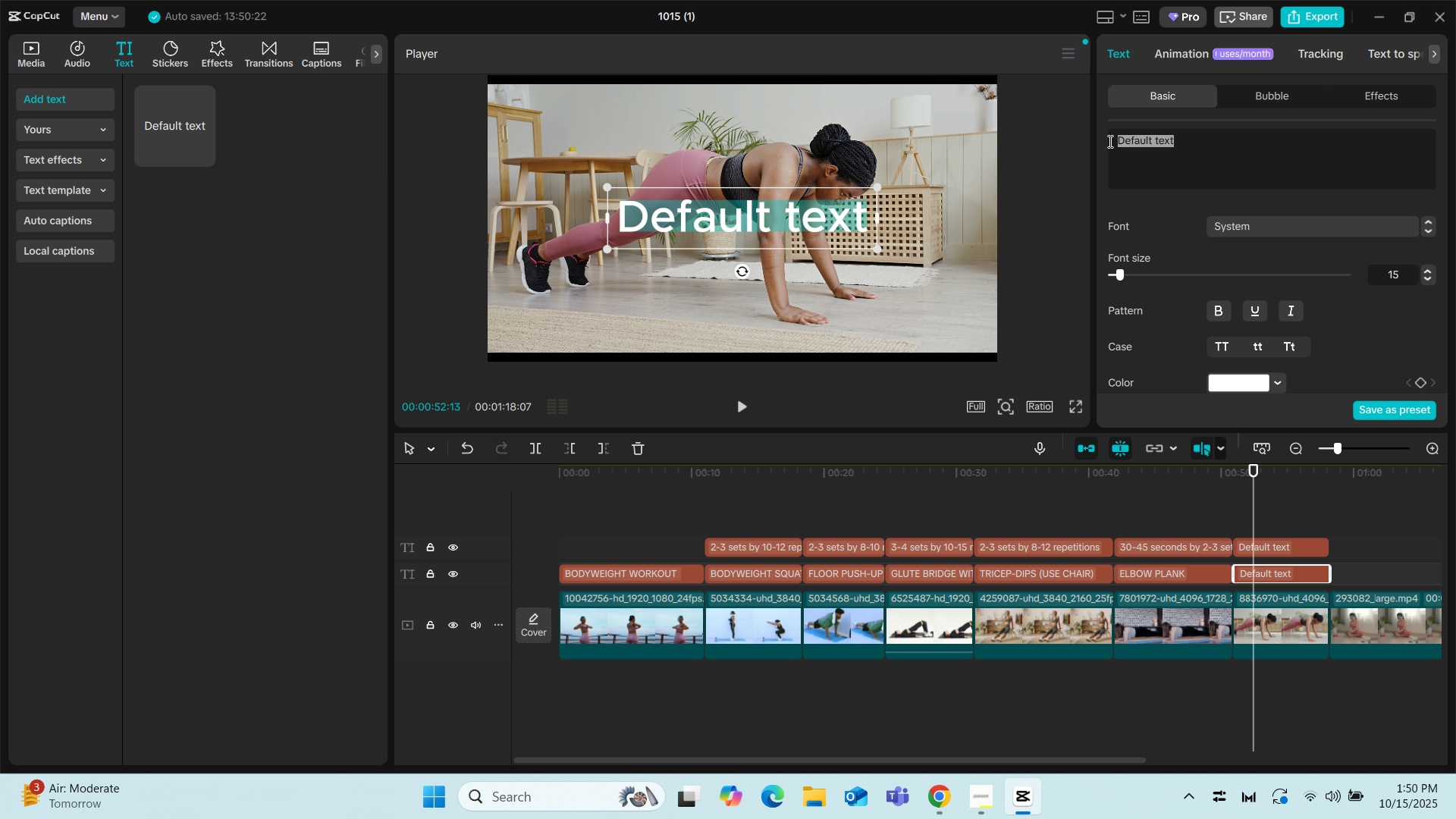 
type(MODIFIED PLANK)
 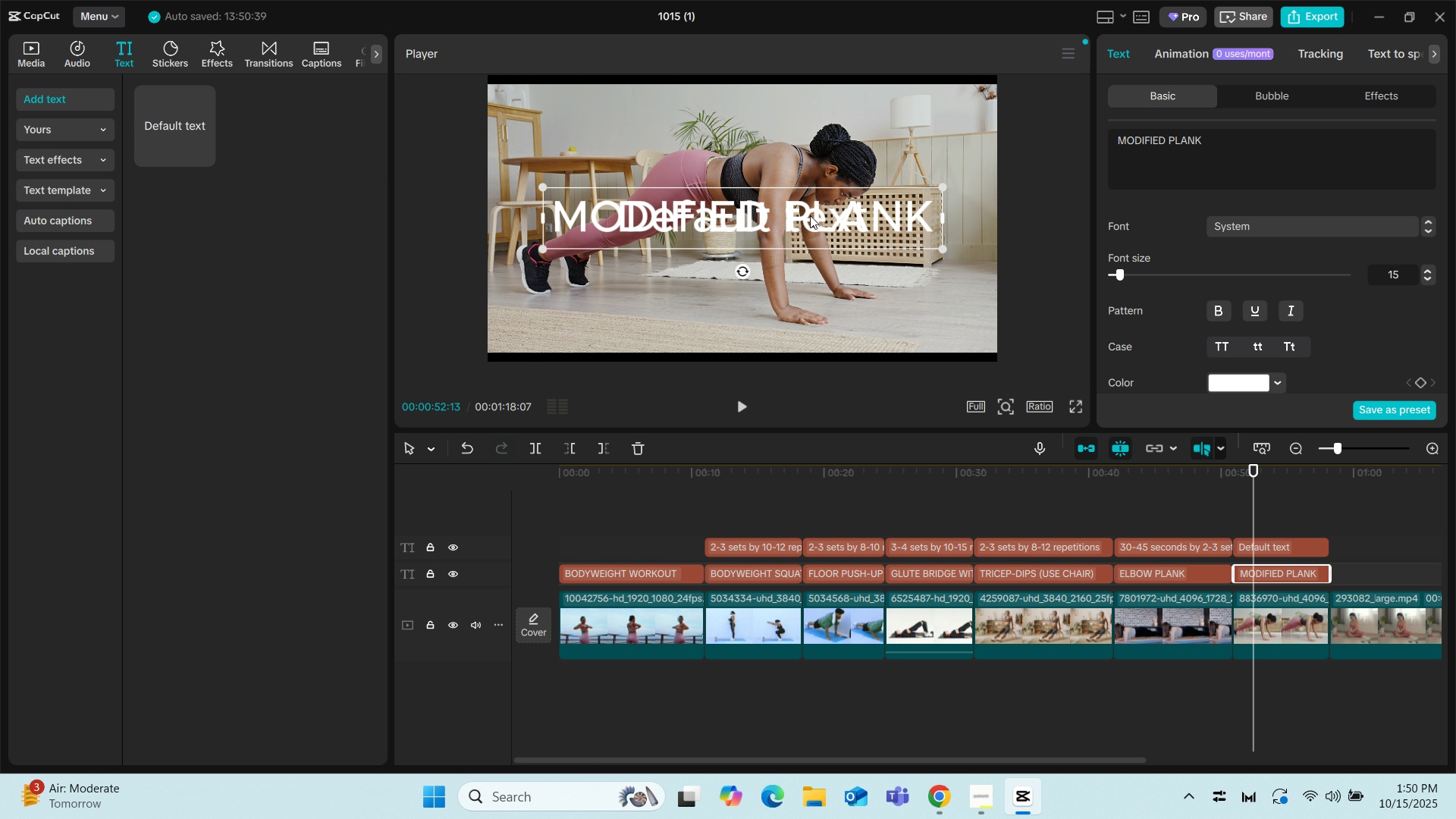 
left_click([852, 254])
 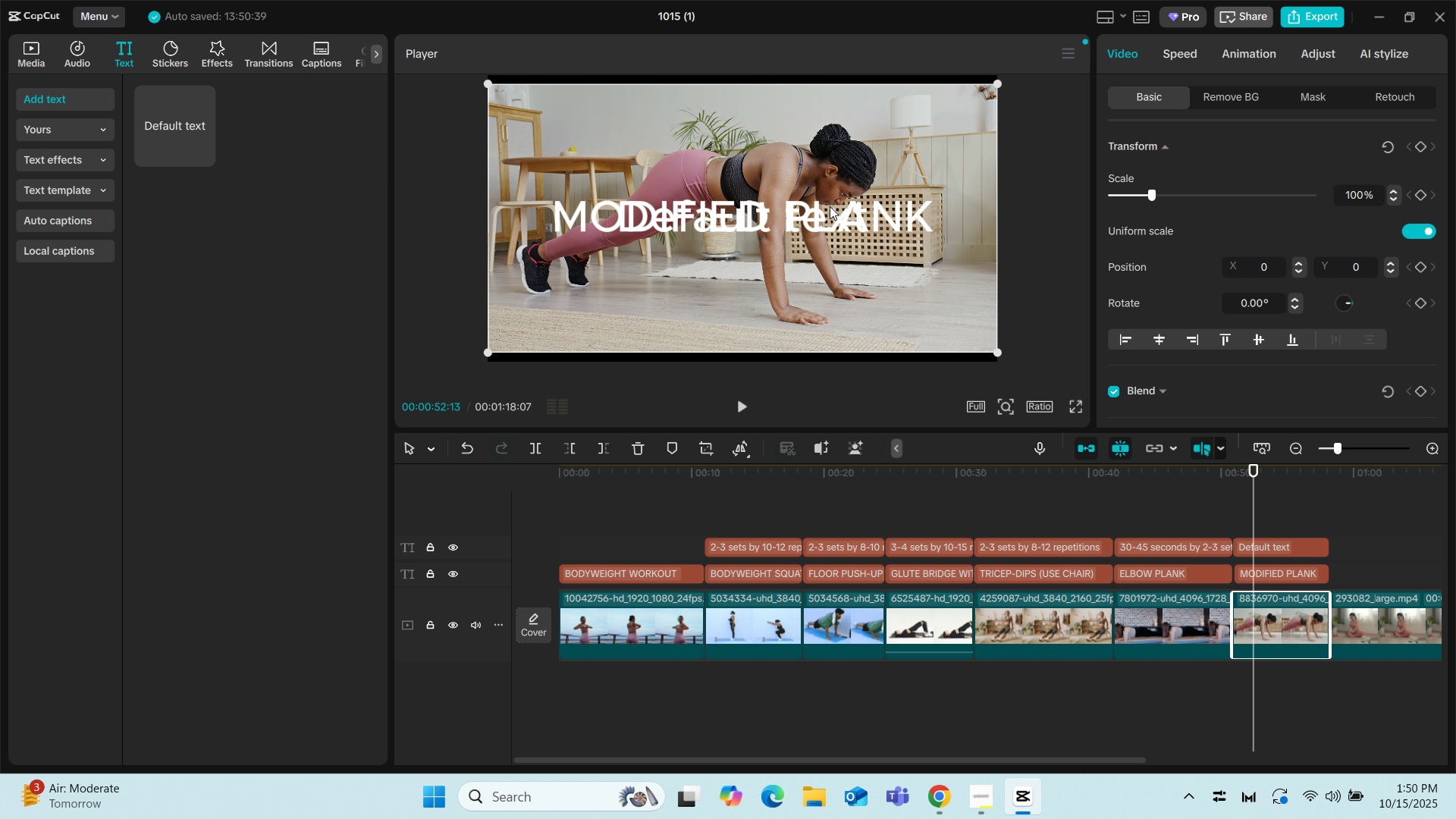 
left_click_drag(start_coordinate=[830, 206], to_coordinate=[835, 202])
 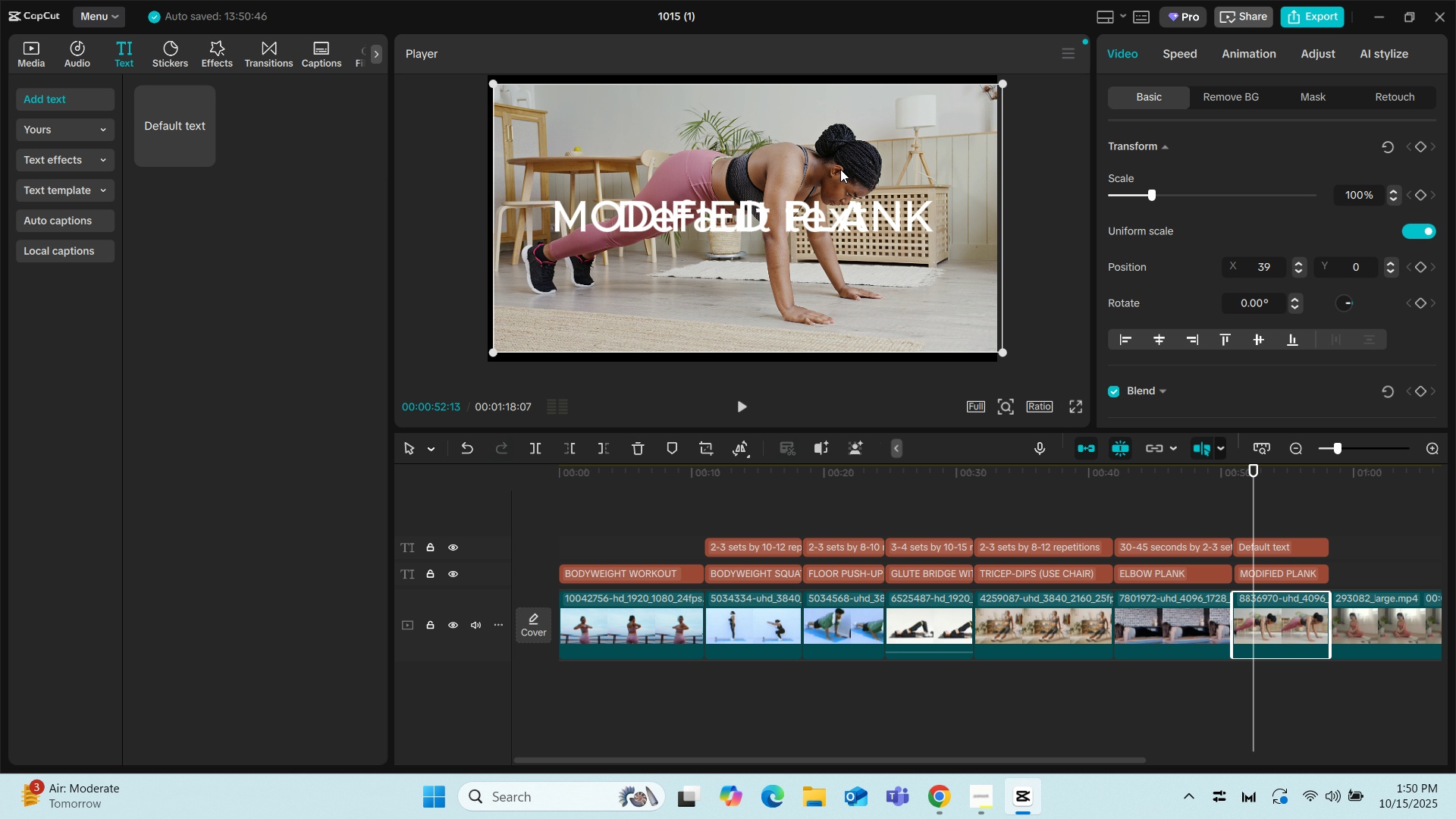 
left_click_drag(start_coordinate=[833, 159], to_coordinate=[827, 155])
 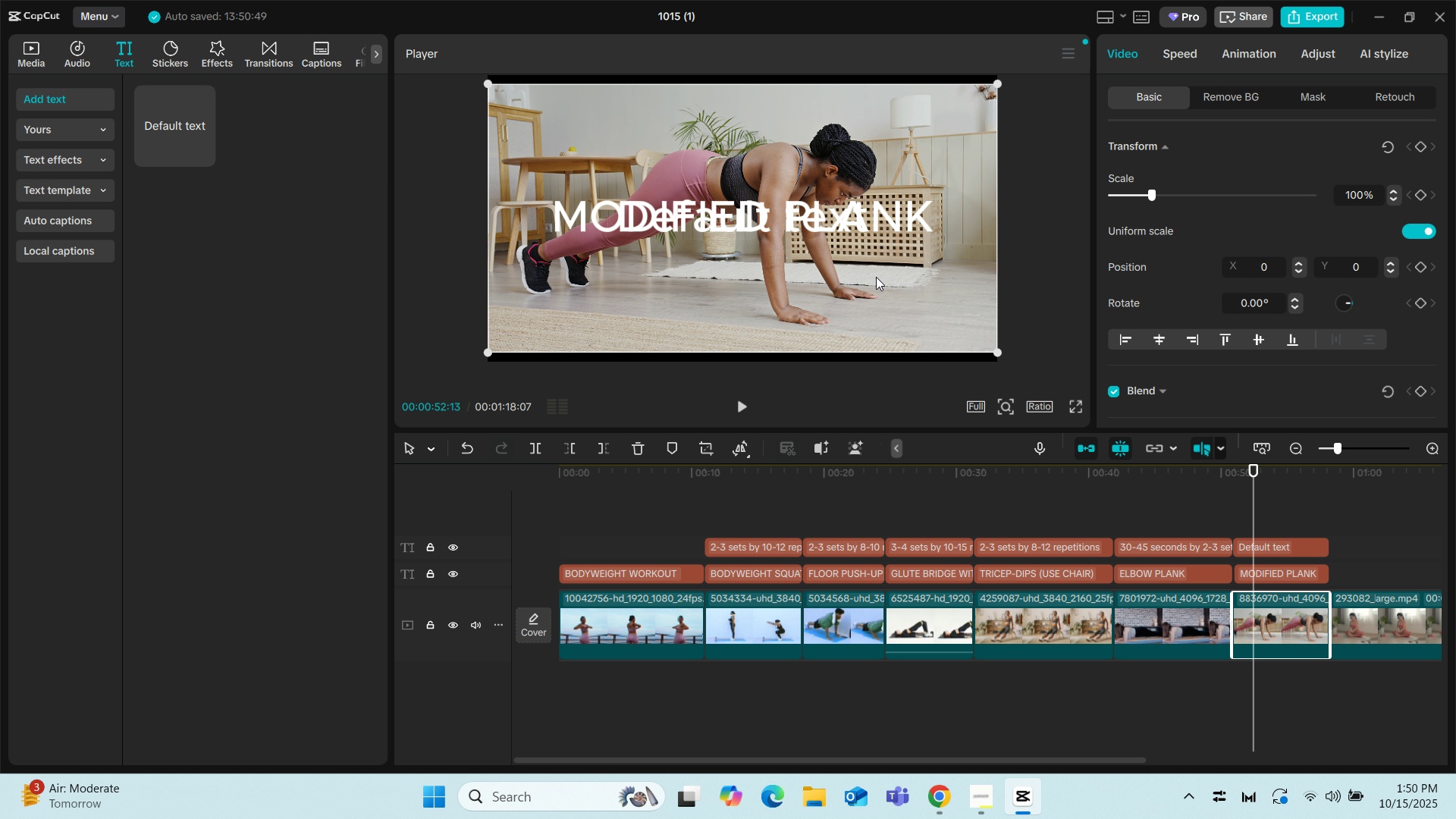 
left_click([876, 277])
 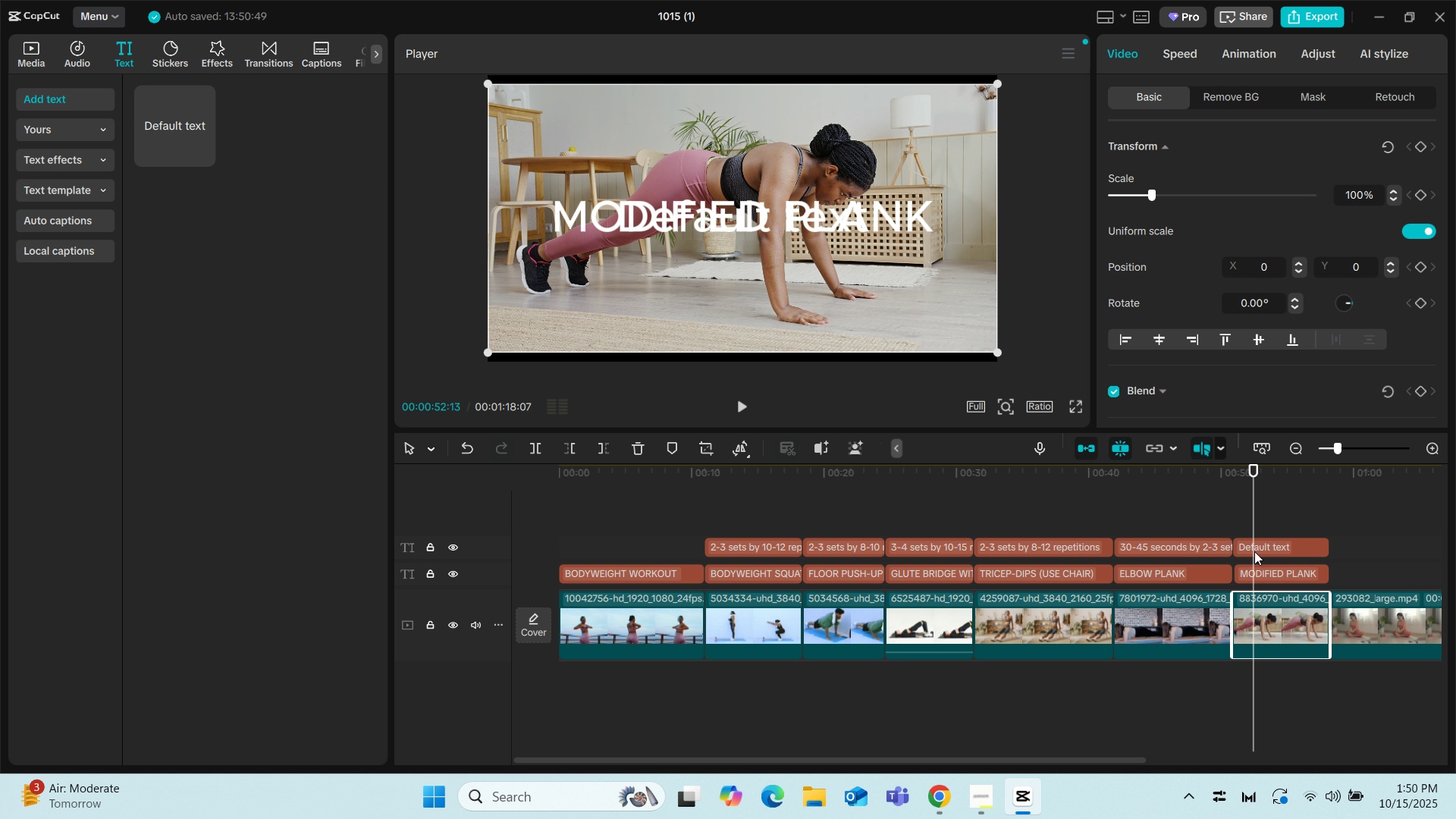 
left_click([1268, 569])
 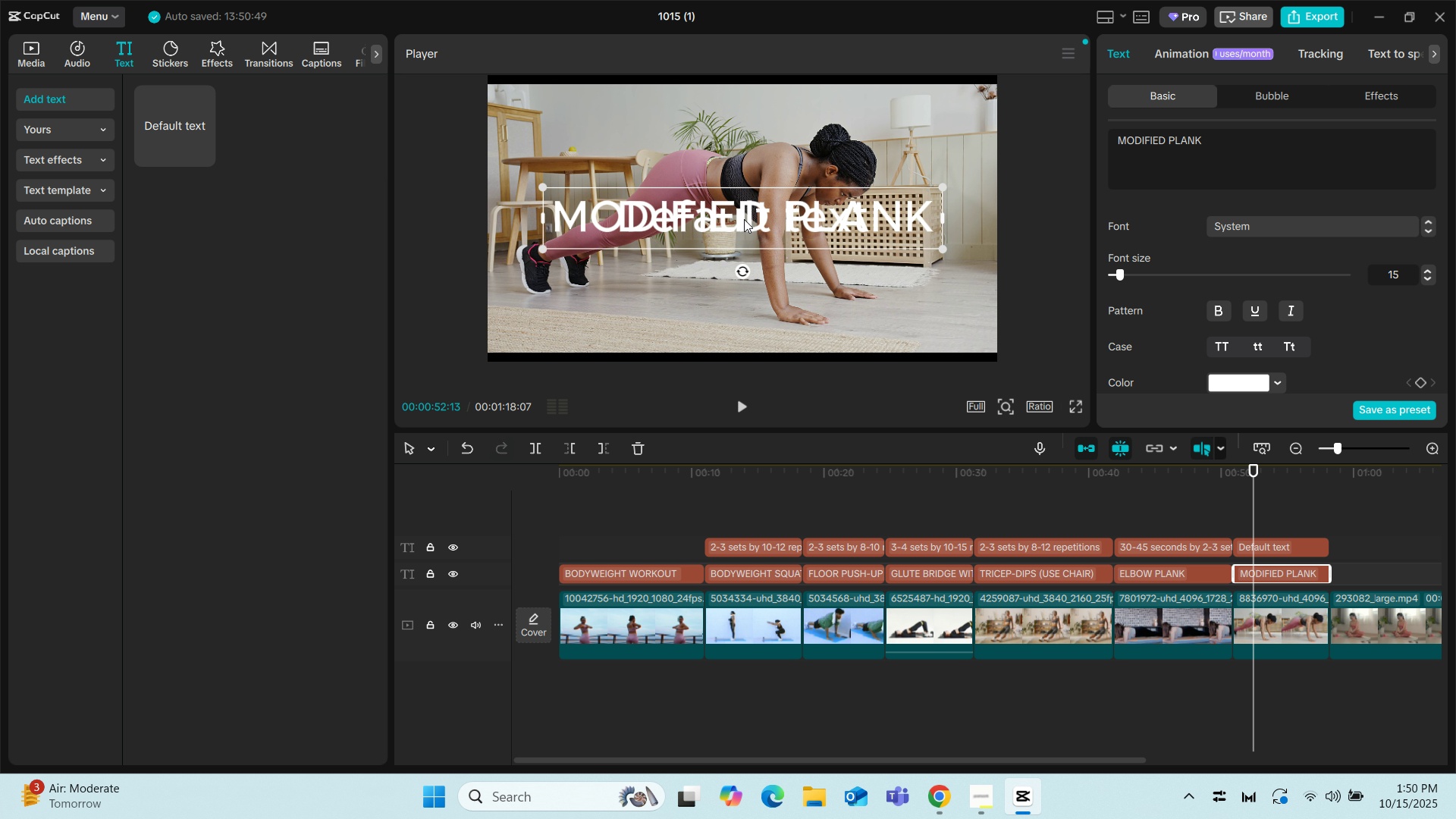 
left_click_drag(start_coordinate=[739, 218], to_coordinate=[714, 284])
 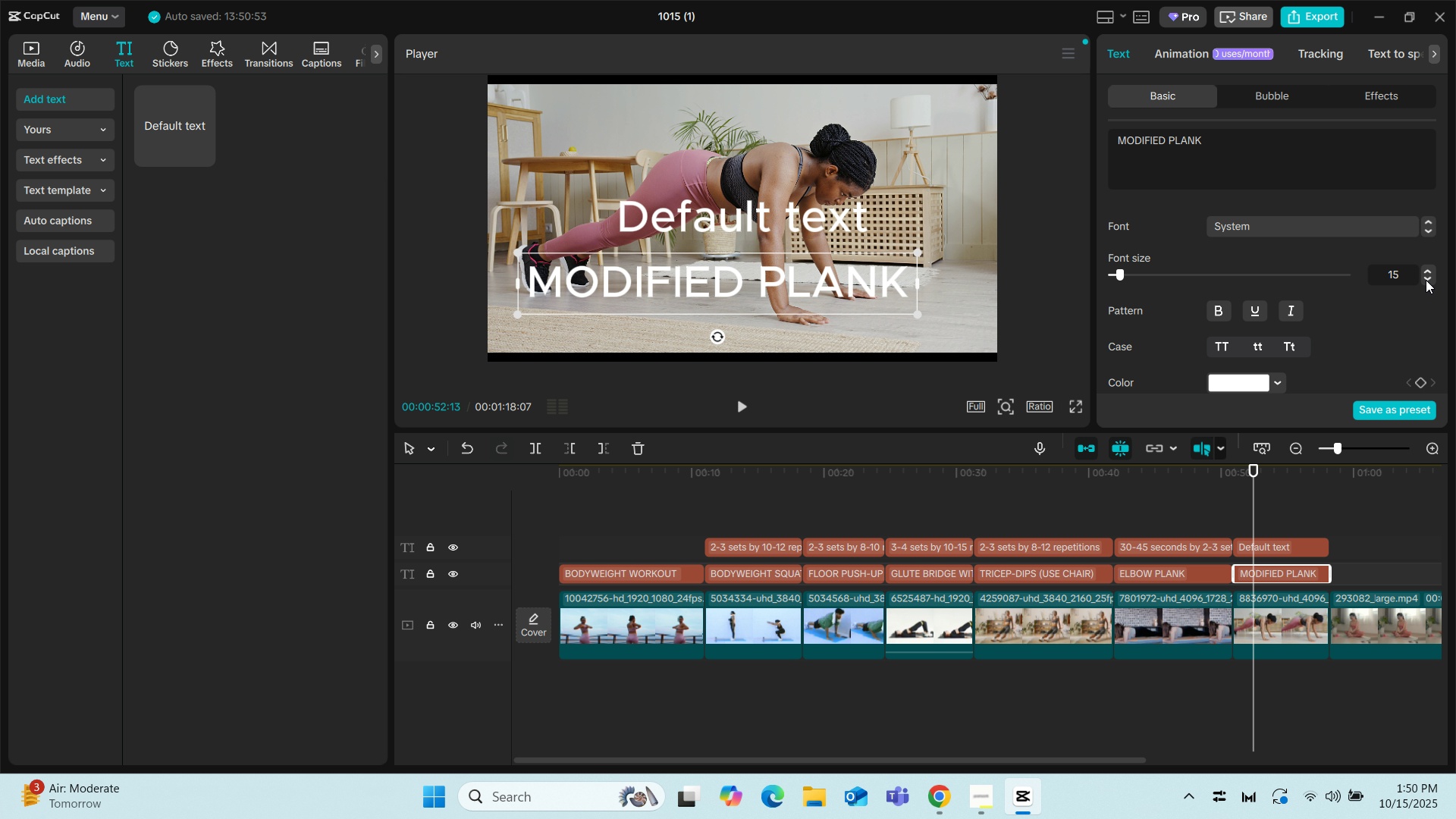 
left_click([1426, 280])
 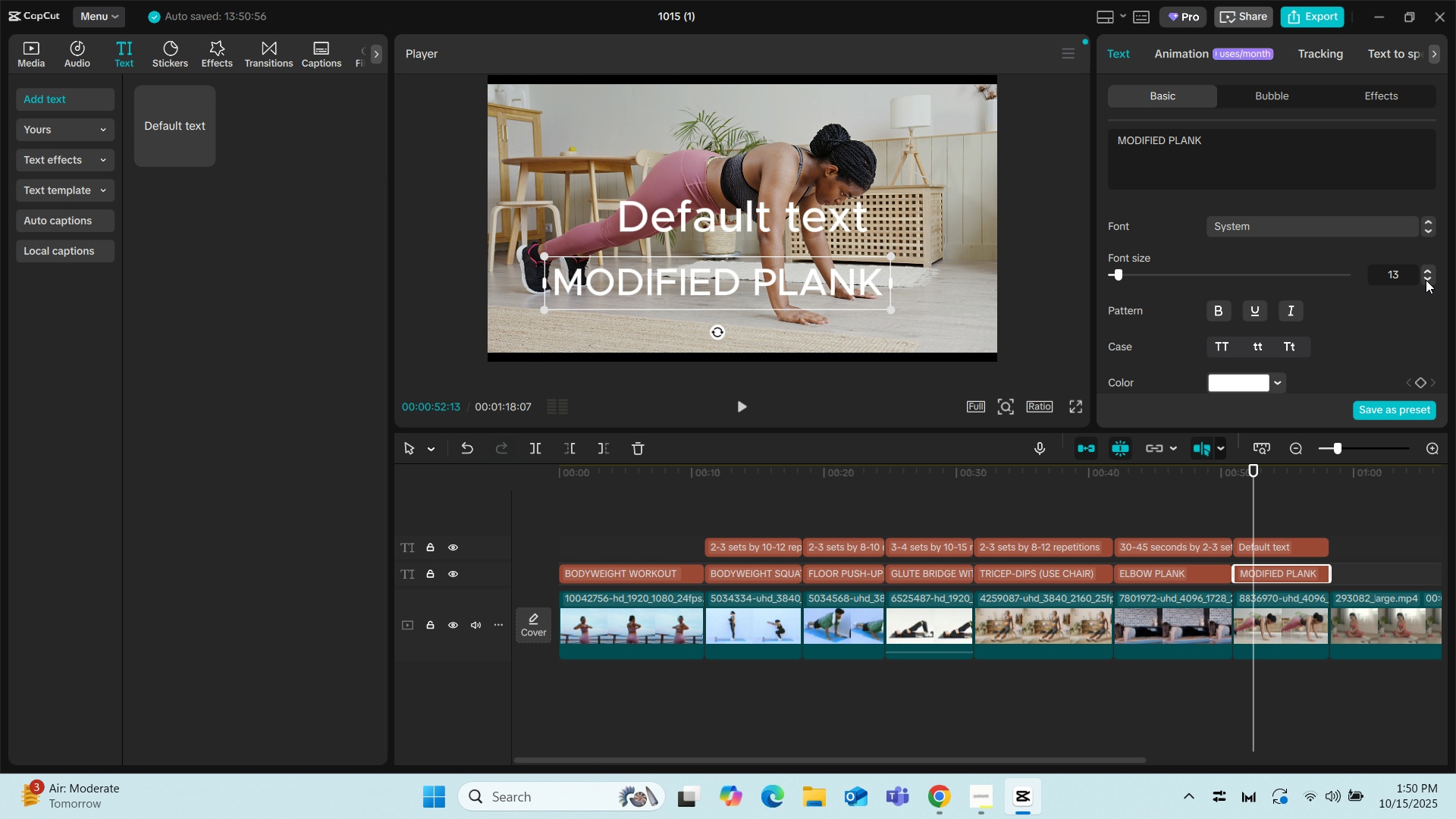 
left_click([1426, 280])
 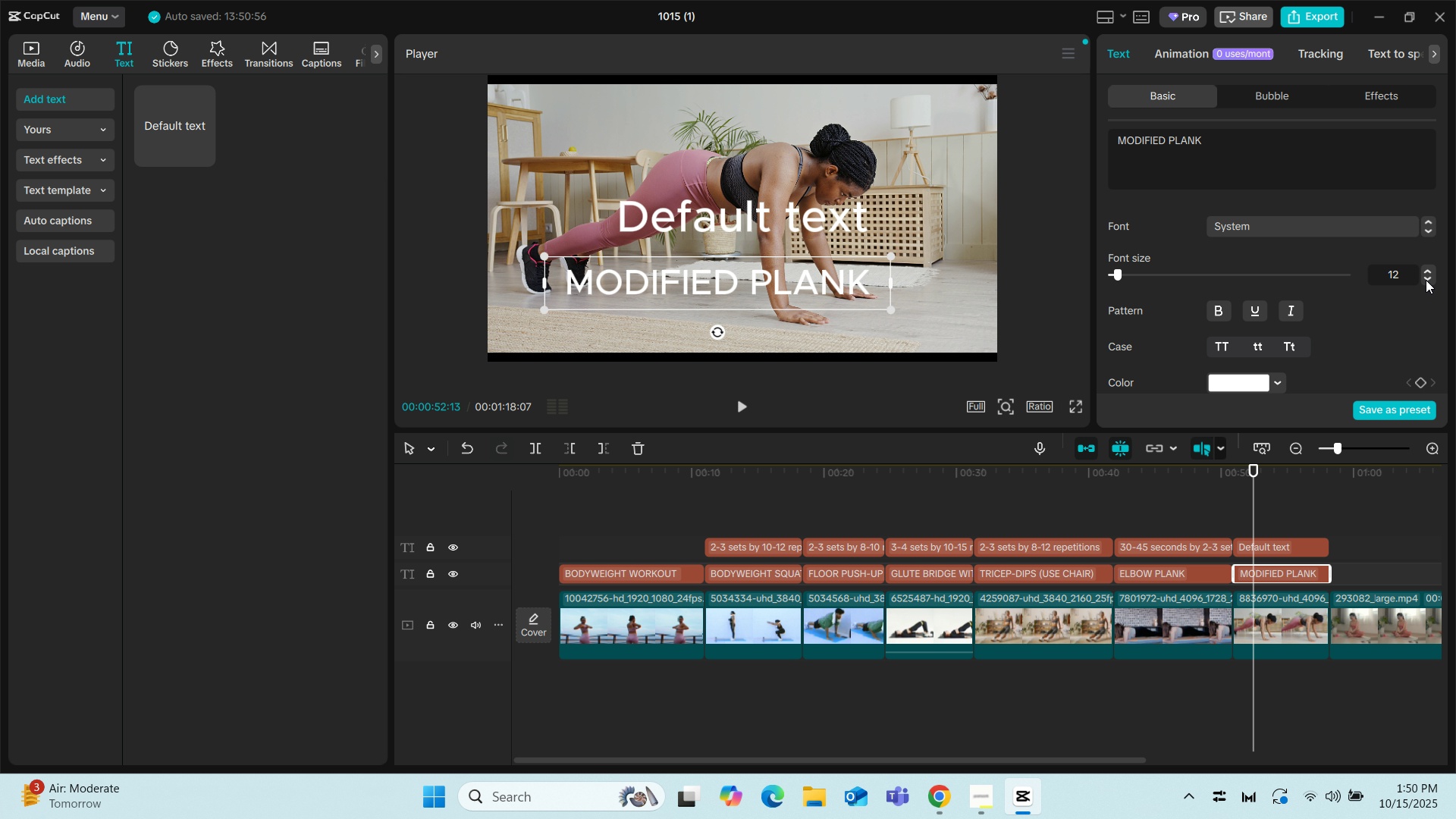 
double_click([1426, 280])
 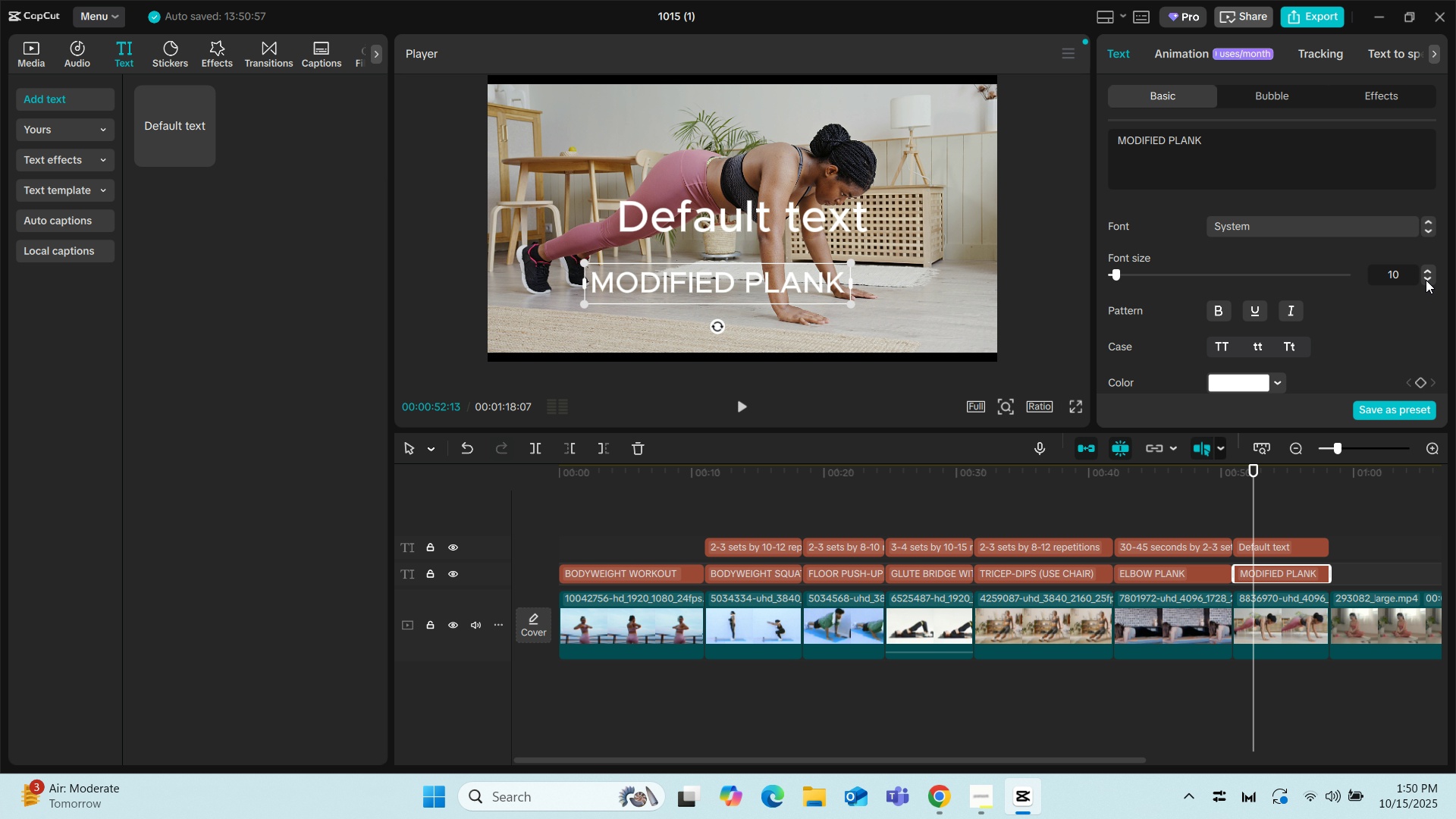 
triple_click([1426, 280])
 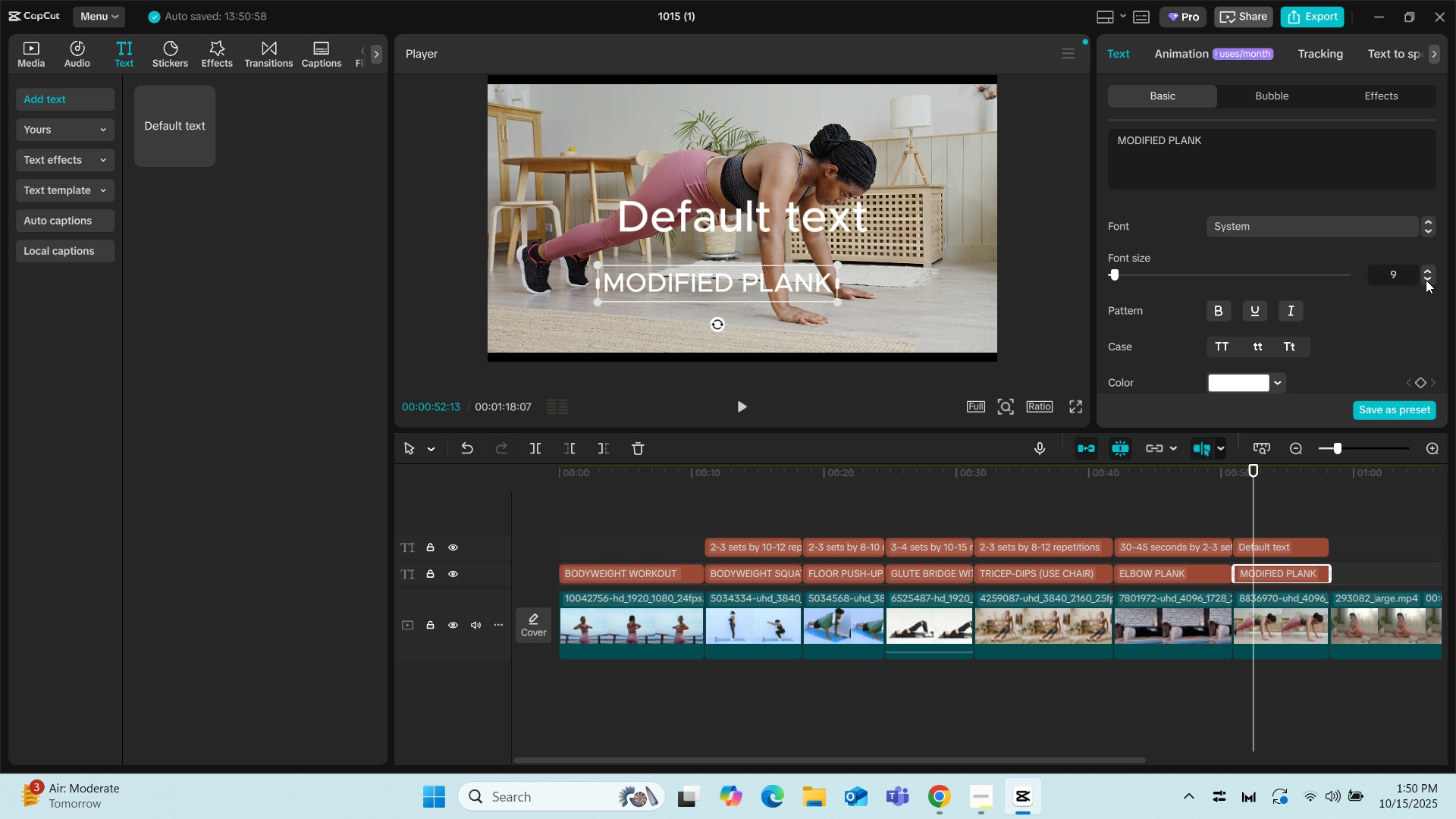 
triple_click([1426, 280])
 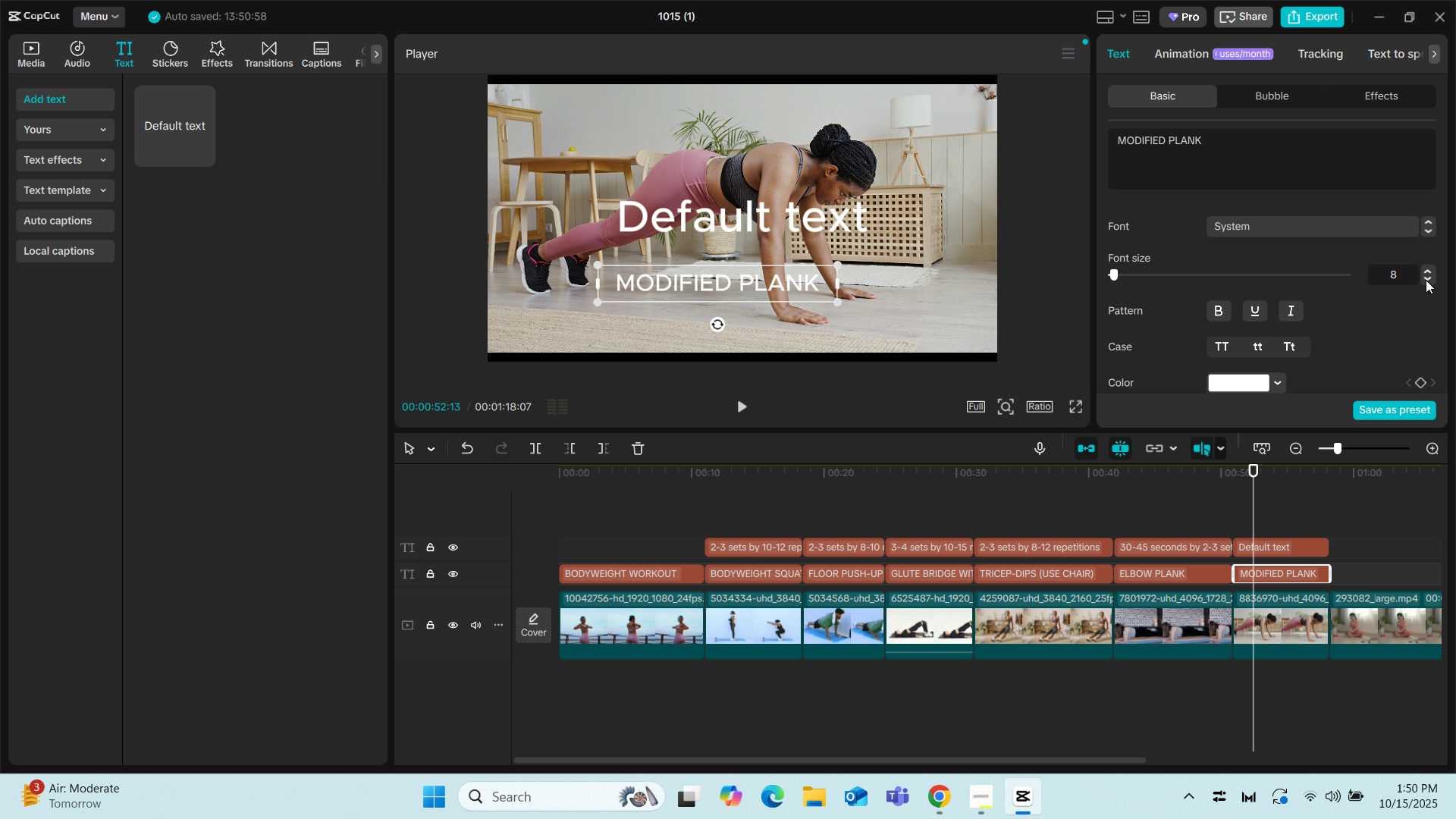 
left_click([1426, 280])
 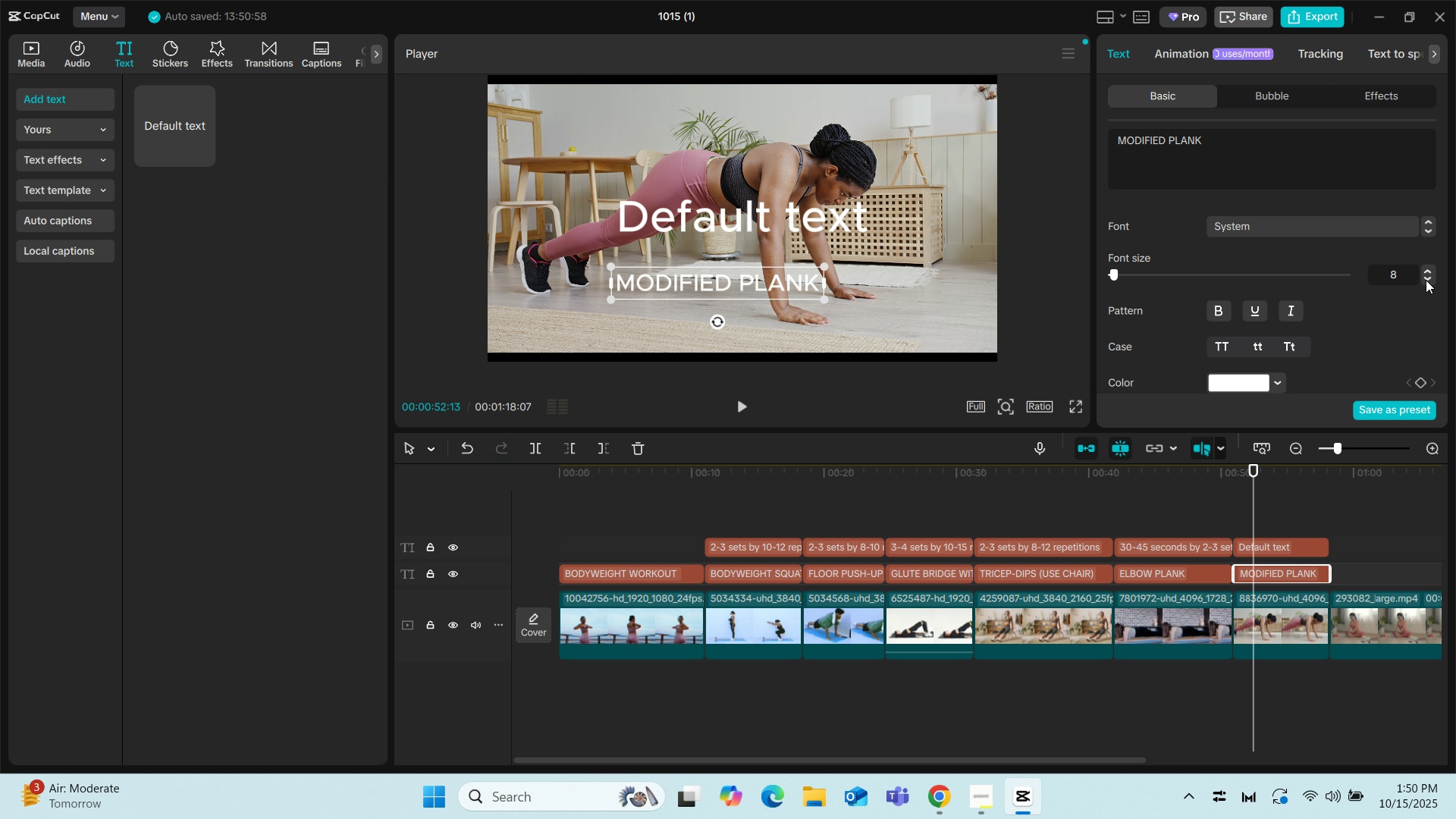 
left_click([1426, 280])
 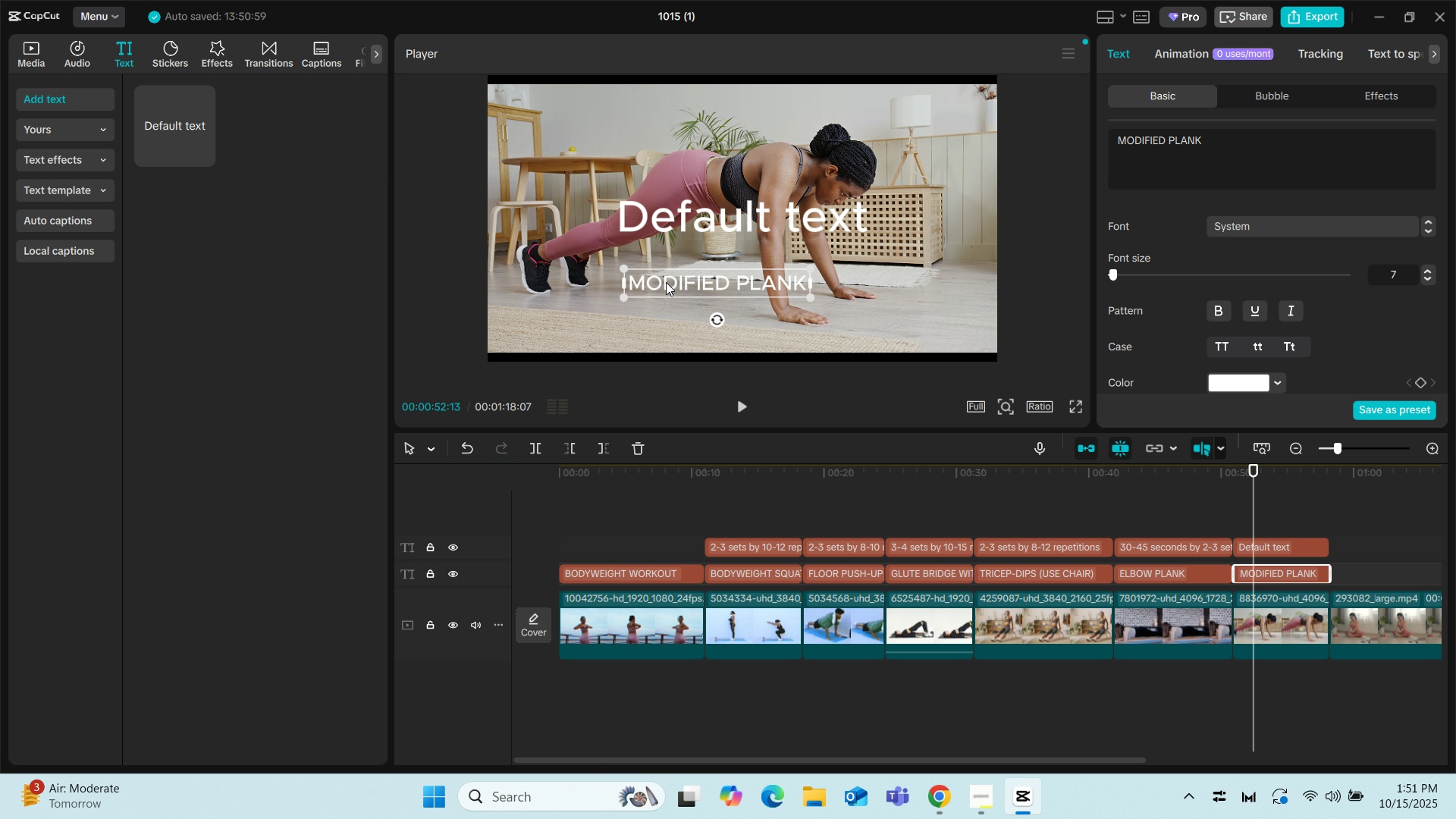 
left_click_drag(start_coordinate=[676, 278], to_coordinate=[554, 307])
 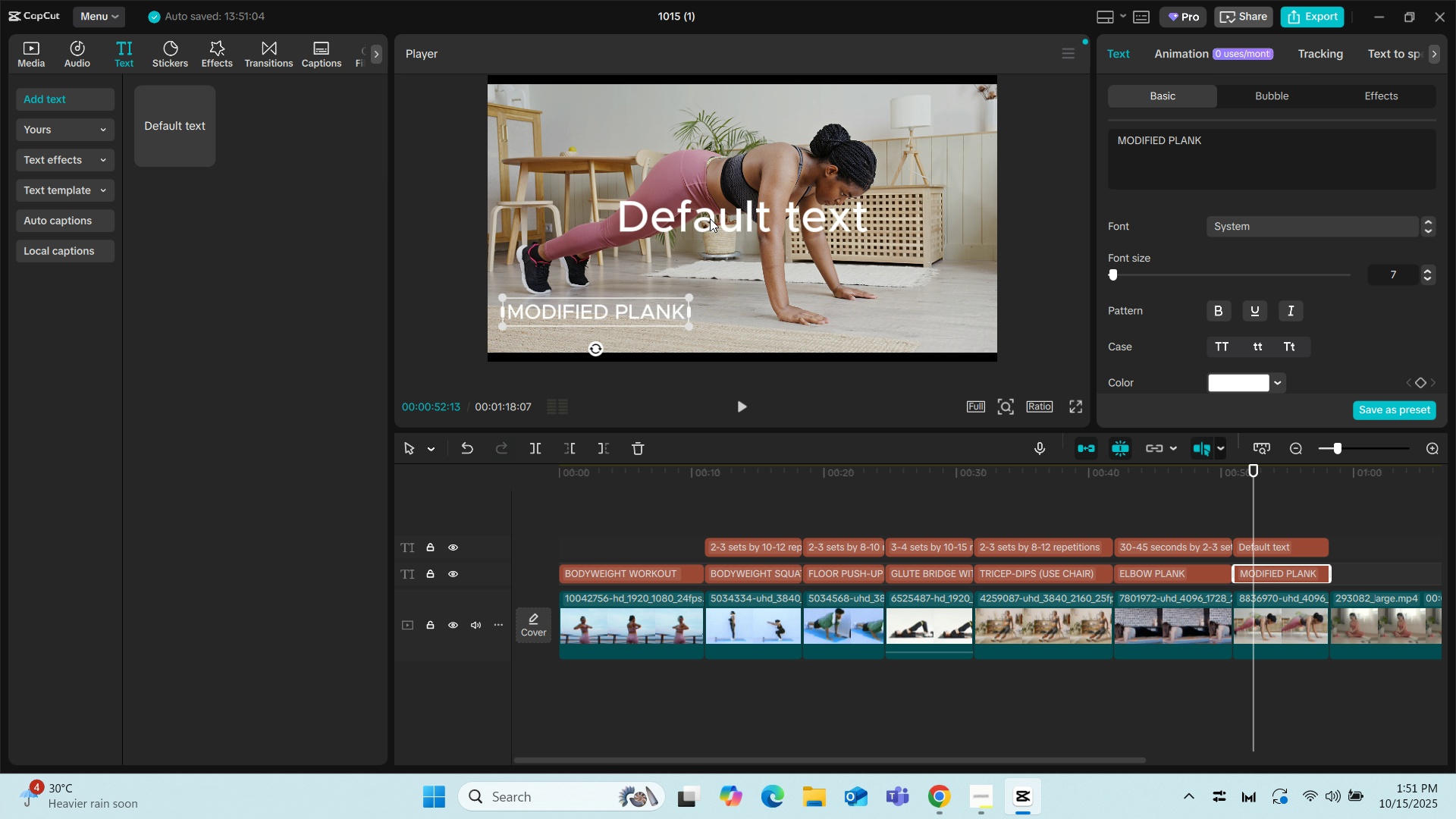 
left_click([710, 218])
 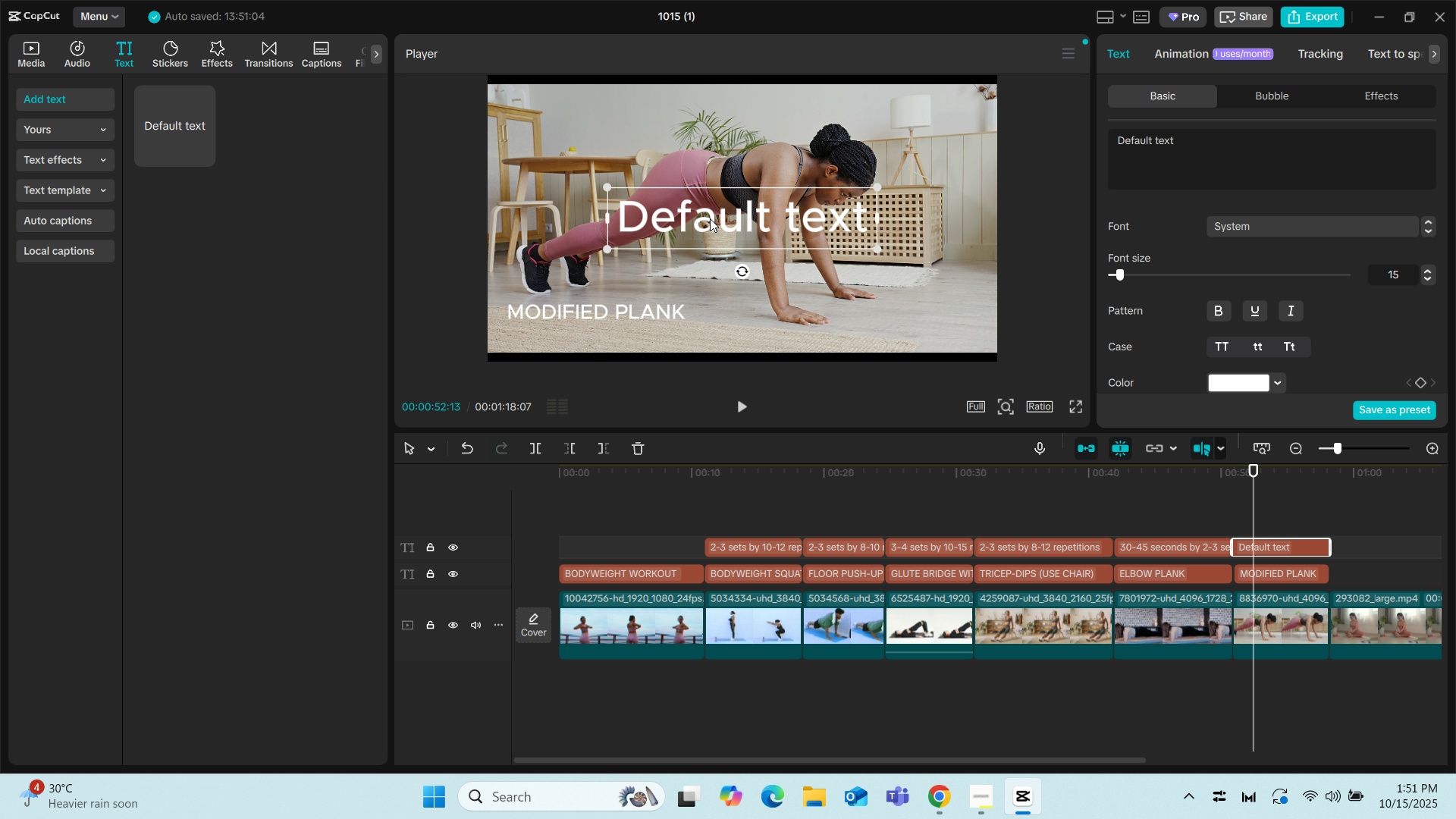 
wait(12.86)
 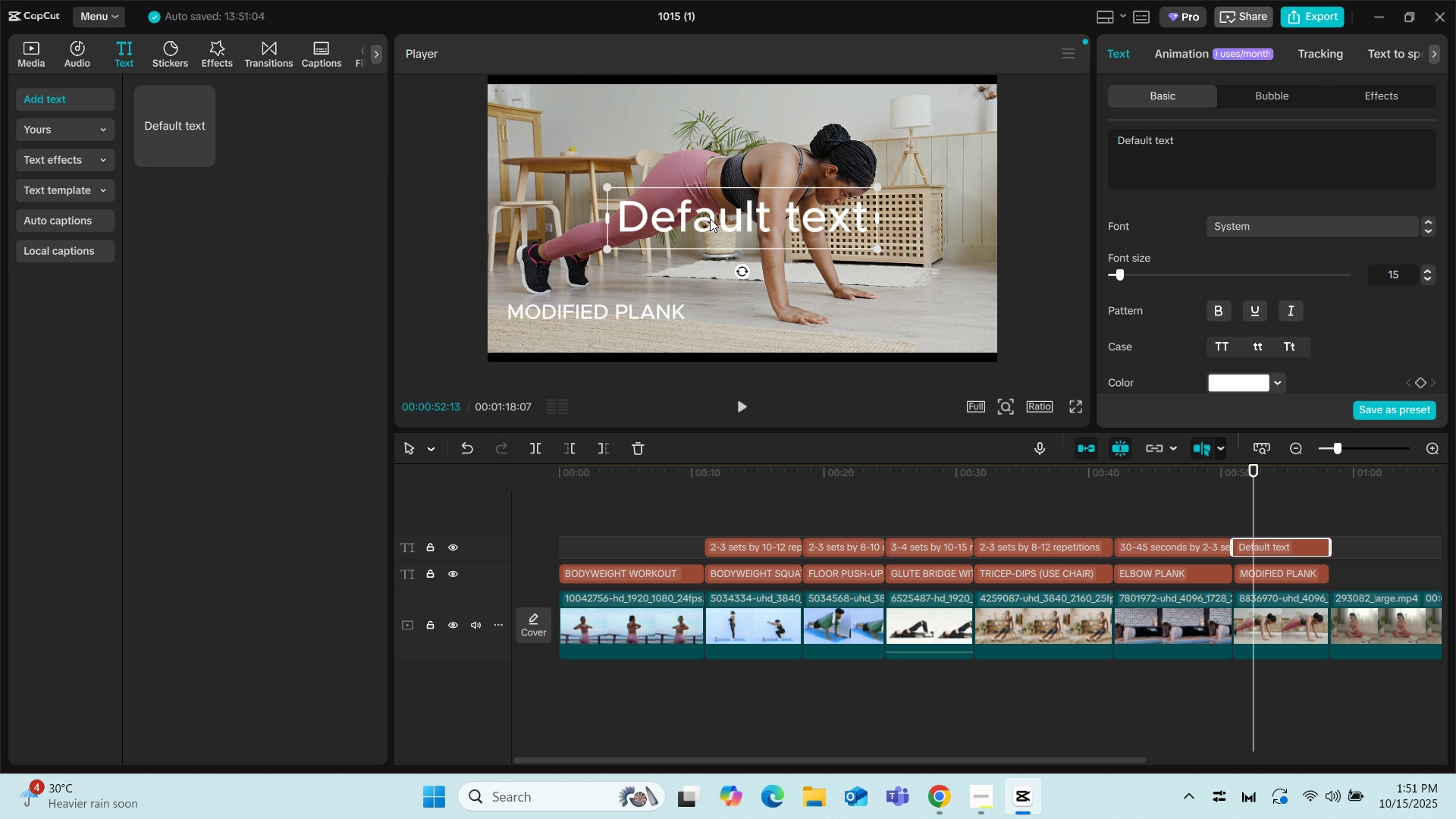 
left_click([642, 447])
 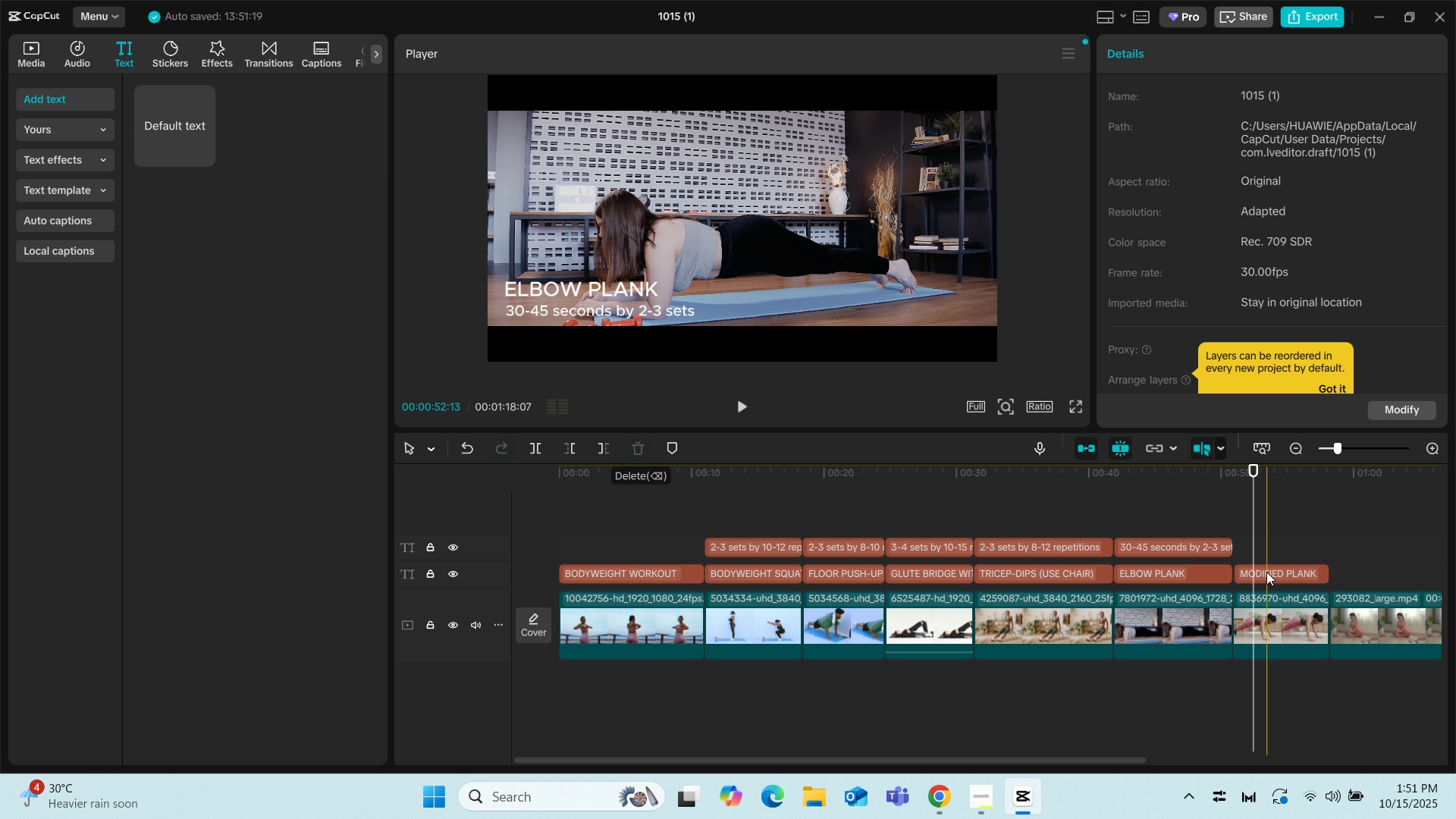 
left_click([1266, 572])
 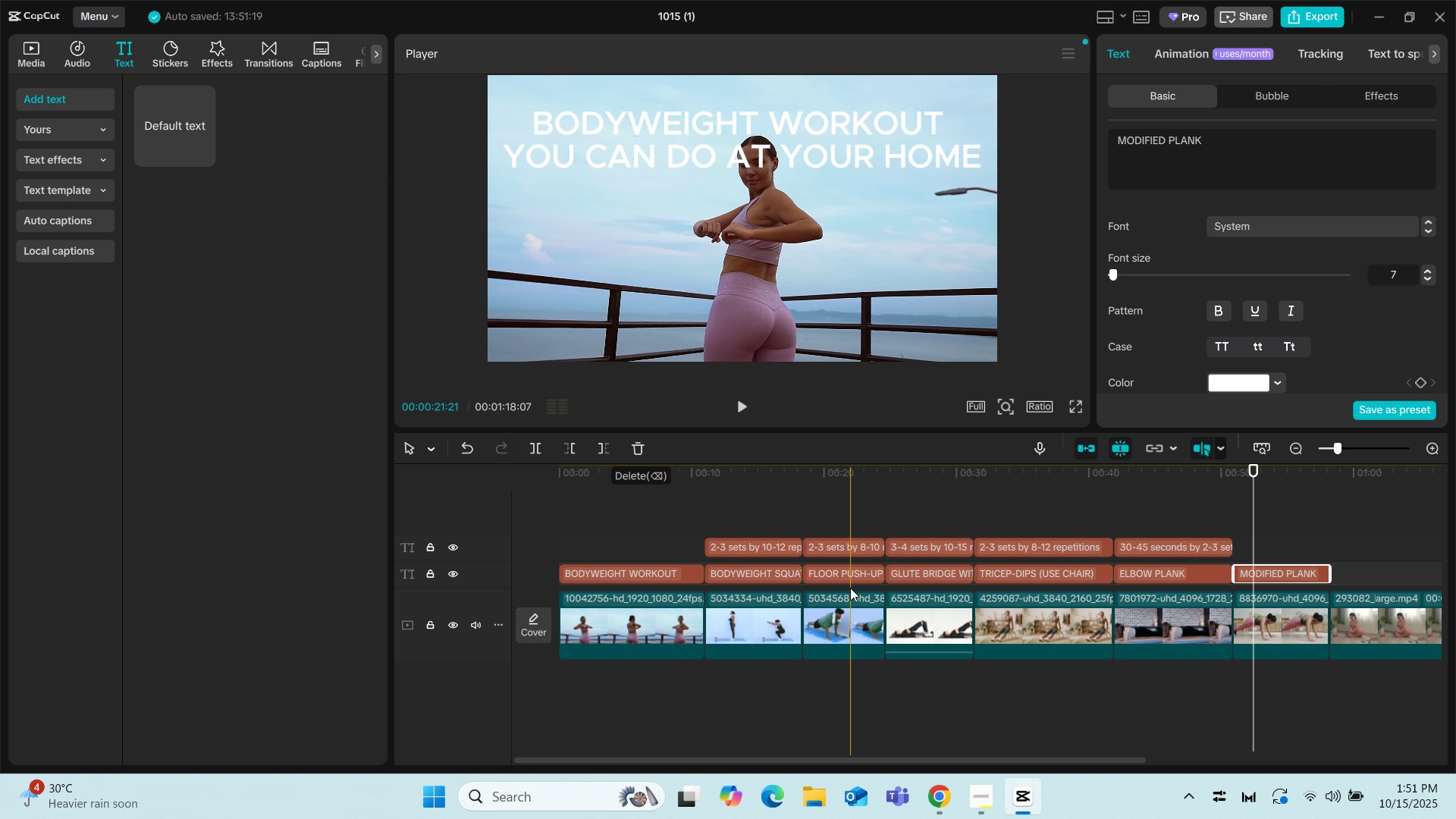 
left_click([1359, 613])
 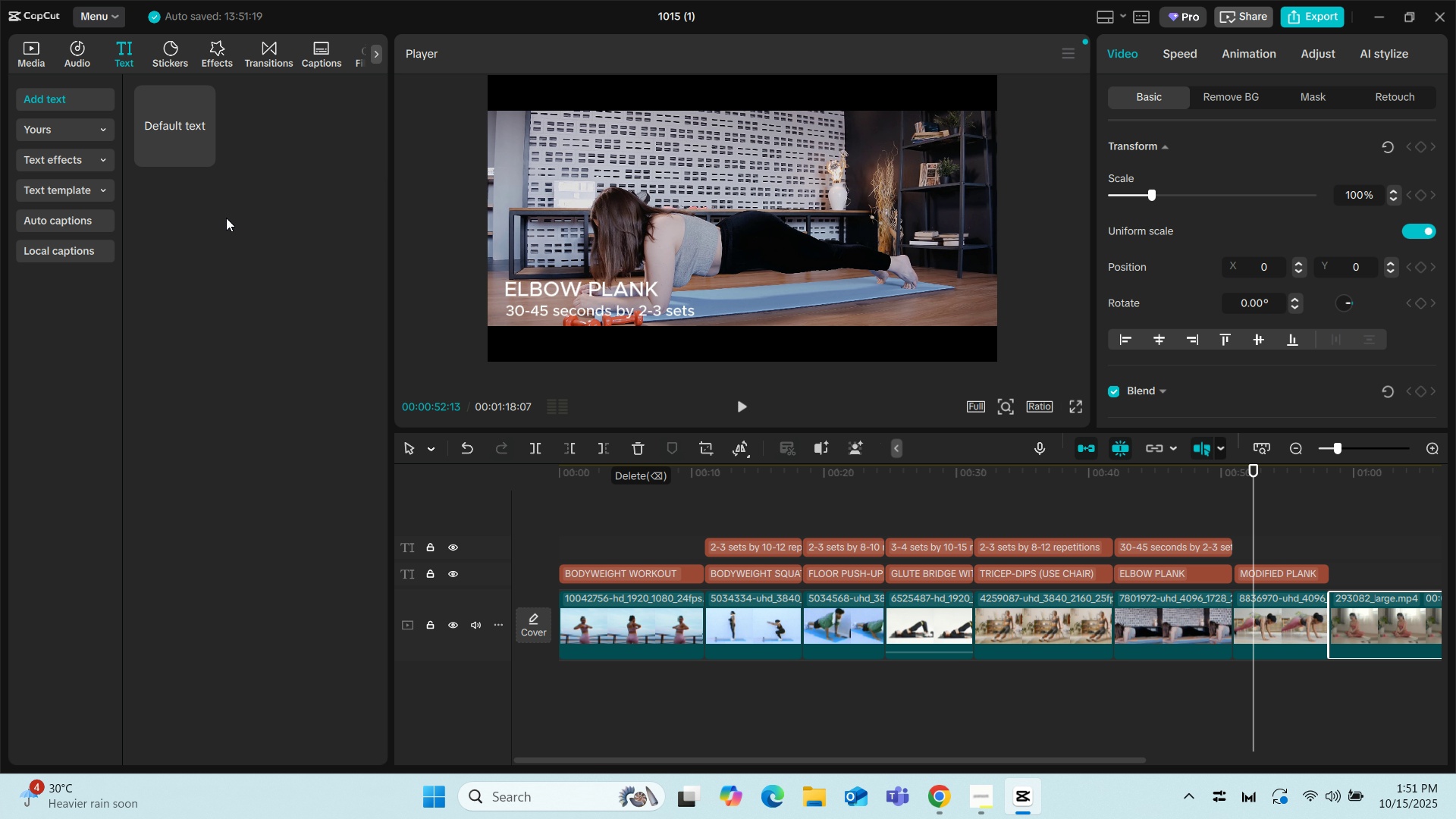 
left_click_drag(start_coordinate=[162, 110], to_coordinate=[1327, 567])
 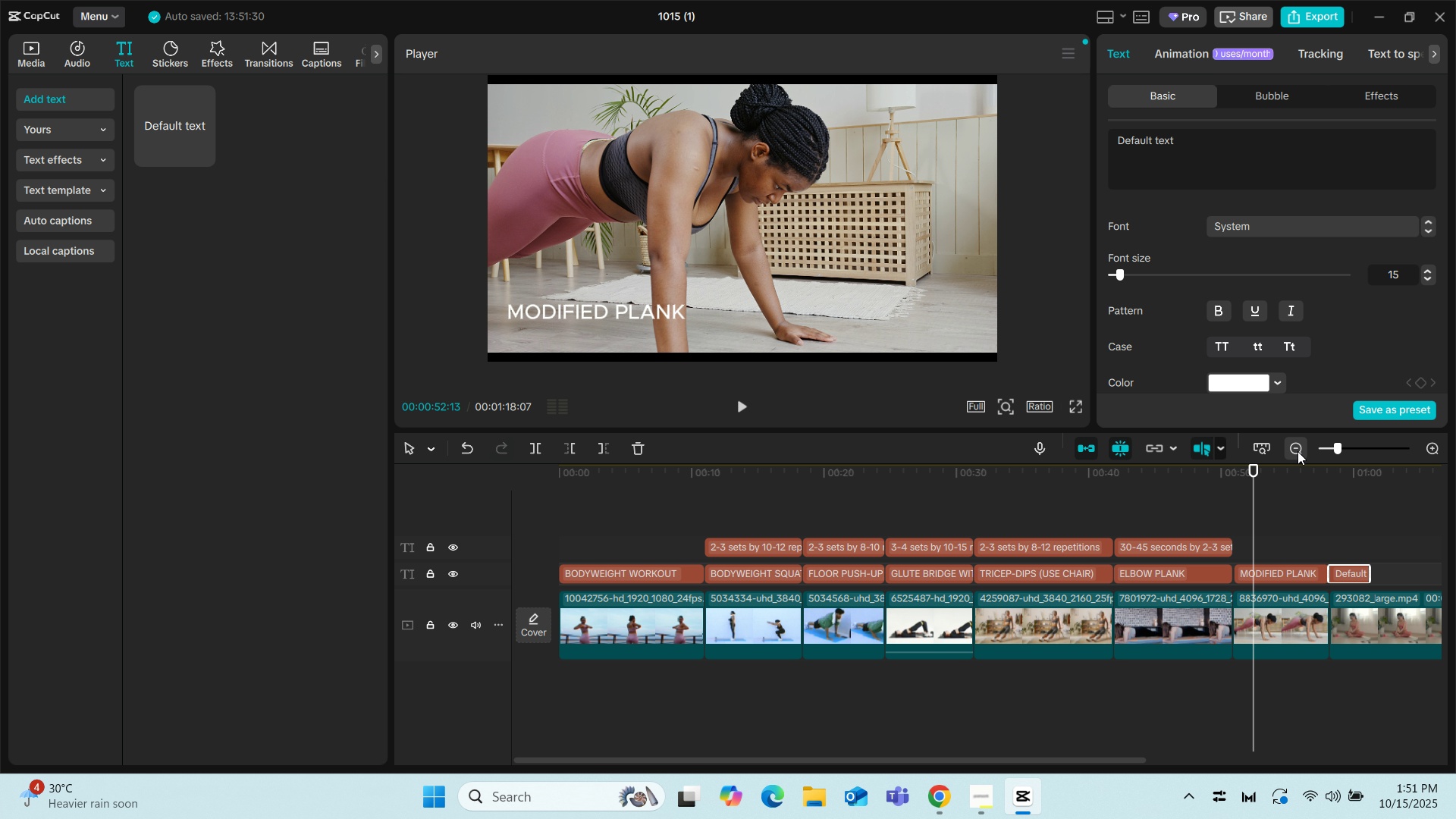 
left_click([1297, 451])
 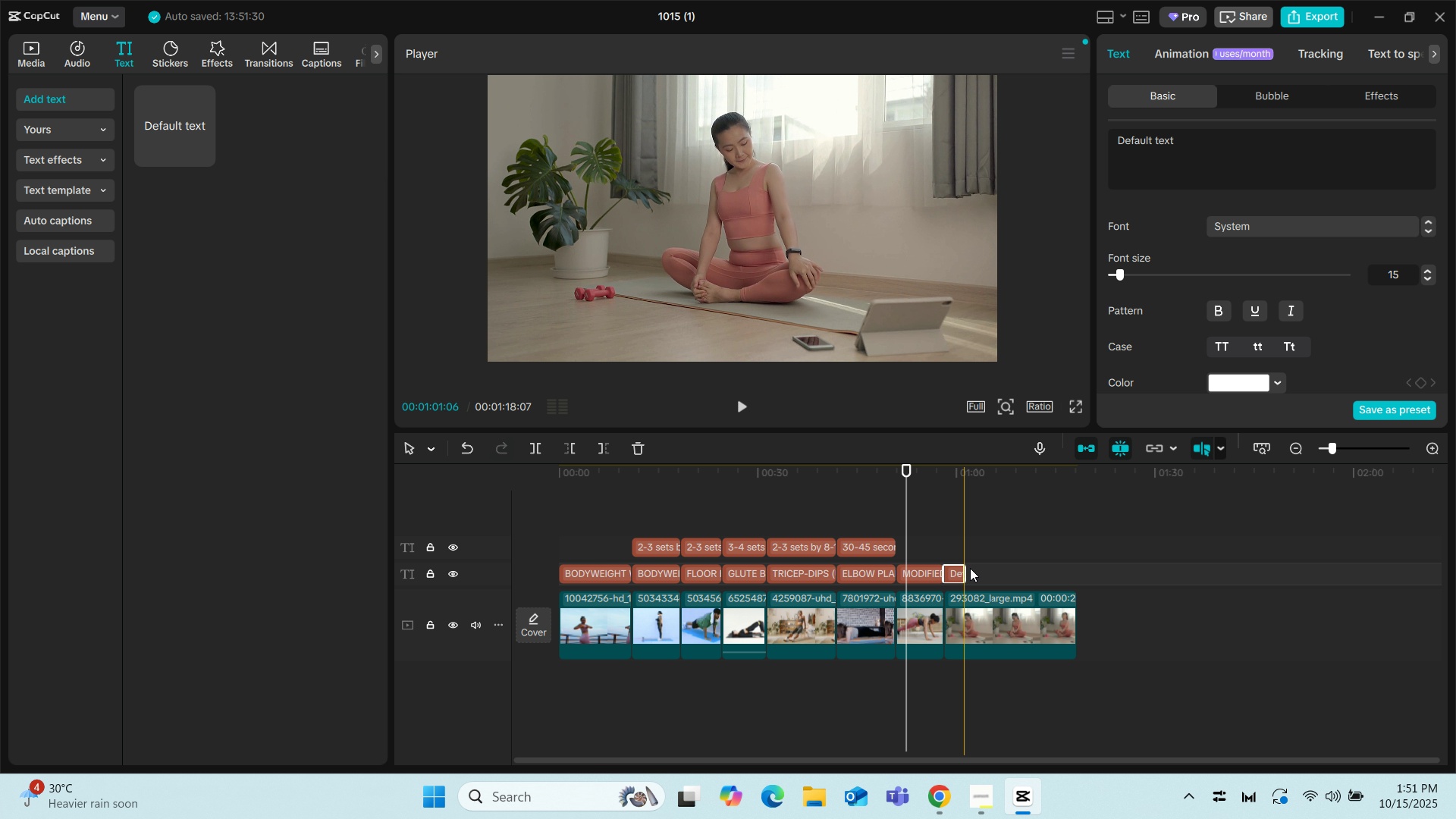 
left_click_drag(start_coordinate=[965, 568], to_coordinate=[1003, 565])
 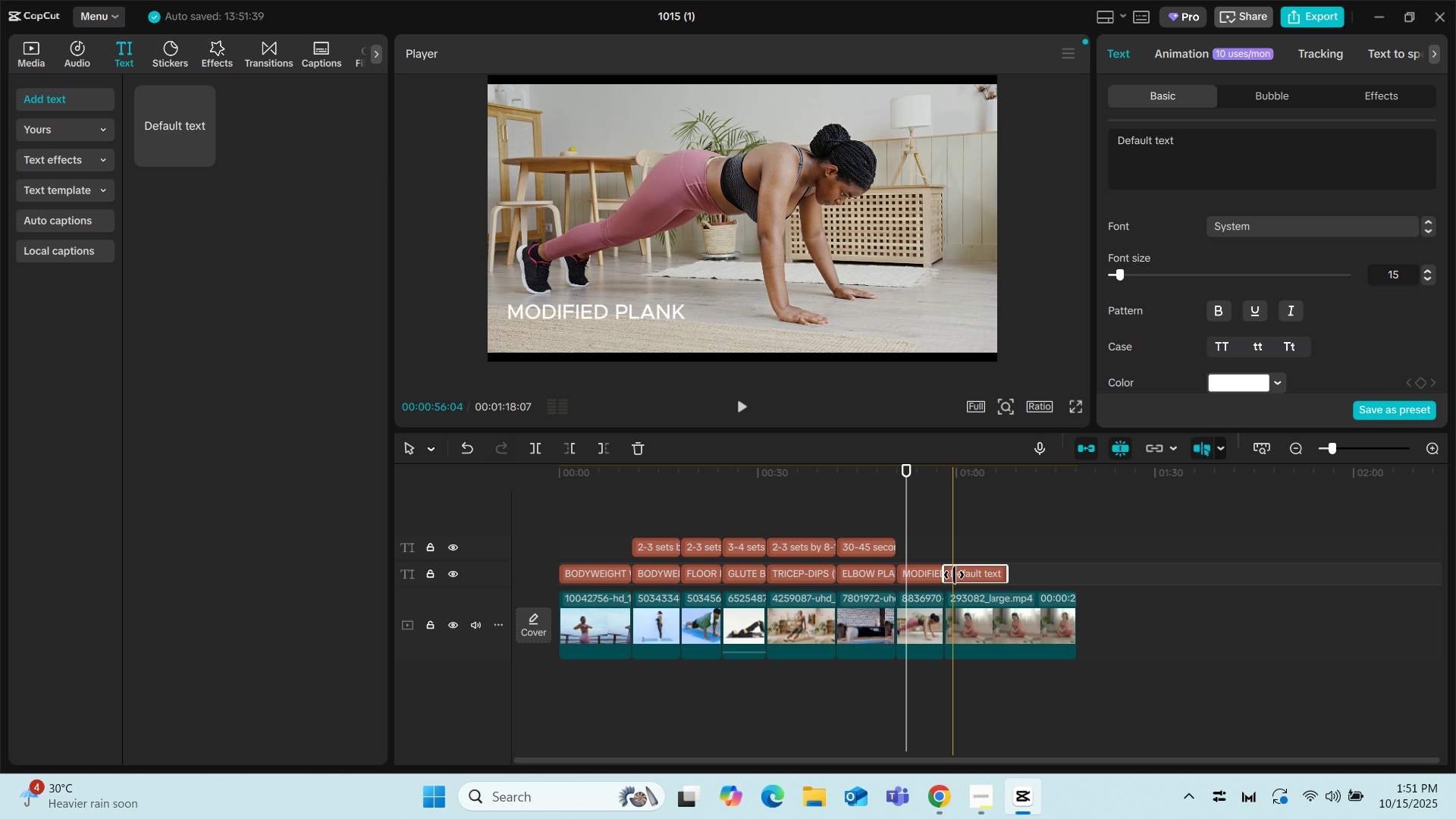 
left_click([963, 570])
 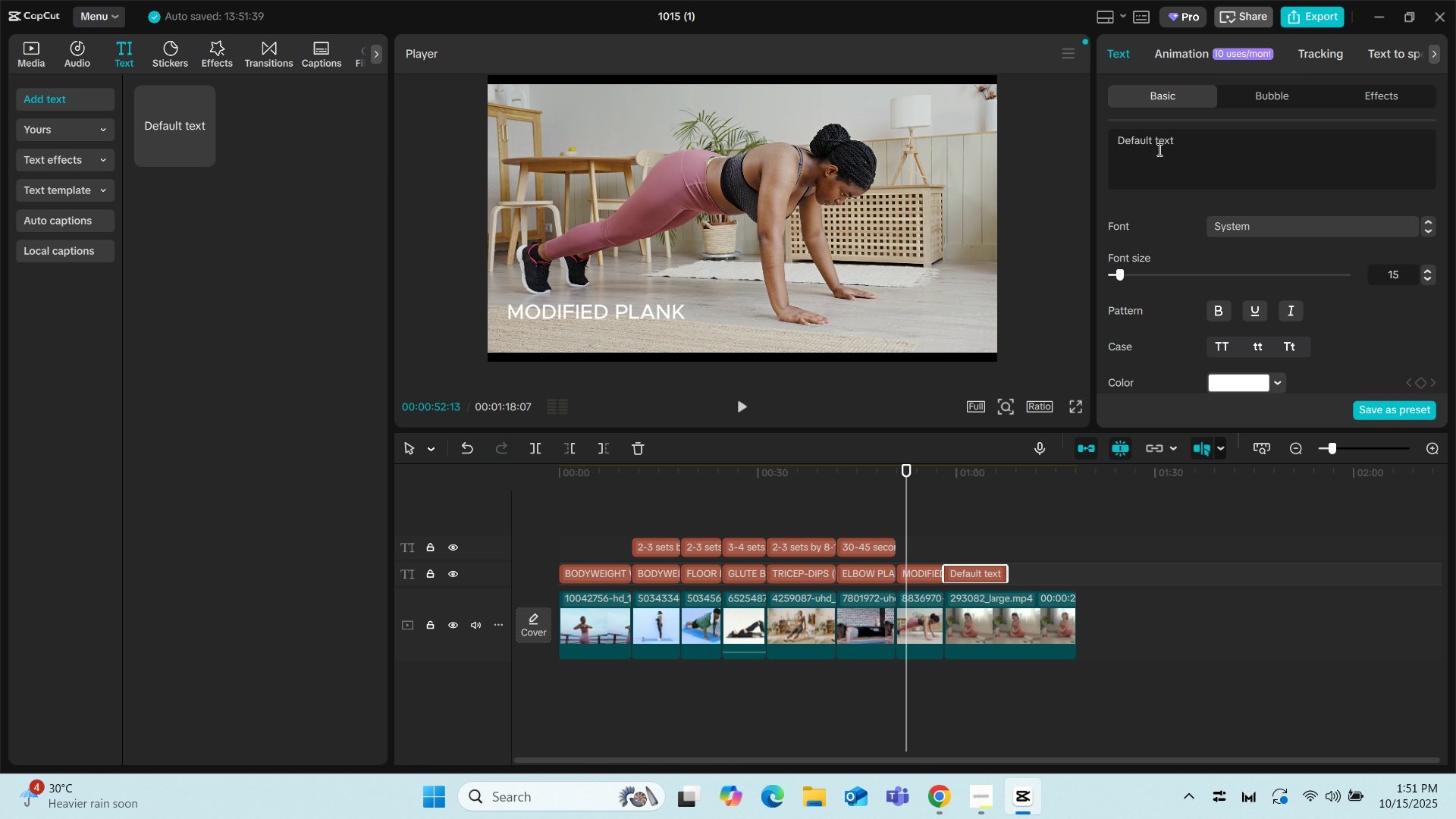 
left_click_drag(start_coordinate=[1194, 137], to_coordinate=[1113, 138])
 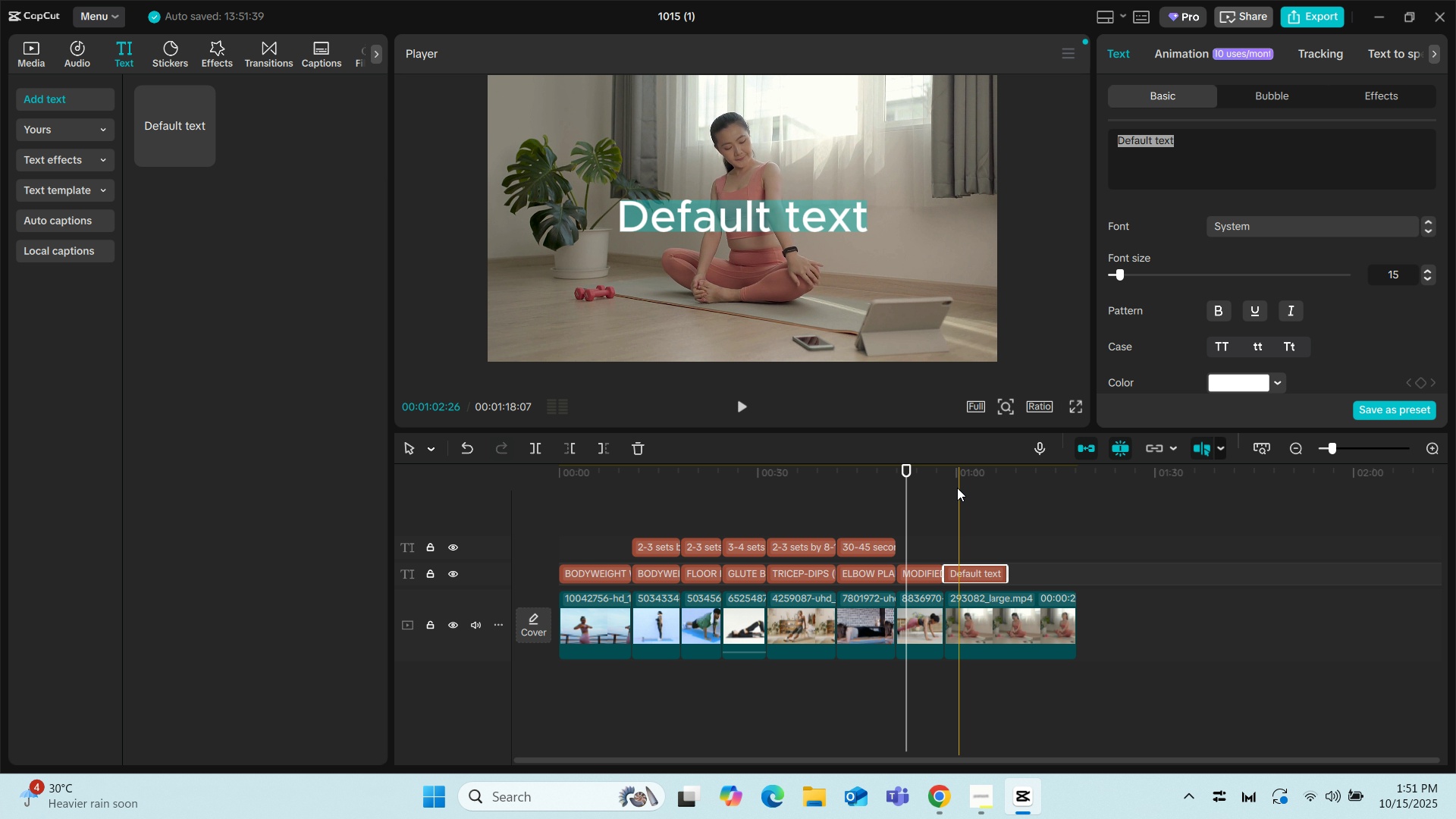 
left_click([948, 491])
 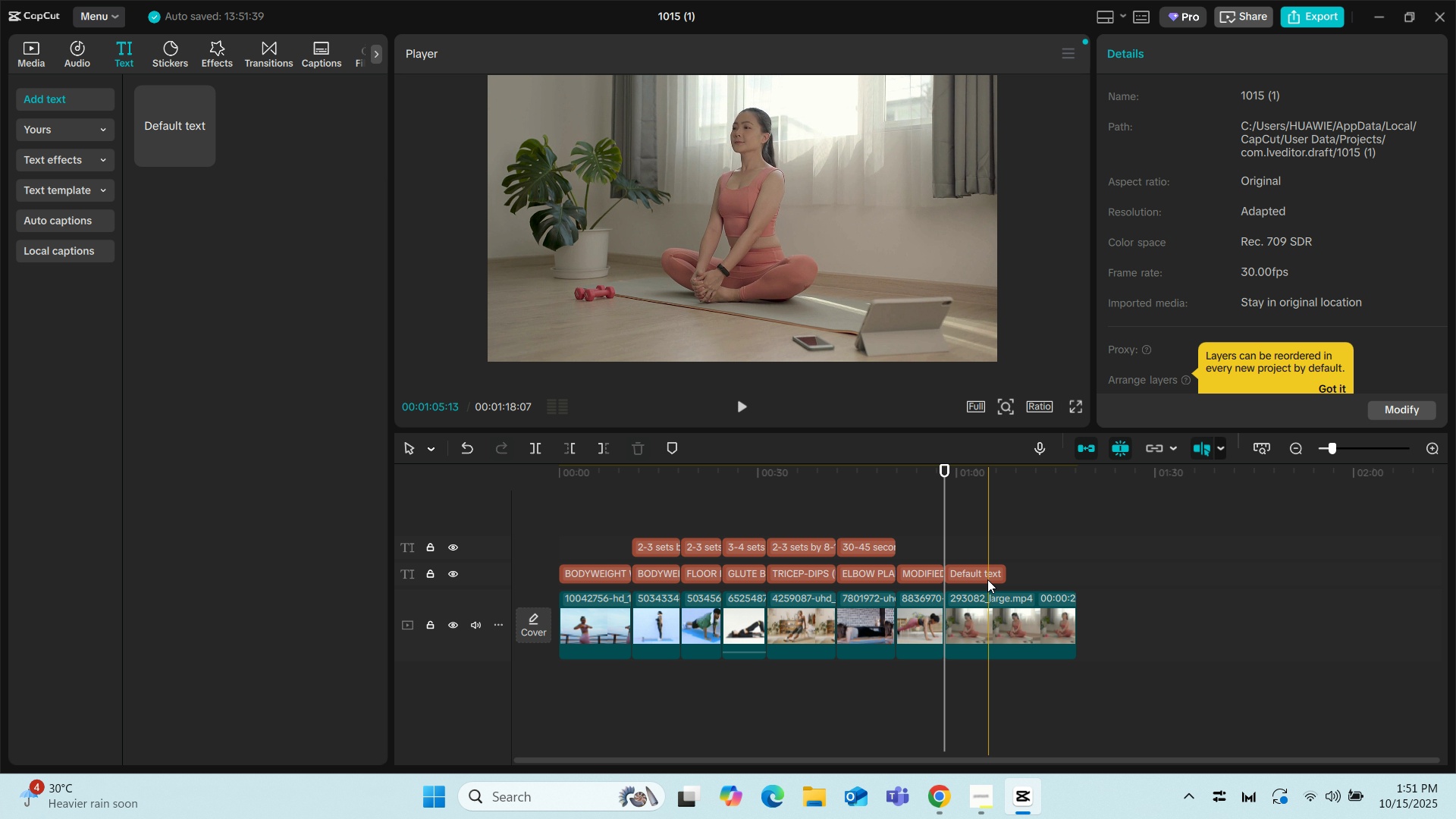 
left_click([984, 573])
 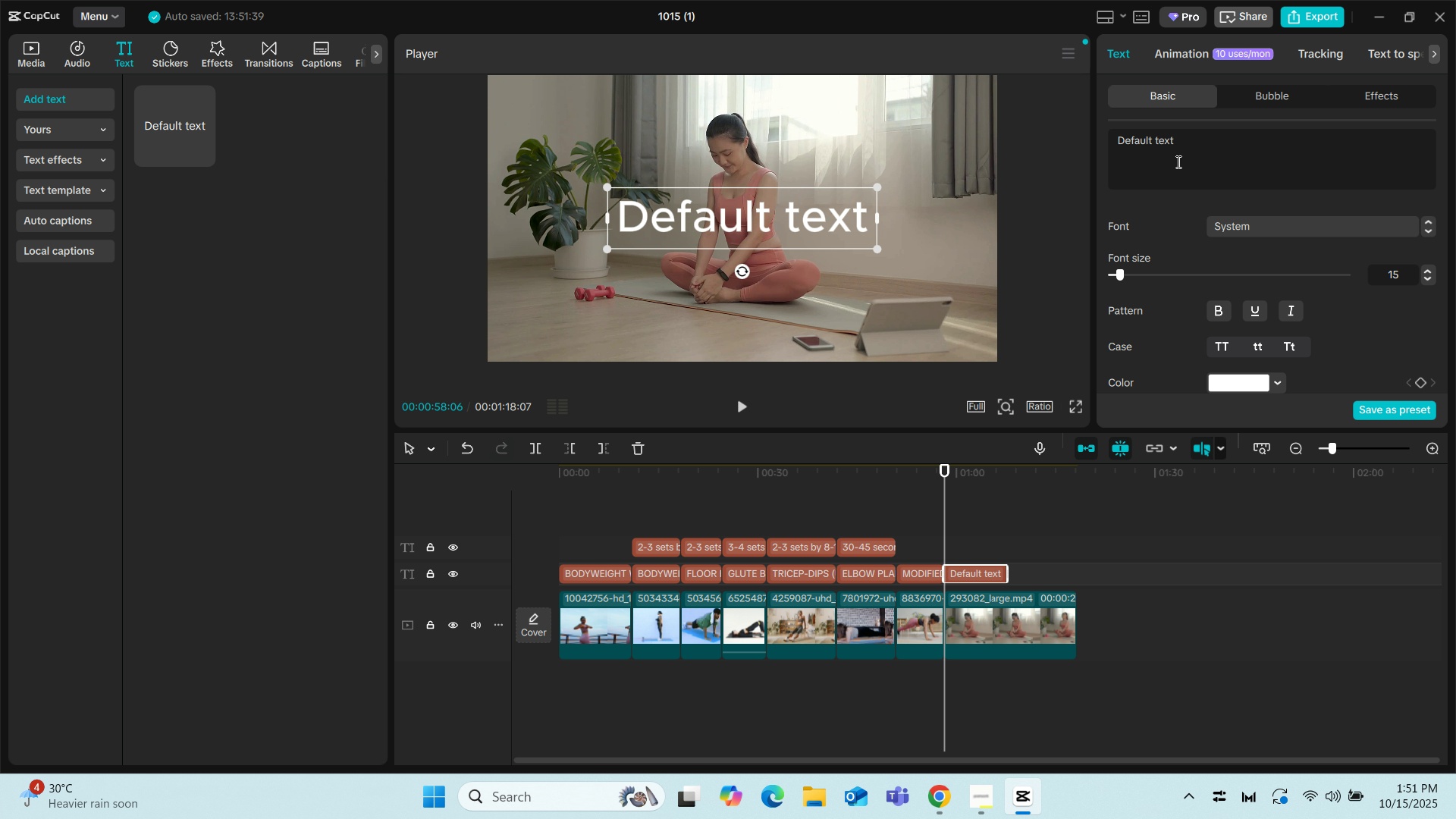 
left_click_drag(start_coordinate=[1174, 138], to_coordinate=[1112, 137])
 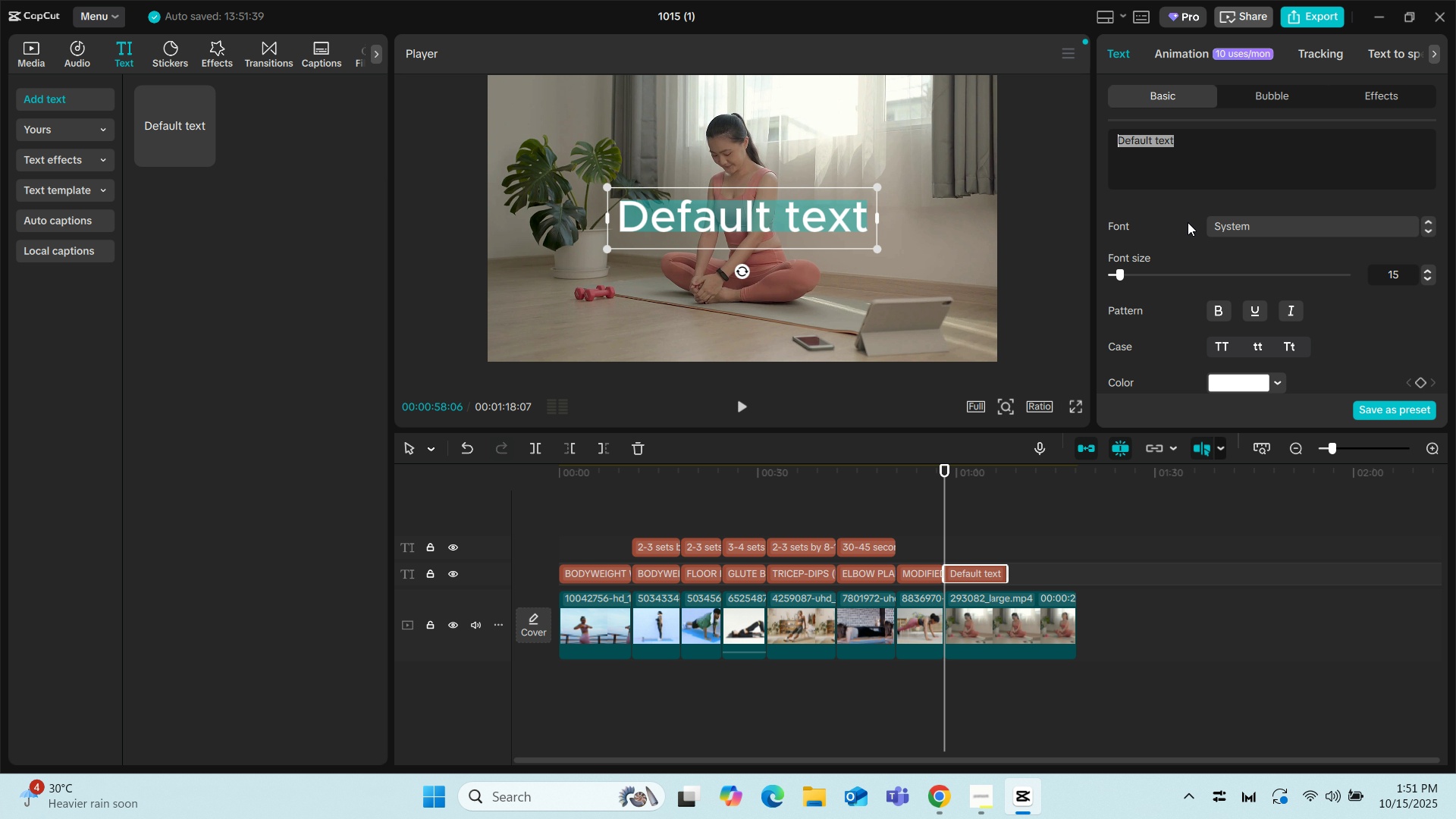 
type(2-3)
key(Backspace)
key(Backspace)
key(Backspace)
type(3-5 MINUTES COOLD)
key(Backspace)
type( FOW)
key(Backspace)
key(Backspace)
key(Backspace)
type(DOWN)
 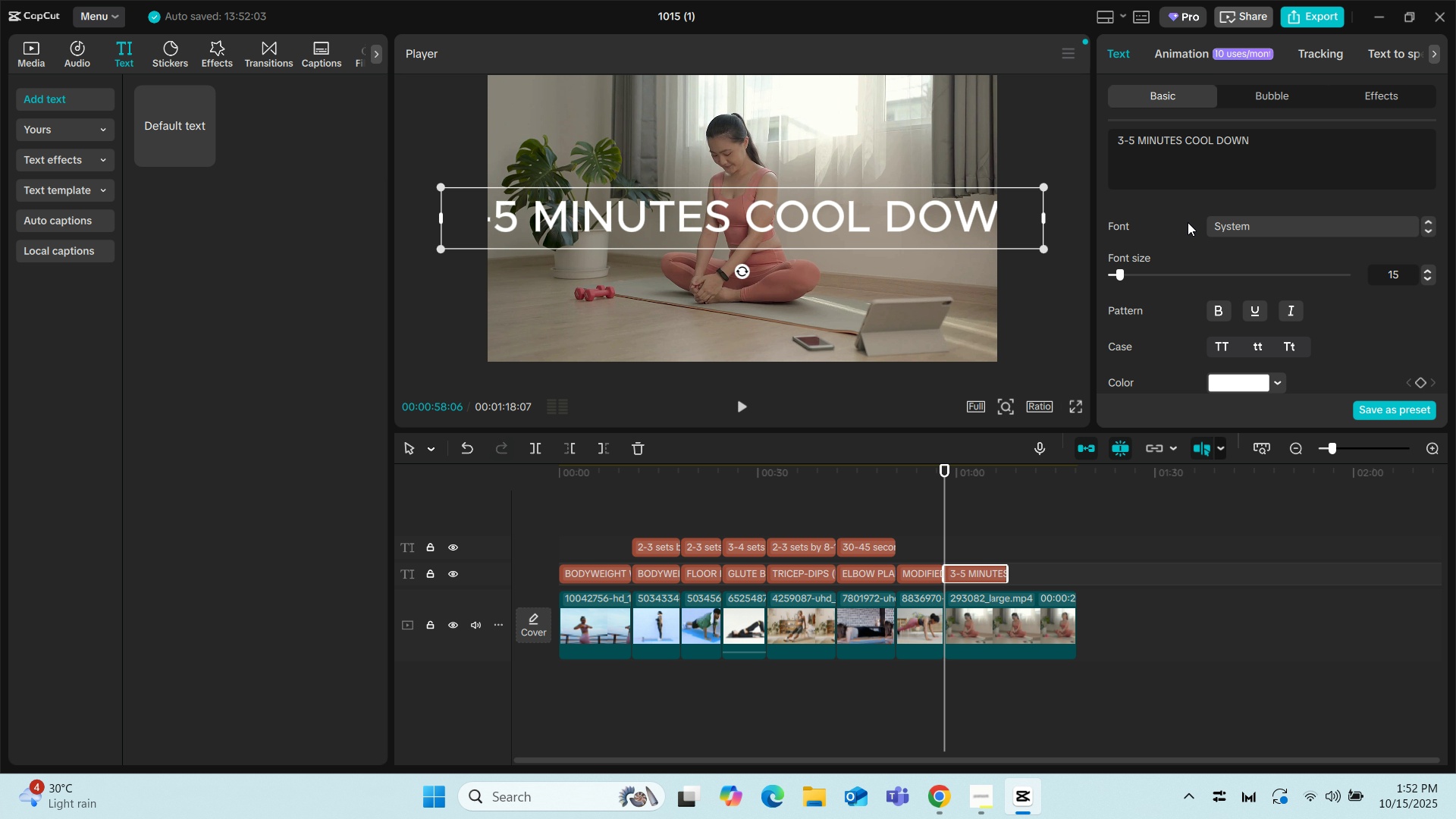 
key(ArrowLeft)
 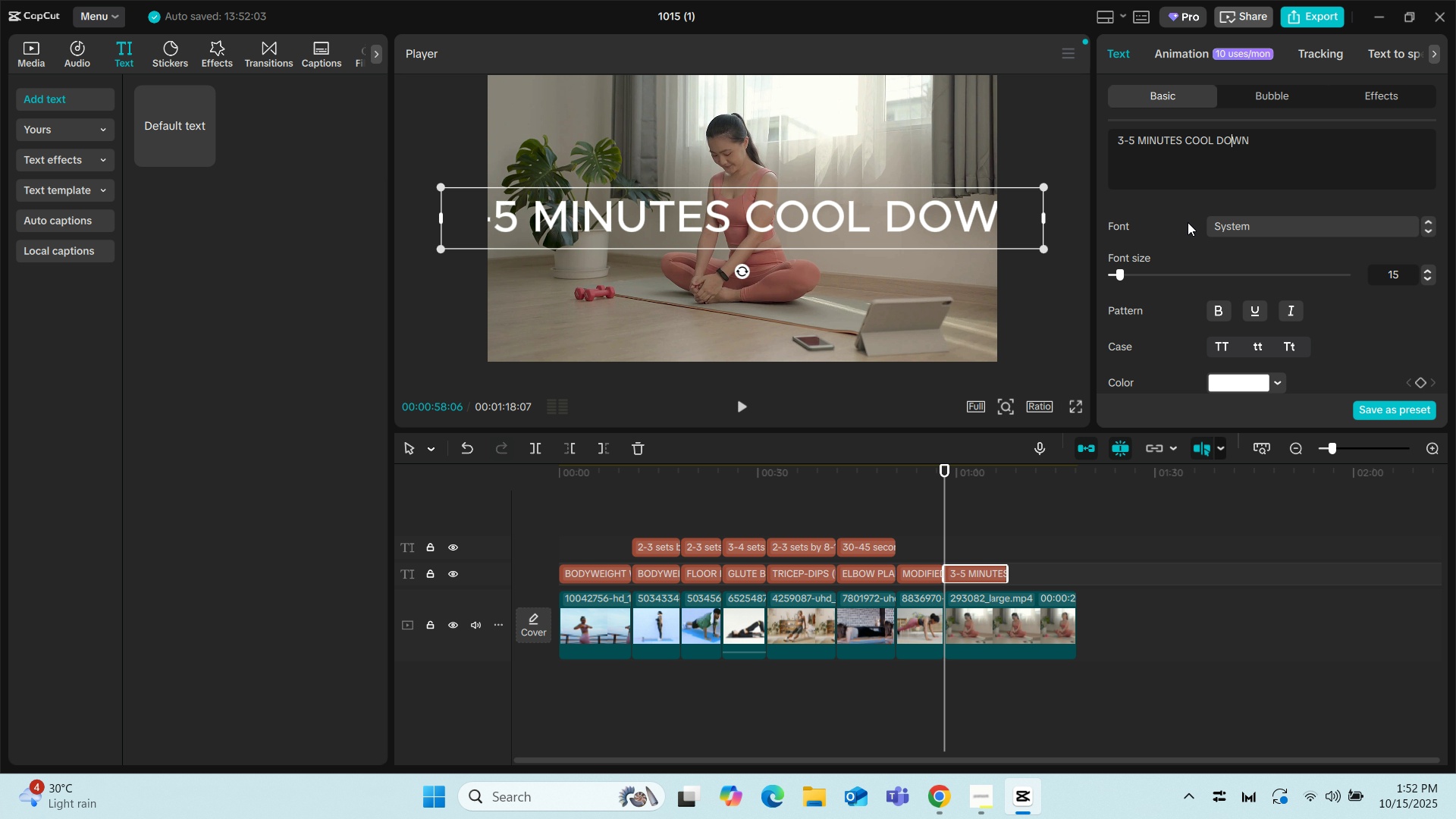 
key(ArrowLeft)
 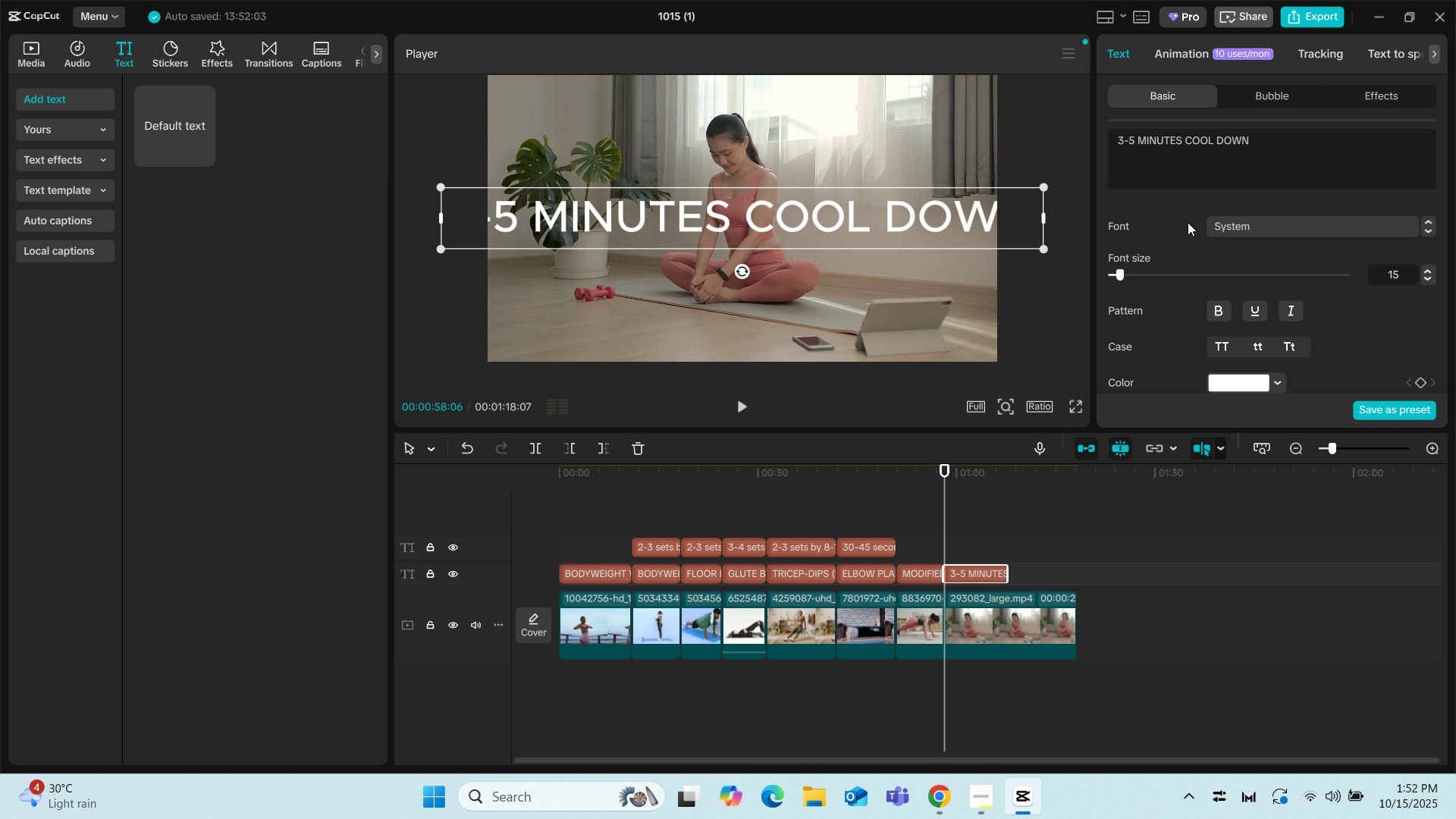 
key(ArrowLeft)
 